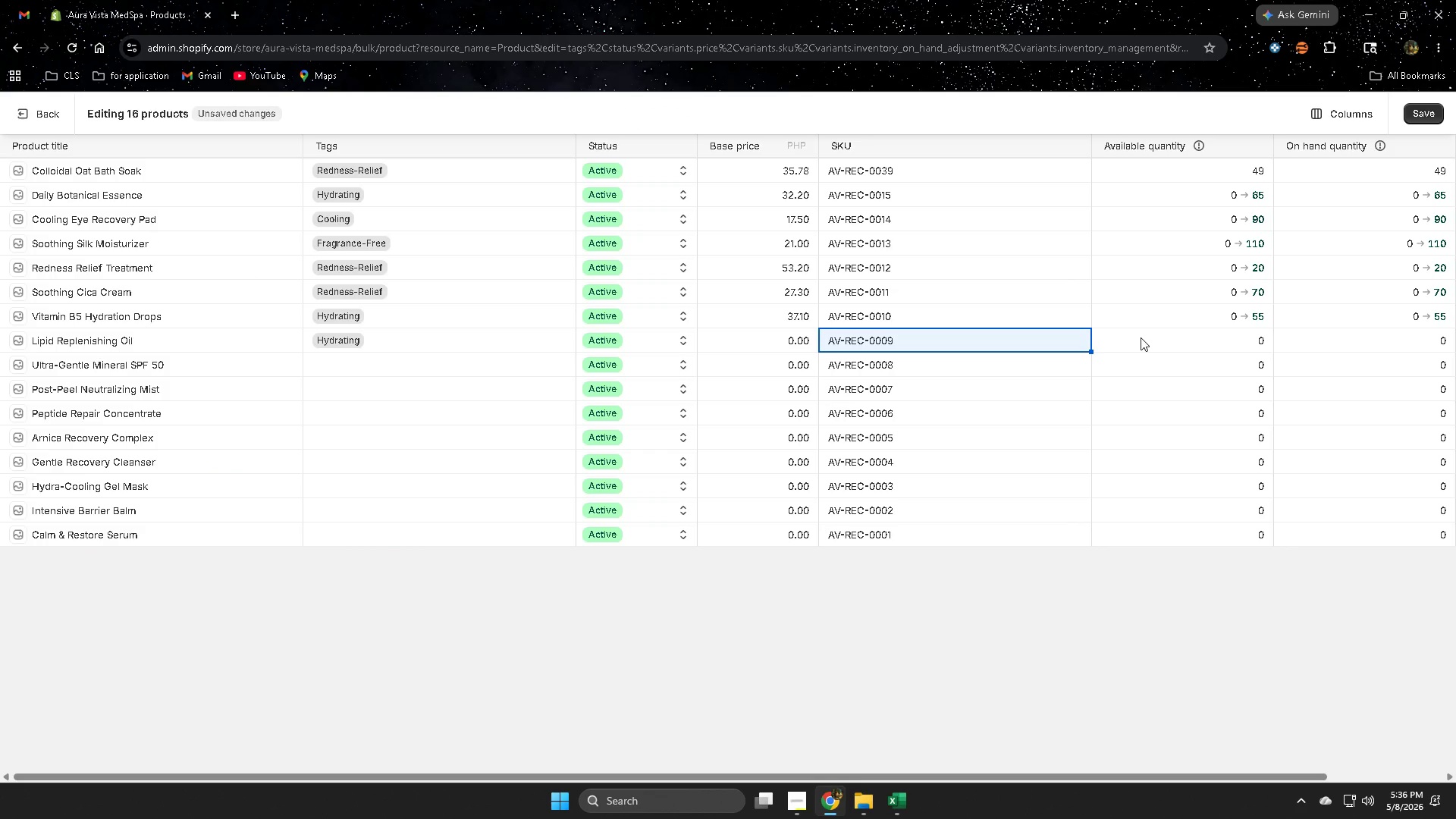 
left_click([730, 337])
 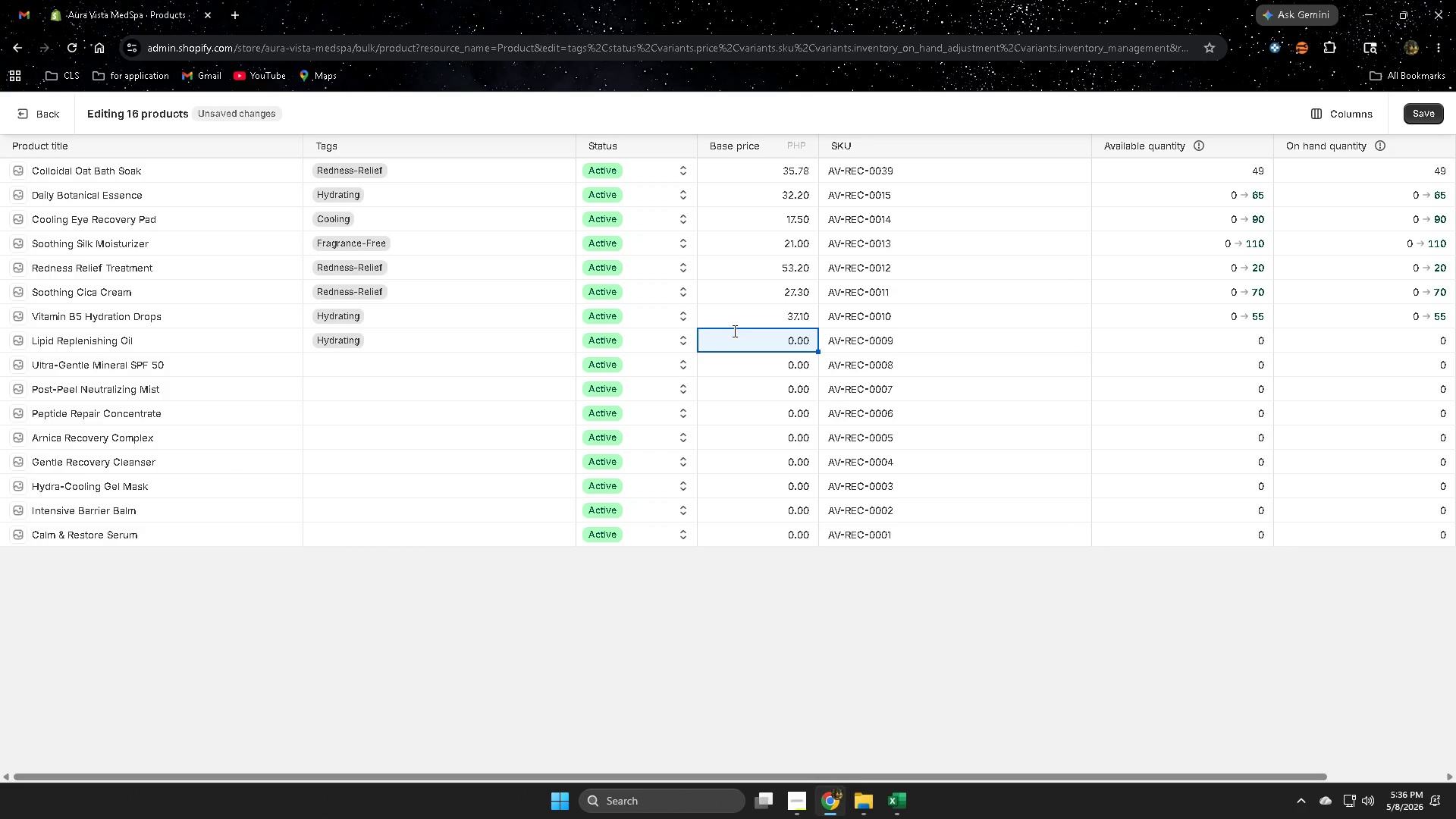 
key(Numpad4)
 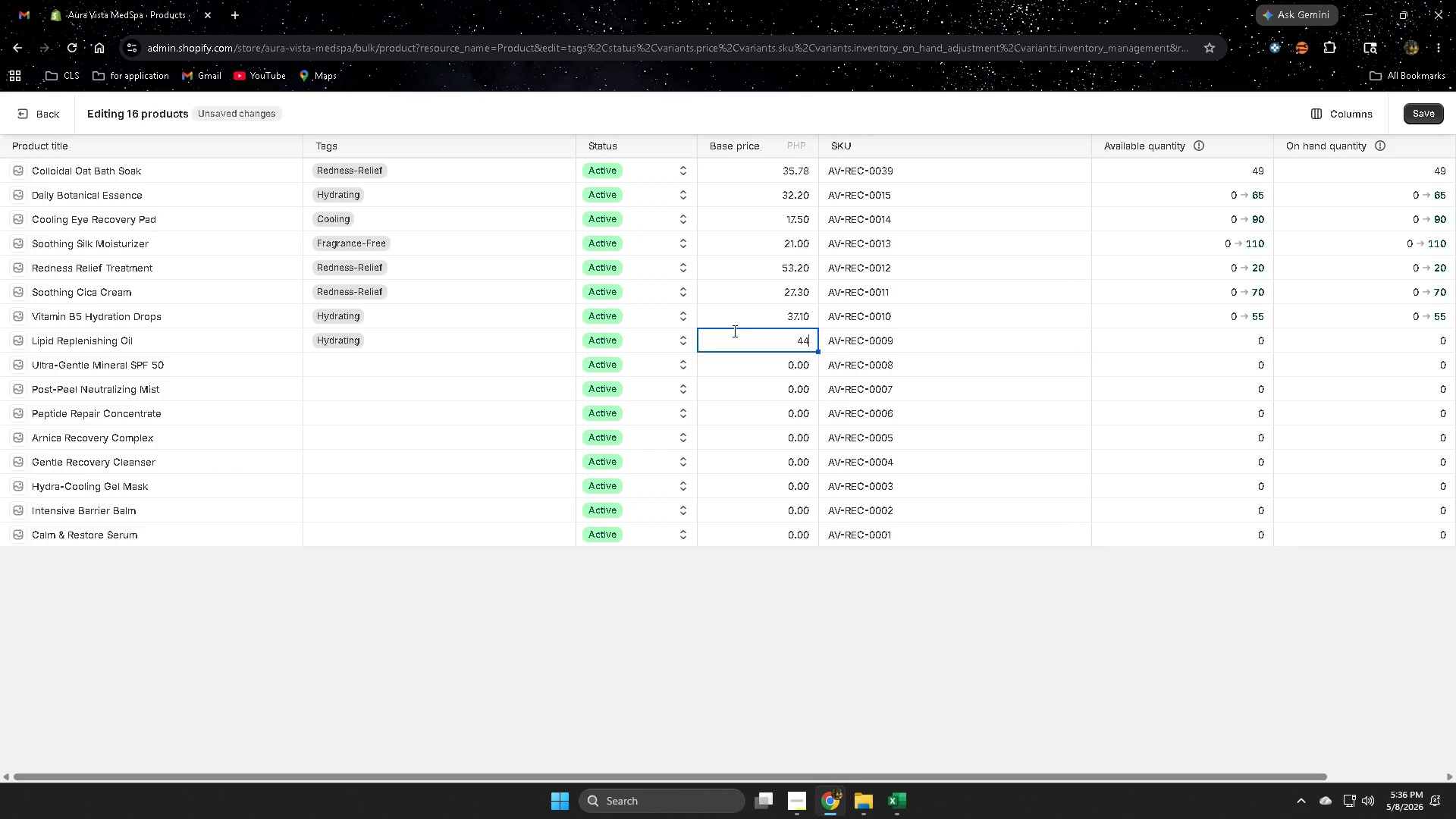 
key(Numpad4)
 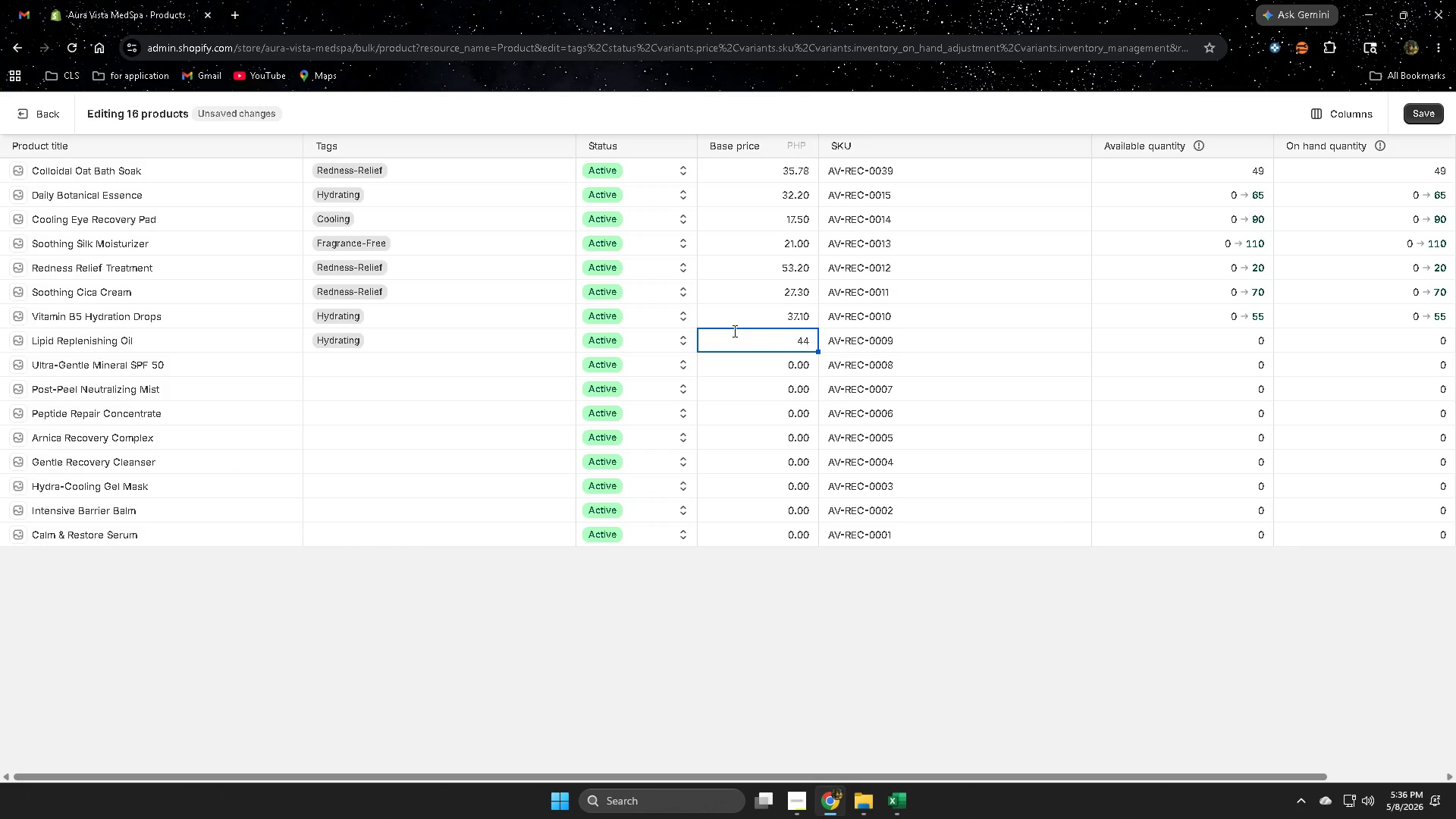 
key(NumpadDecimal)
 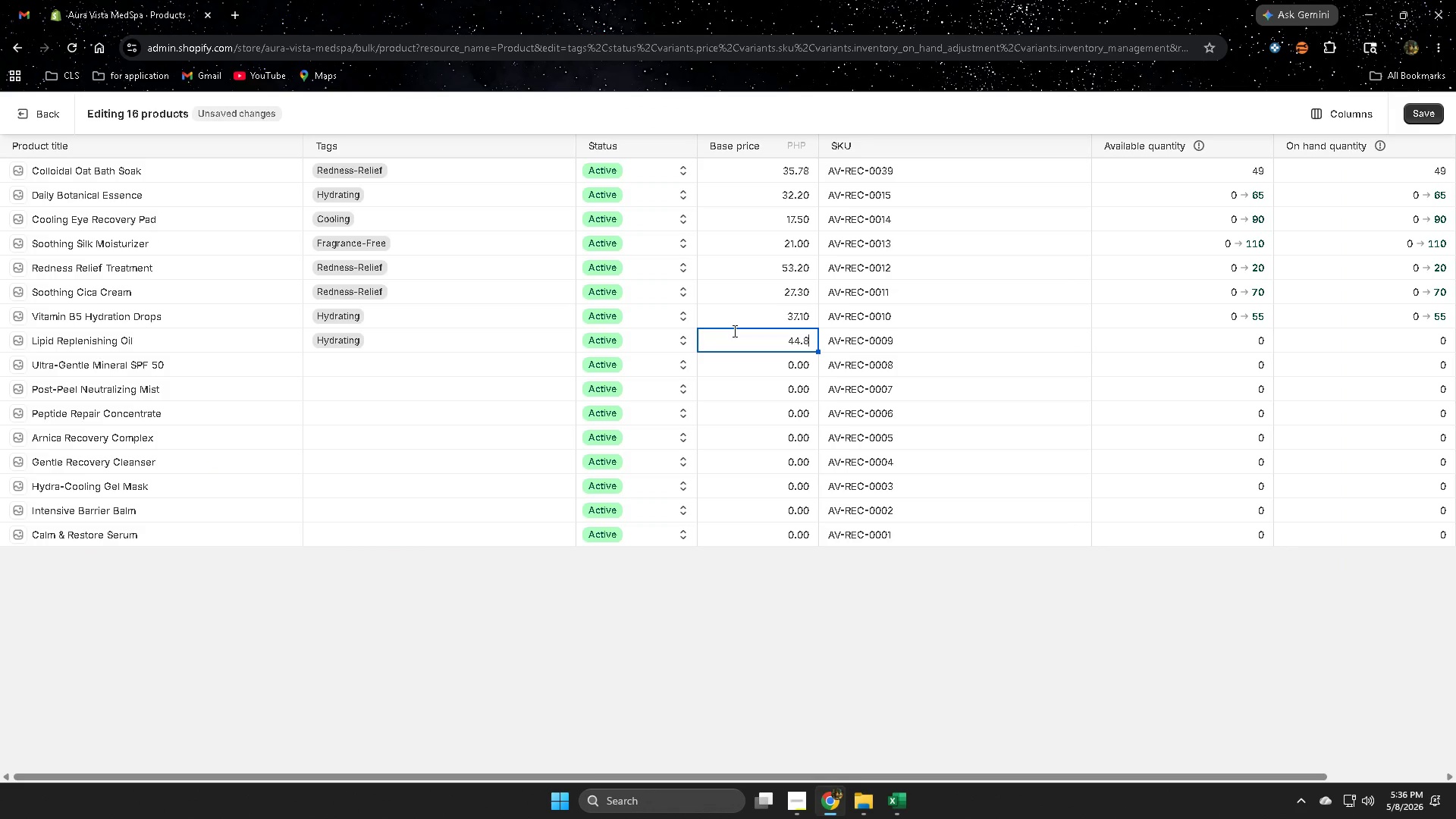 
key(Numpad8)
 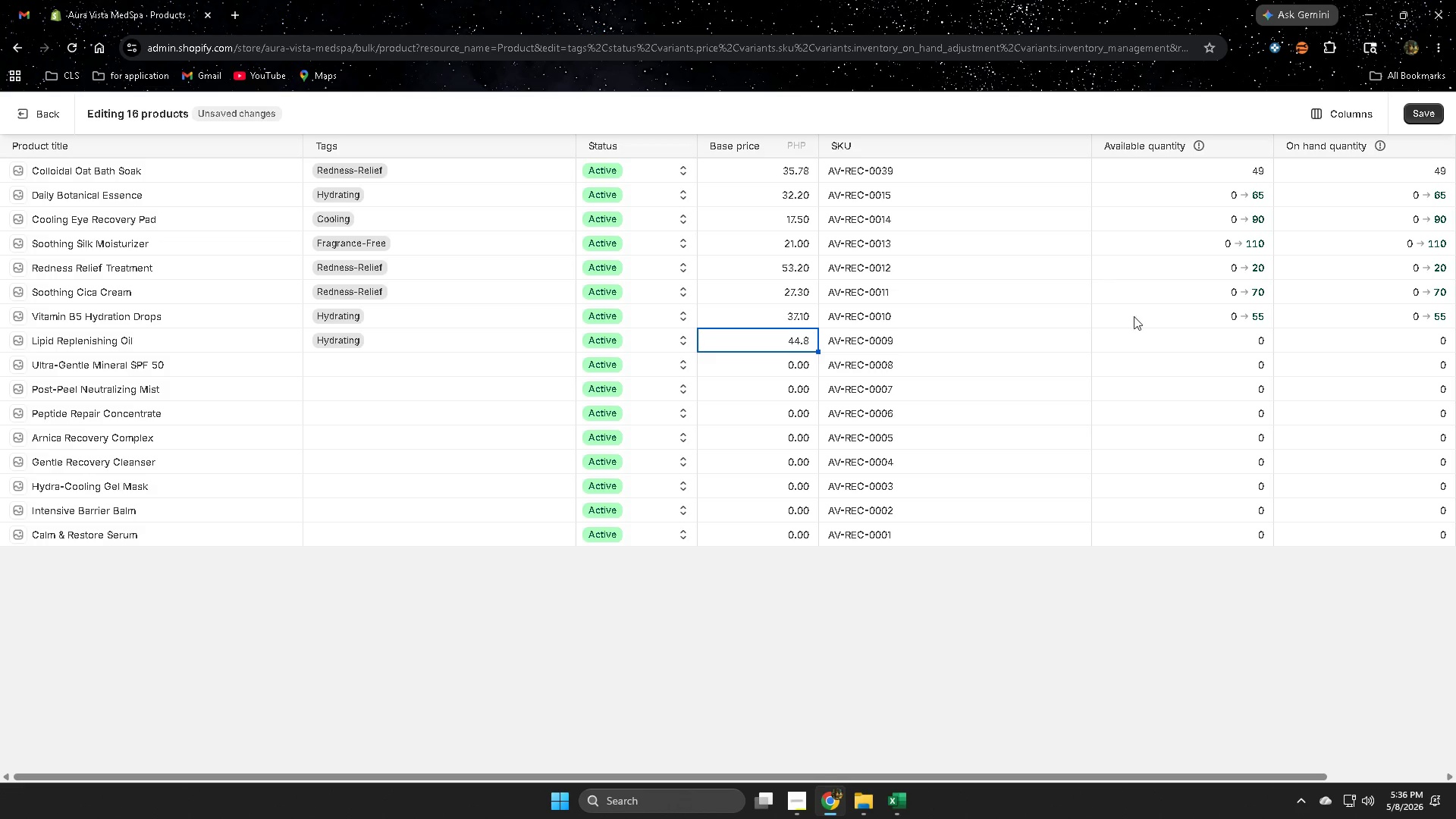 
left_click([1187, 339])
 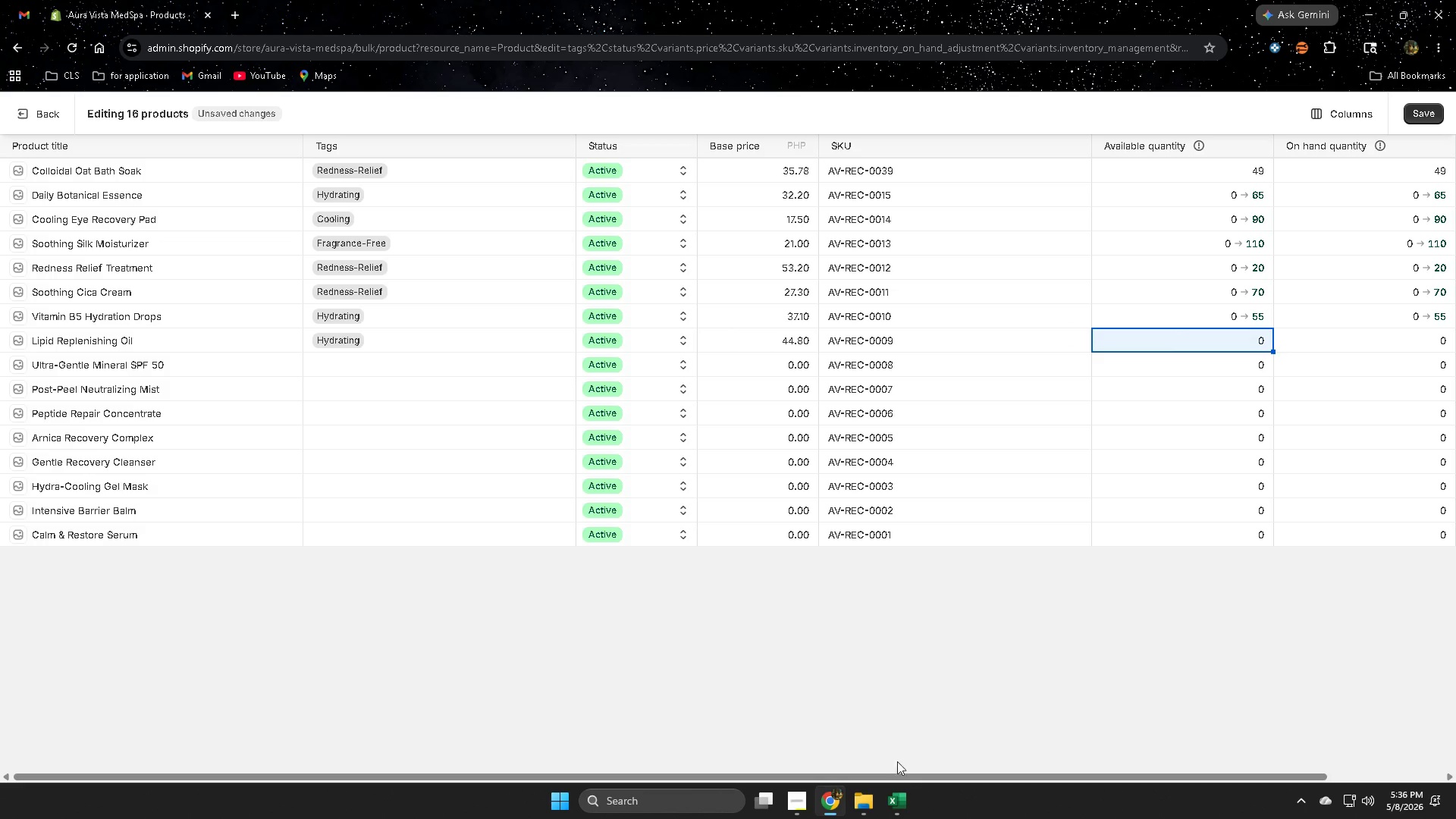 
left_click([898, 805])
 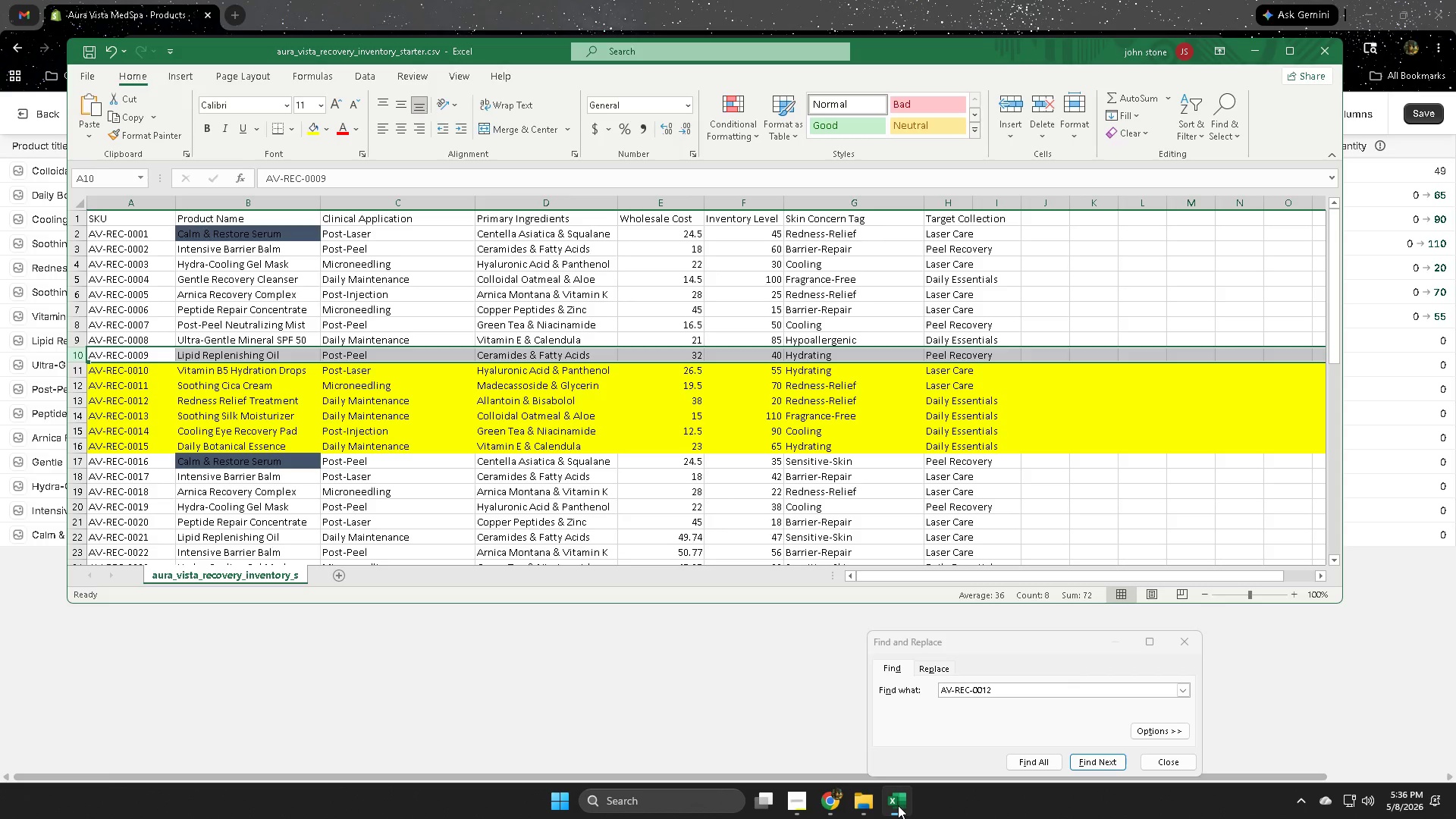 
left_click([898, 805])
 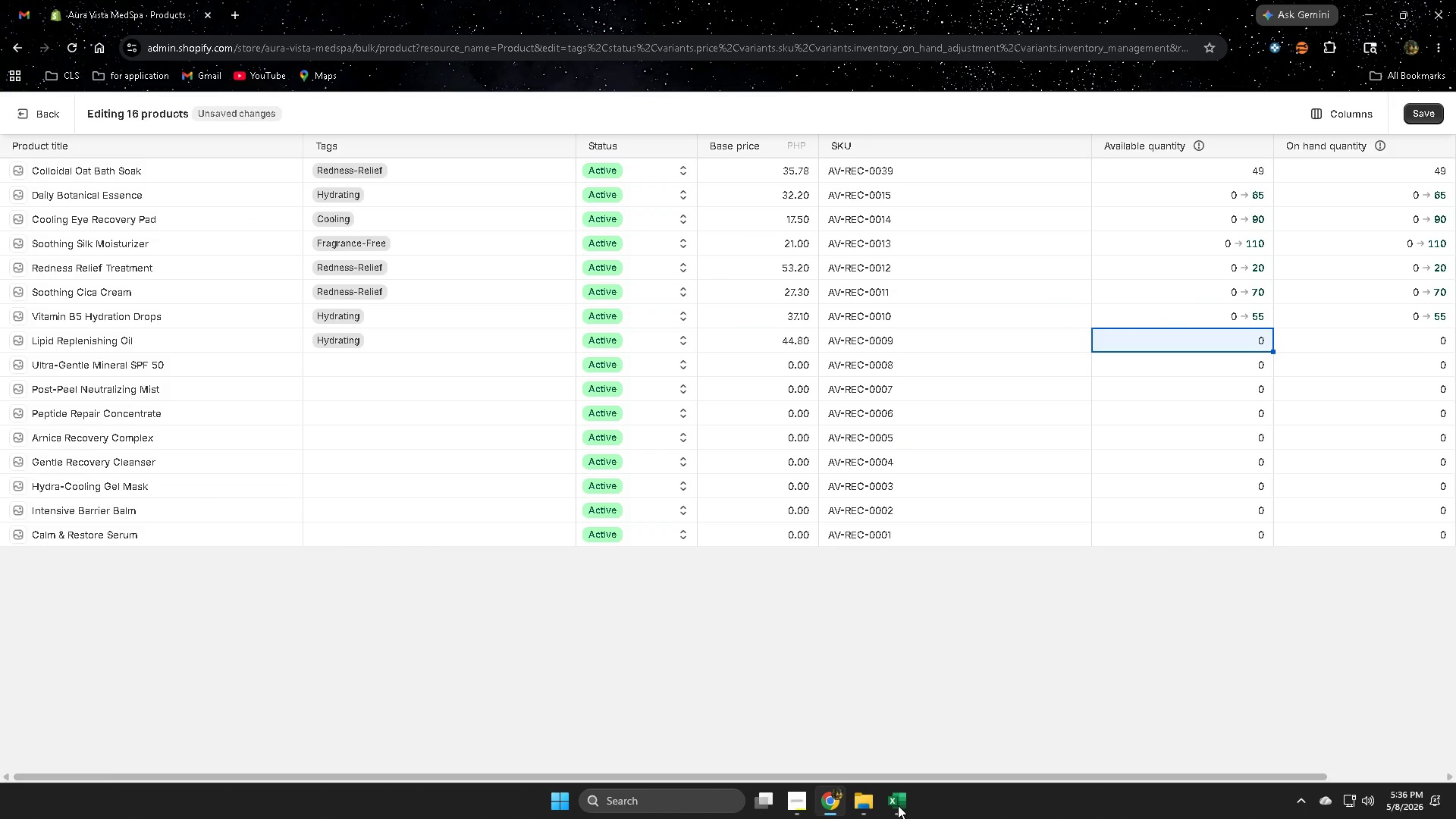 
left_click([898, 805])
 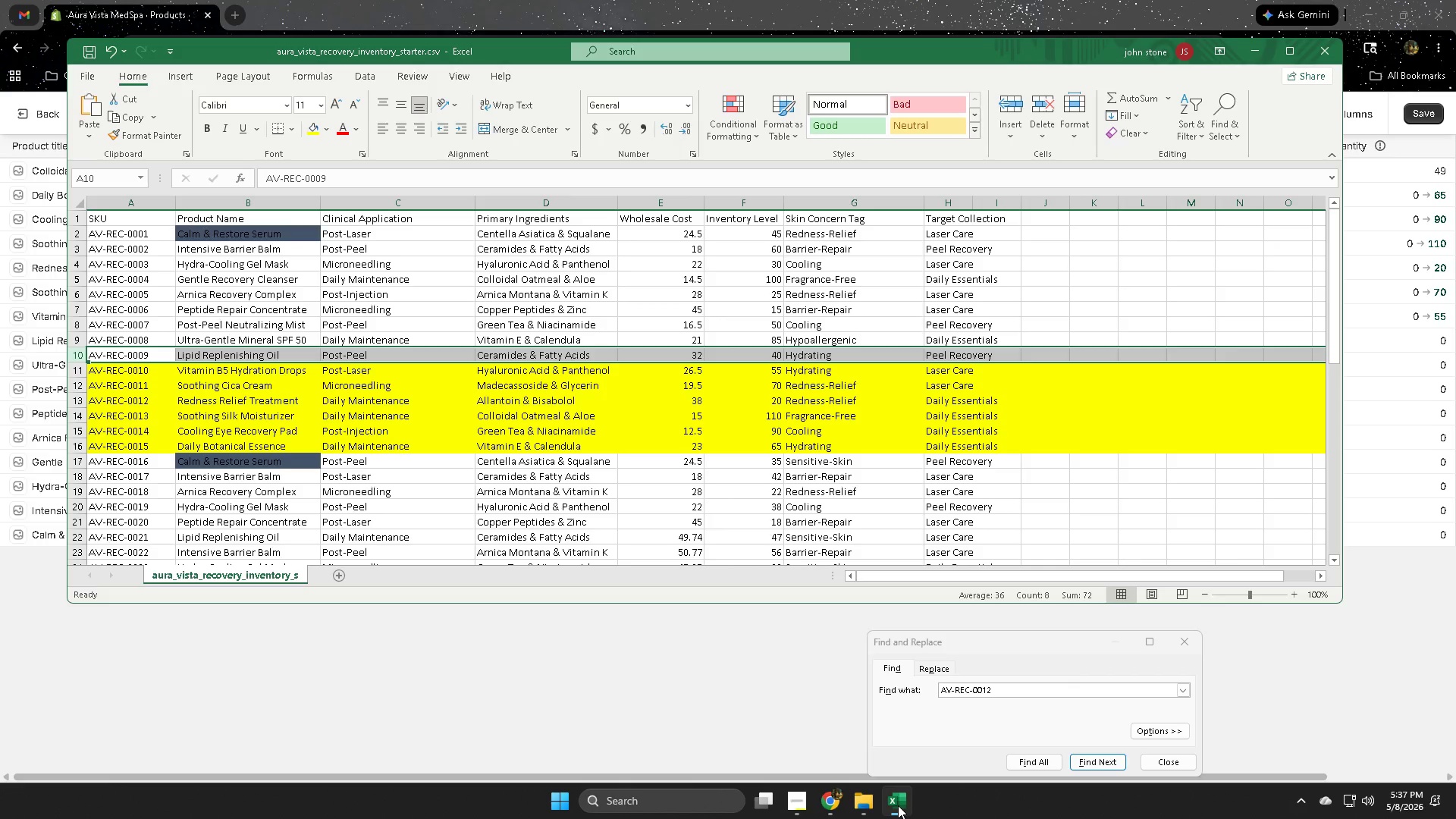 
left_click([898, 805])
 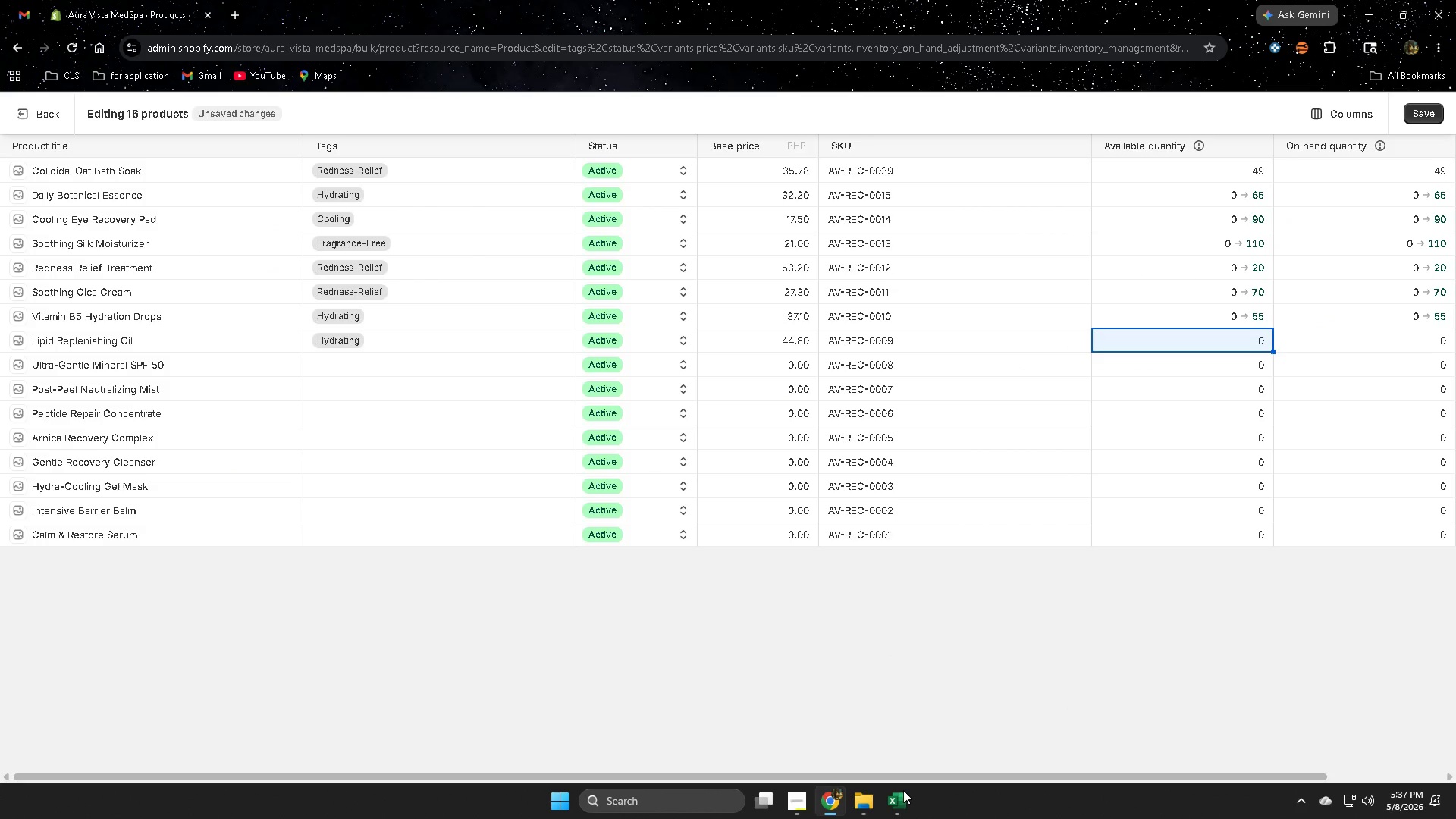 
key(Numpad4)
 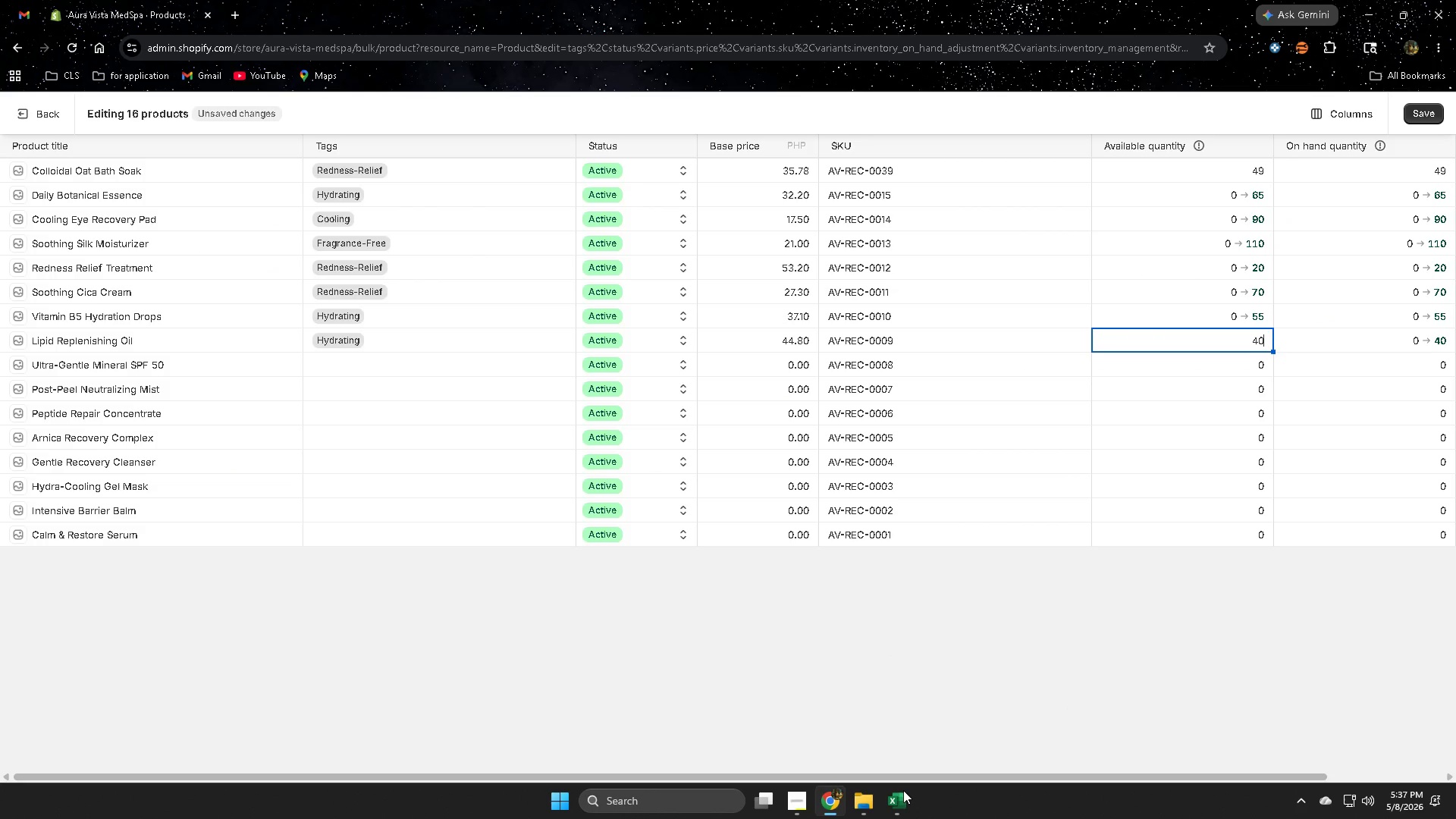 
key(Numpad0)
 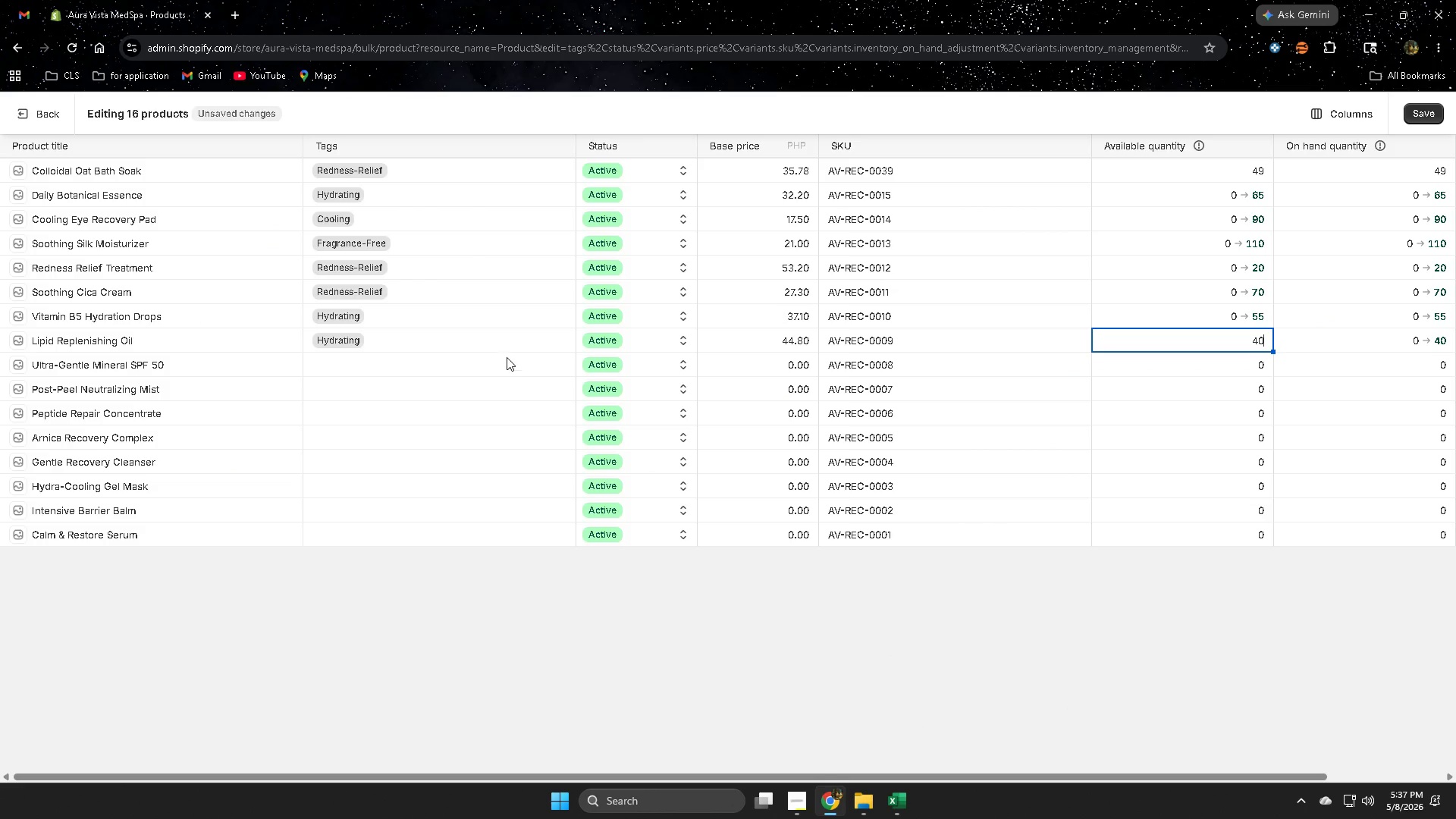 
left_click([485, 364])
 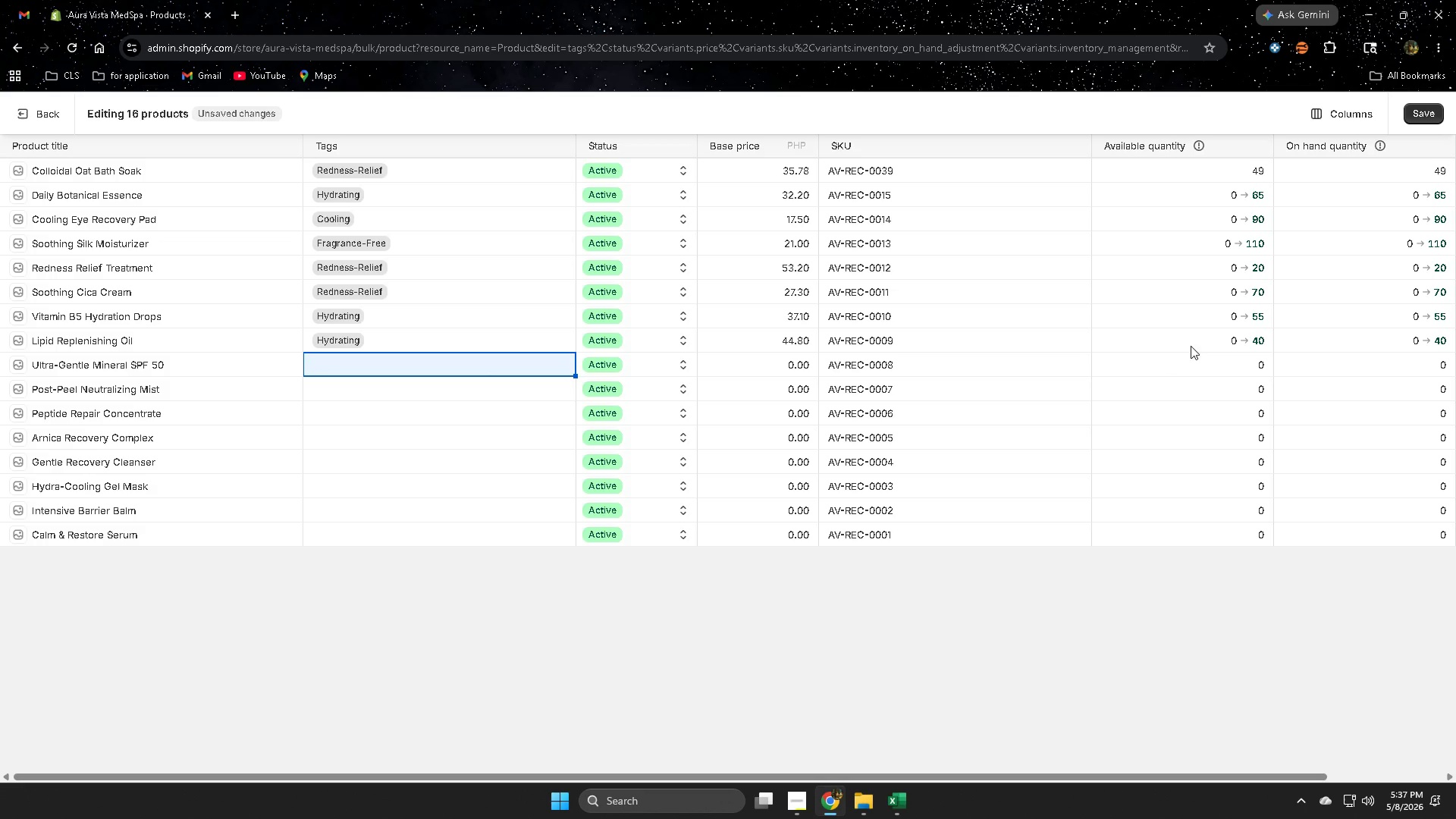 
wait(9.17)
 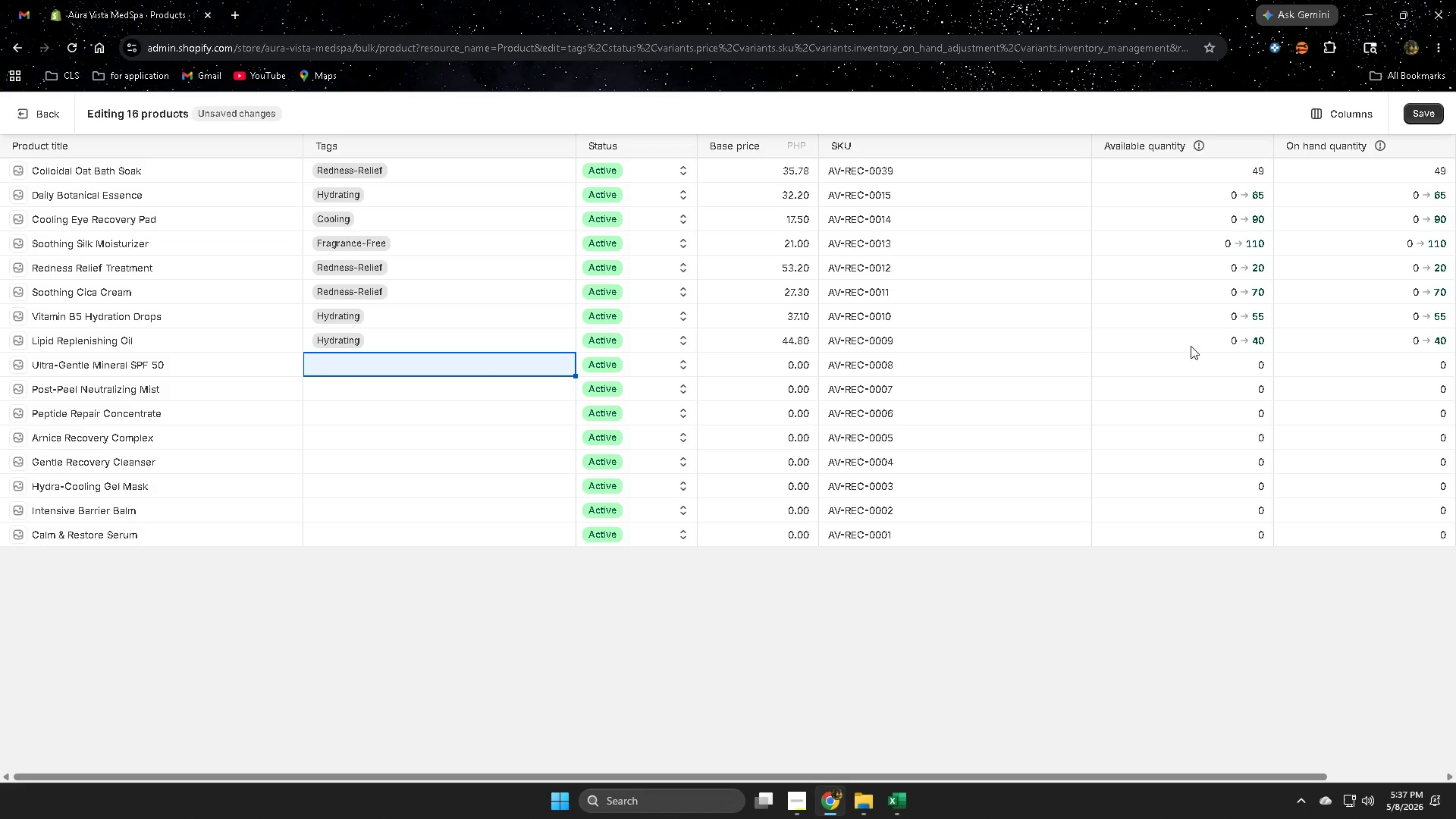 
left_click([956, 344])
 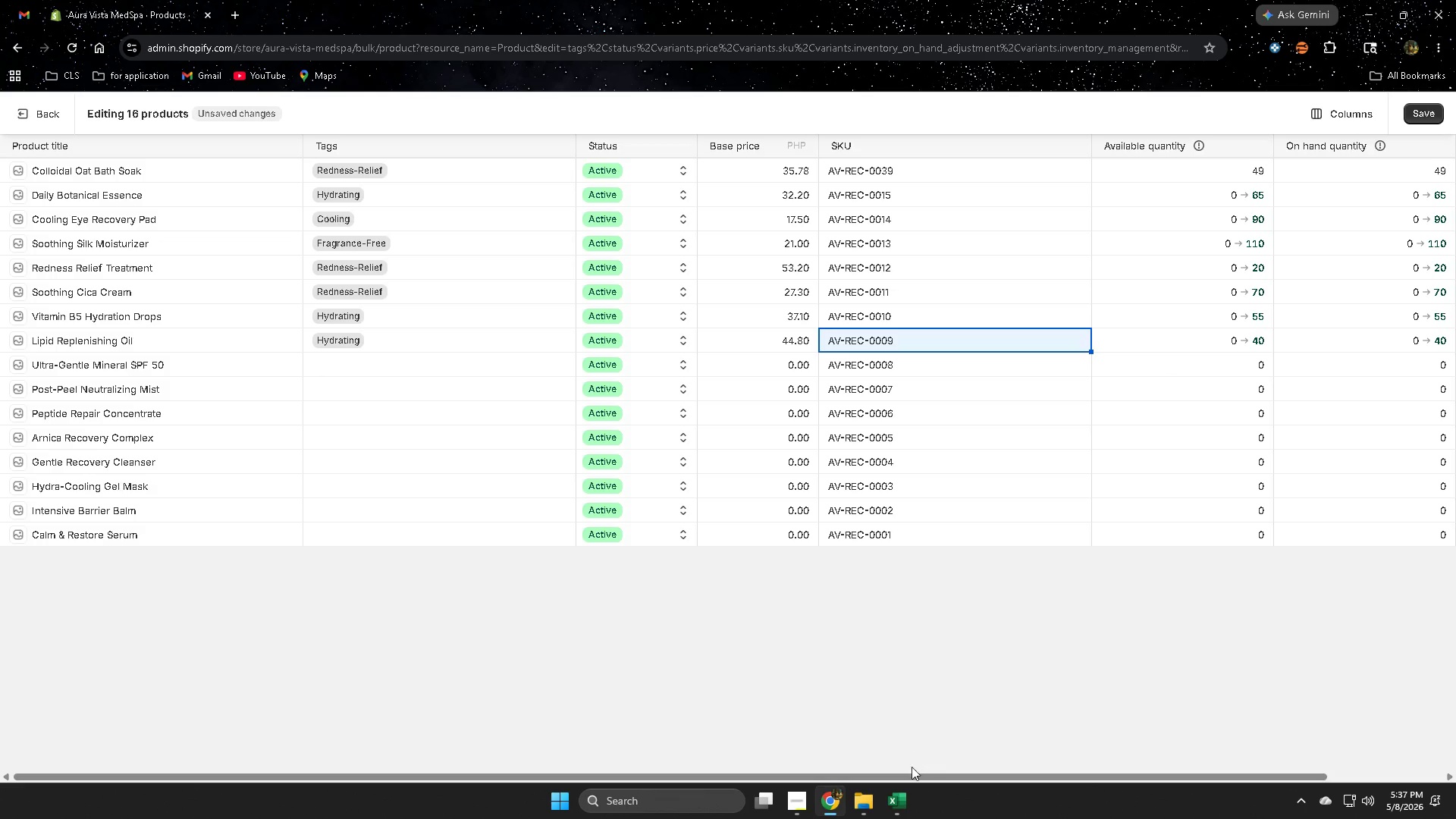 
left_click([901, 799])
 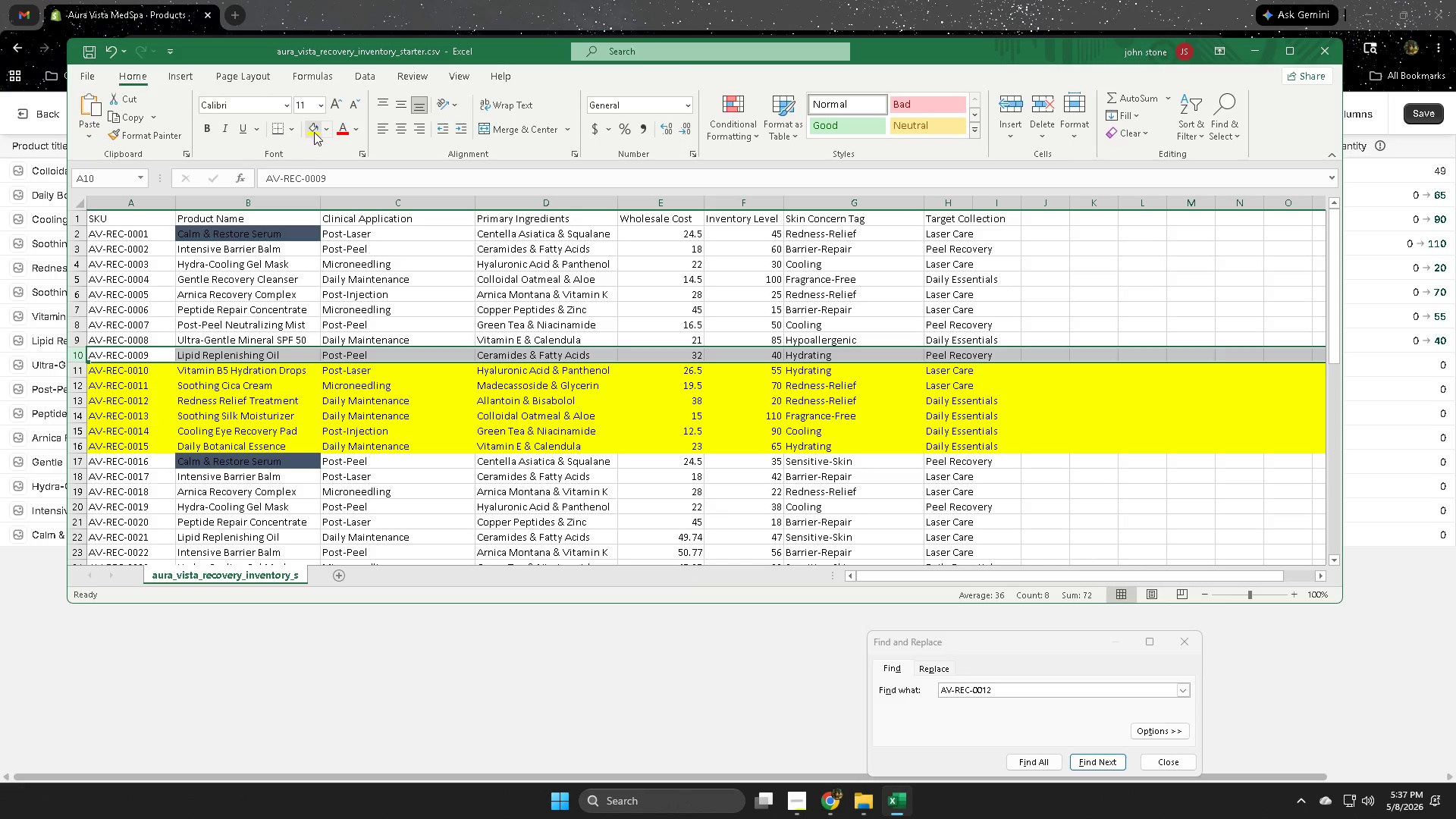 
left_click([315, 131])
 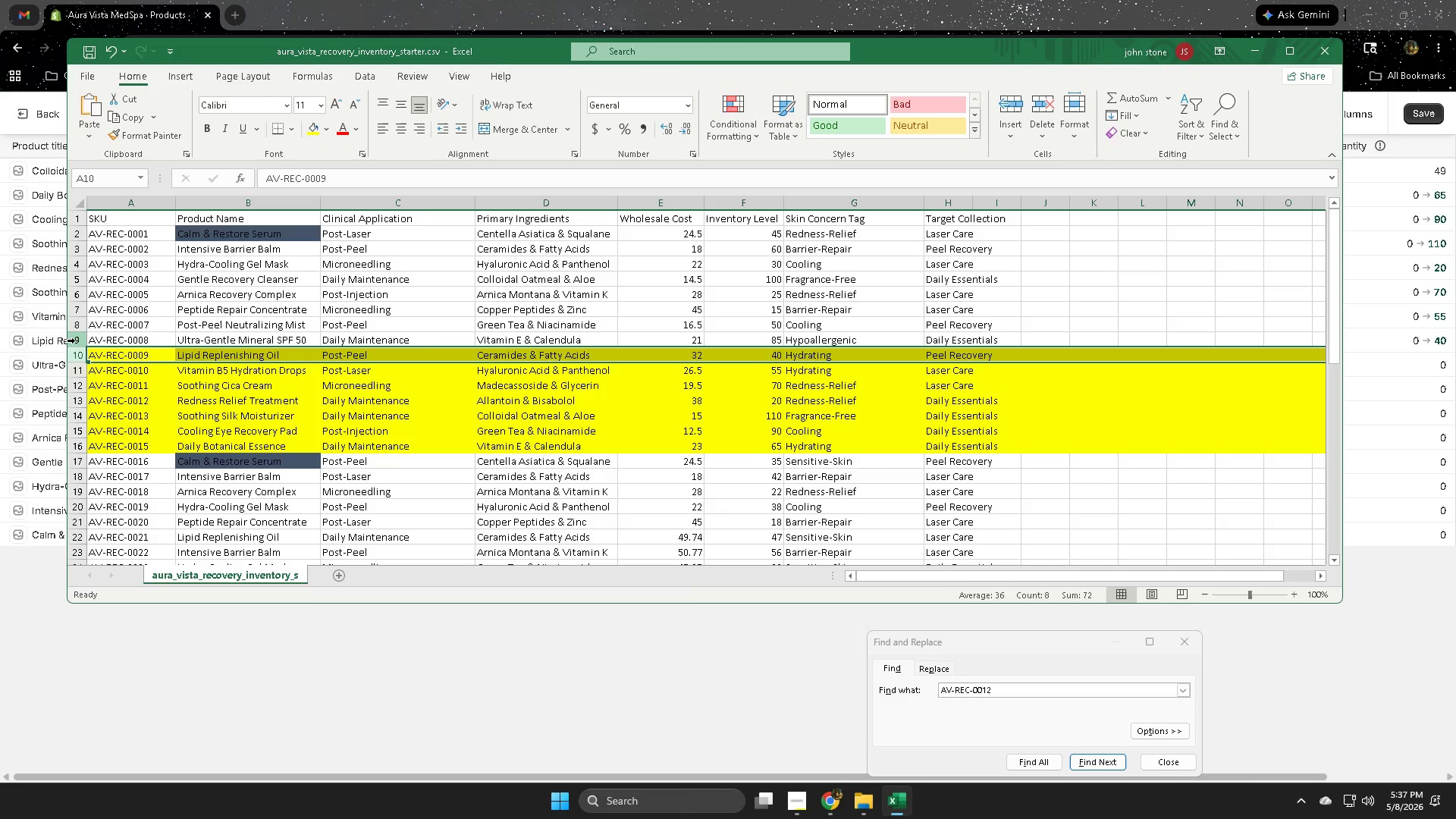 
left_click([75, 340])
 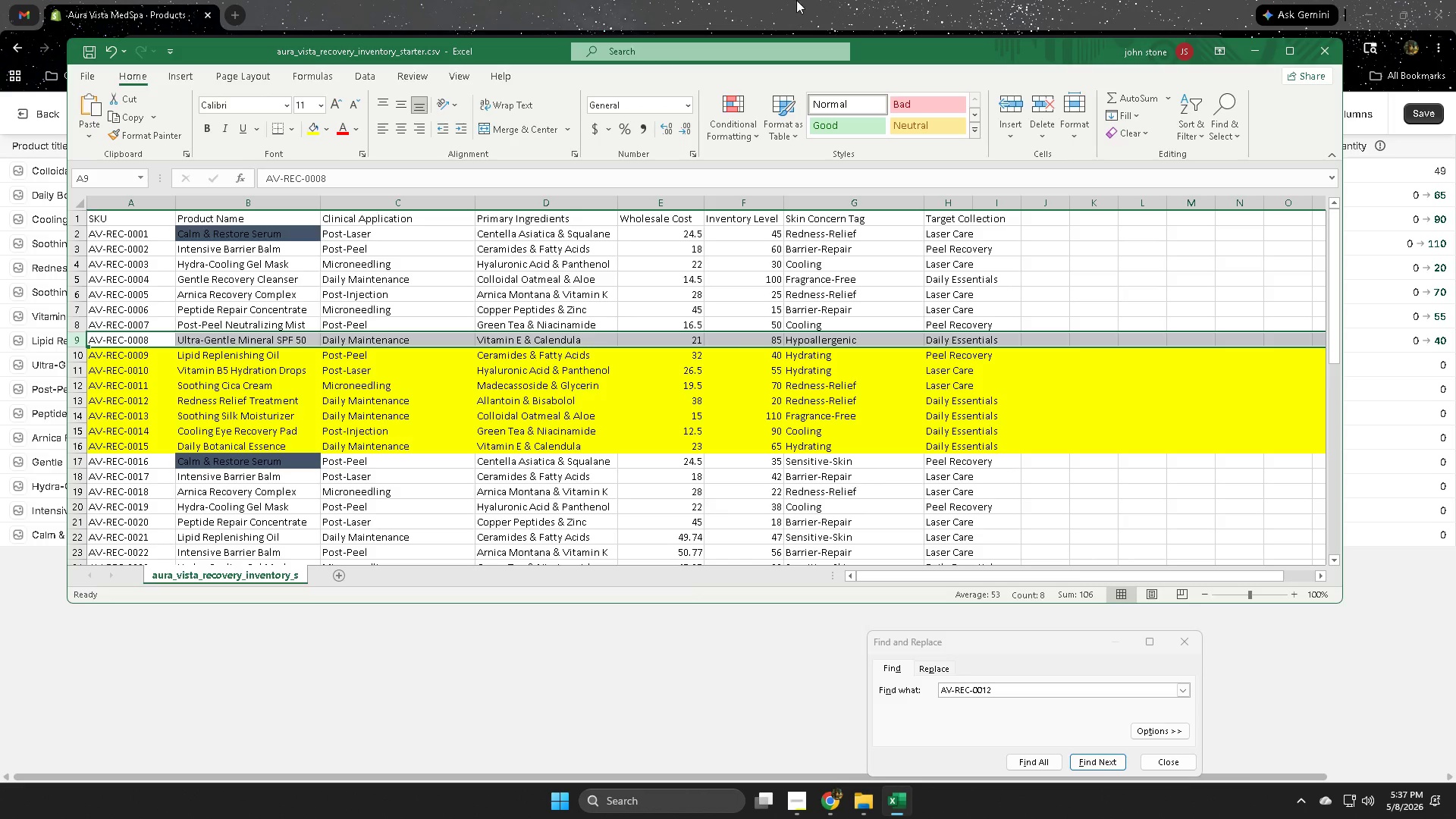 
left_click([864, 0])
 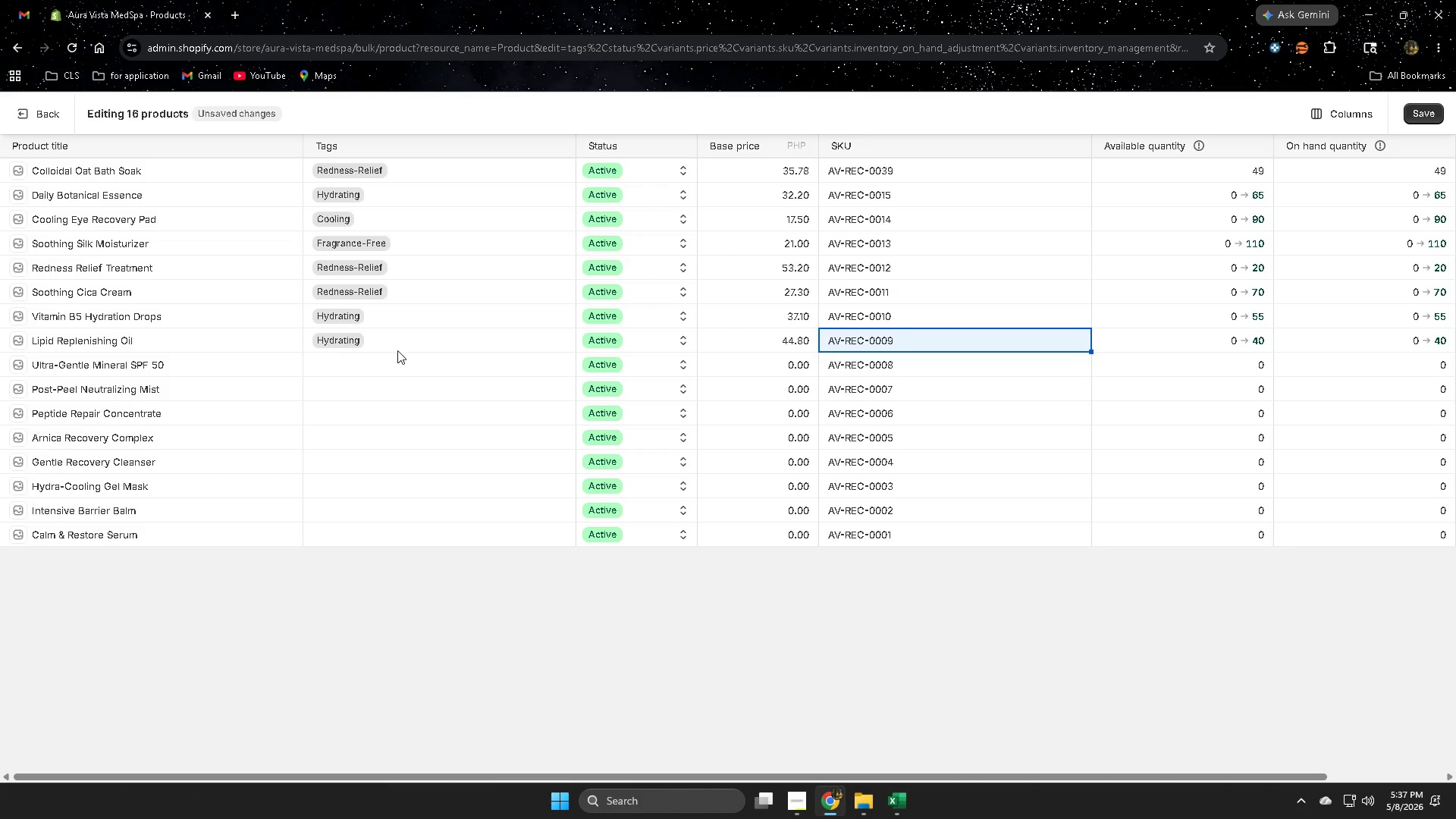 
left_click([343, 368])
 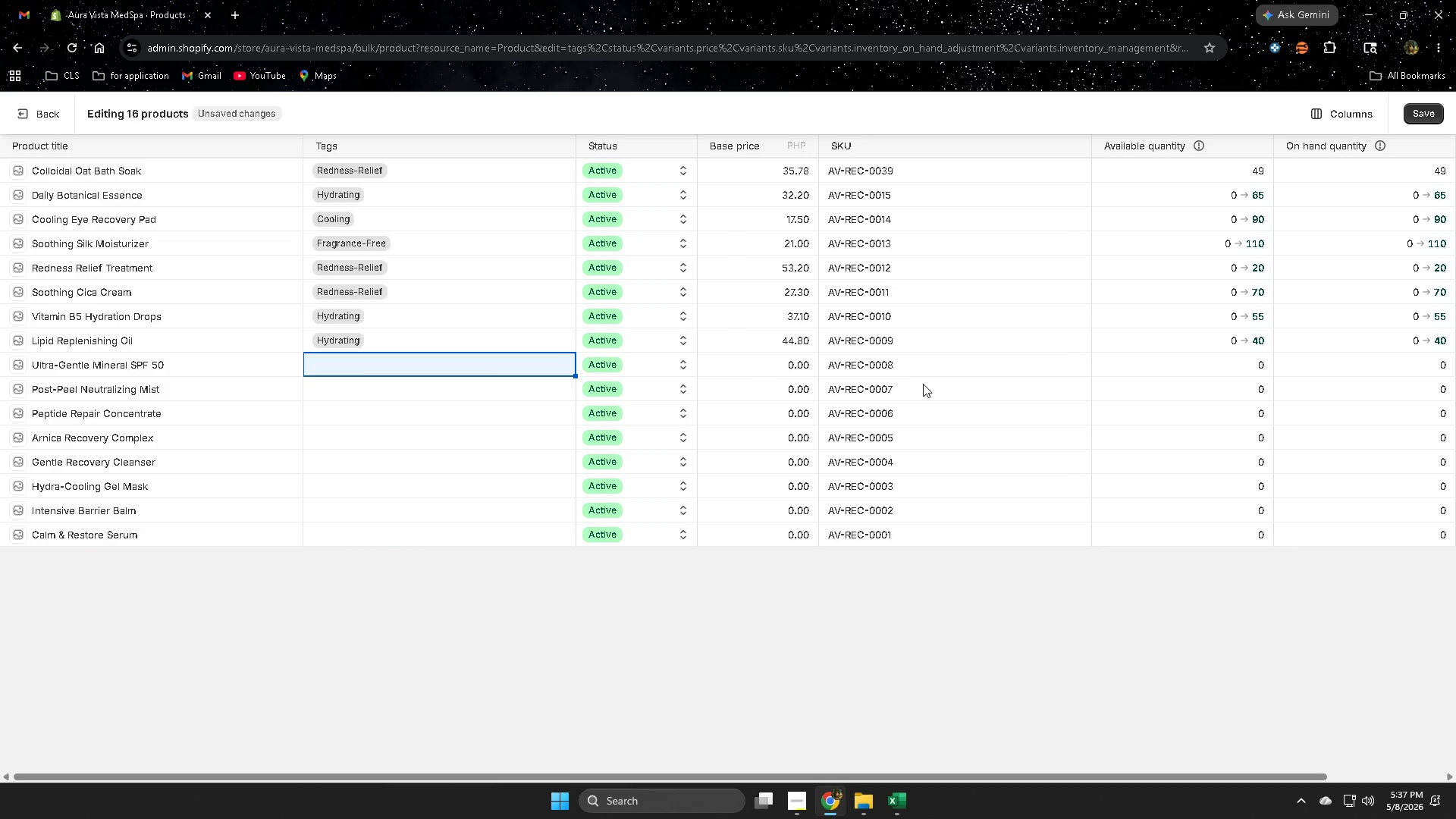 
left_click([942, 366])
 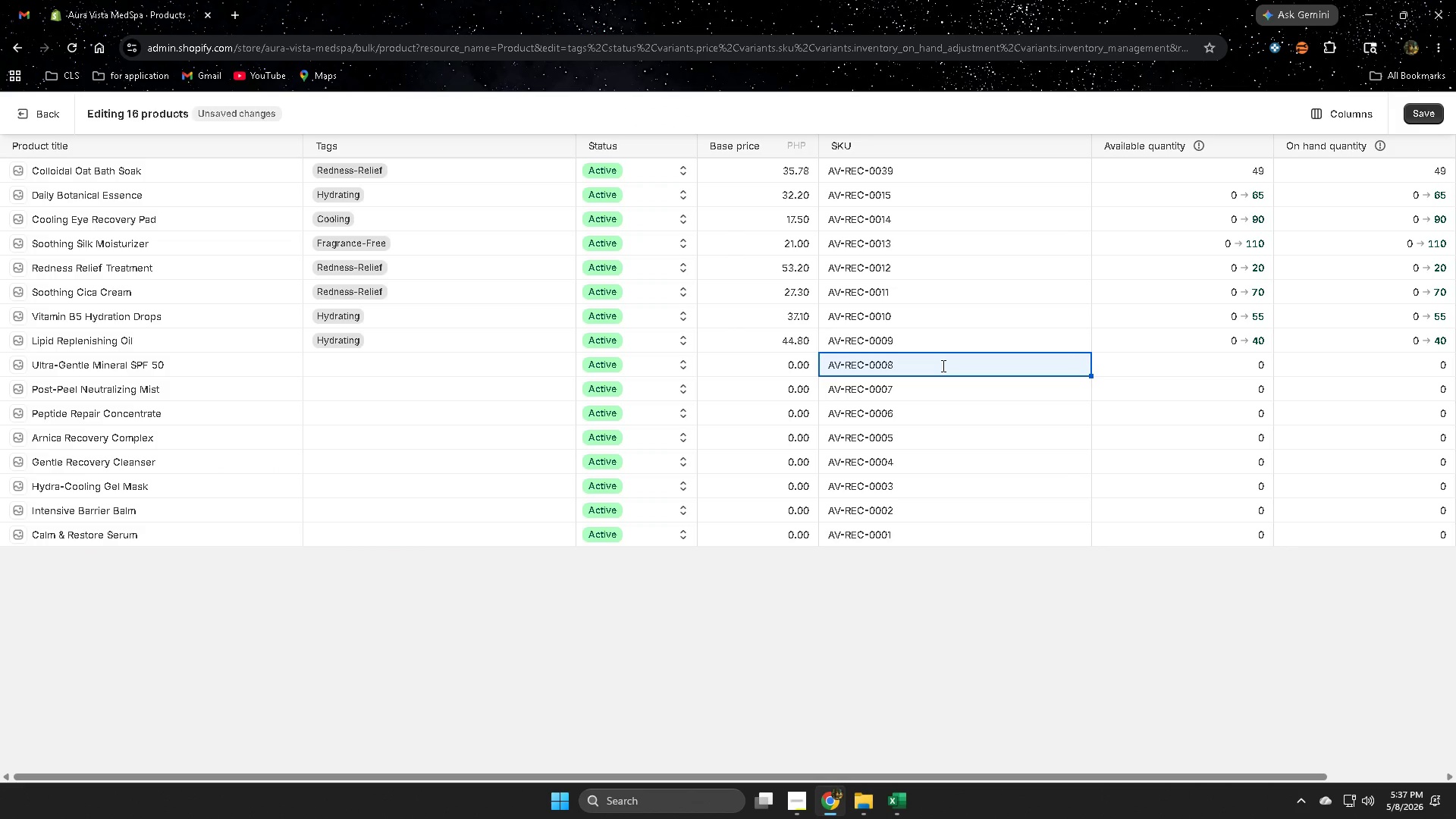 
wait(5.66)
 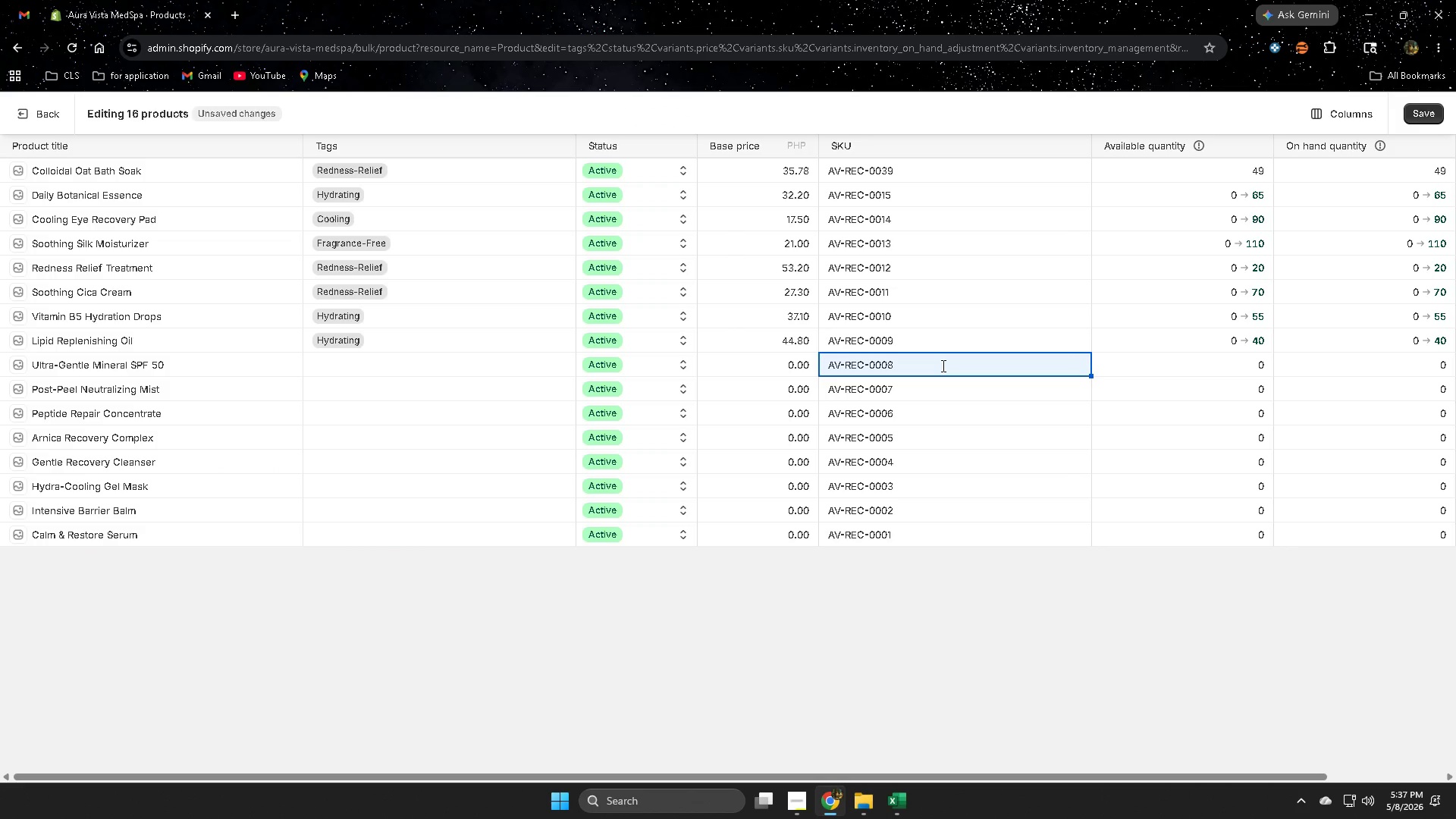 
left_click([899, 806])
 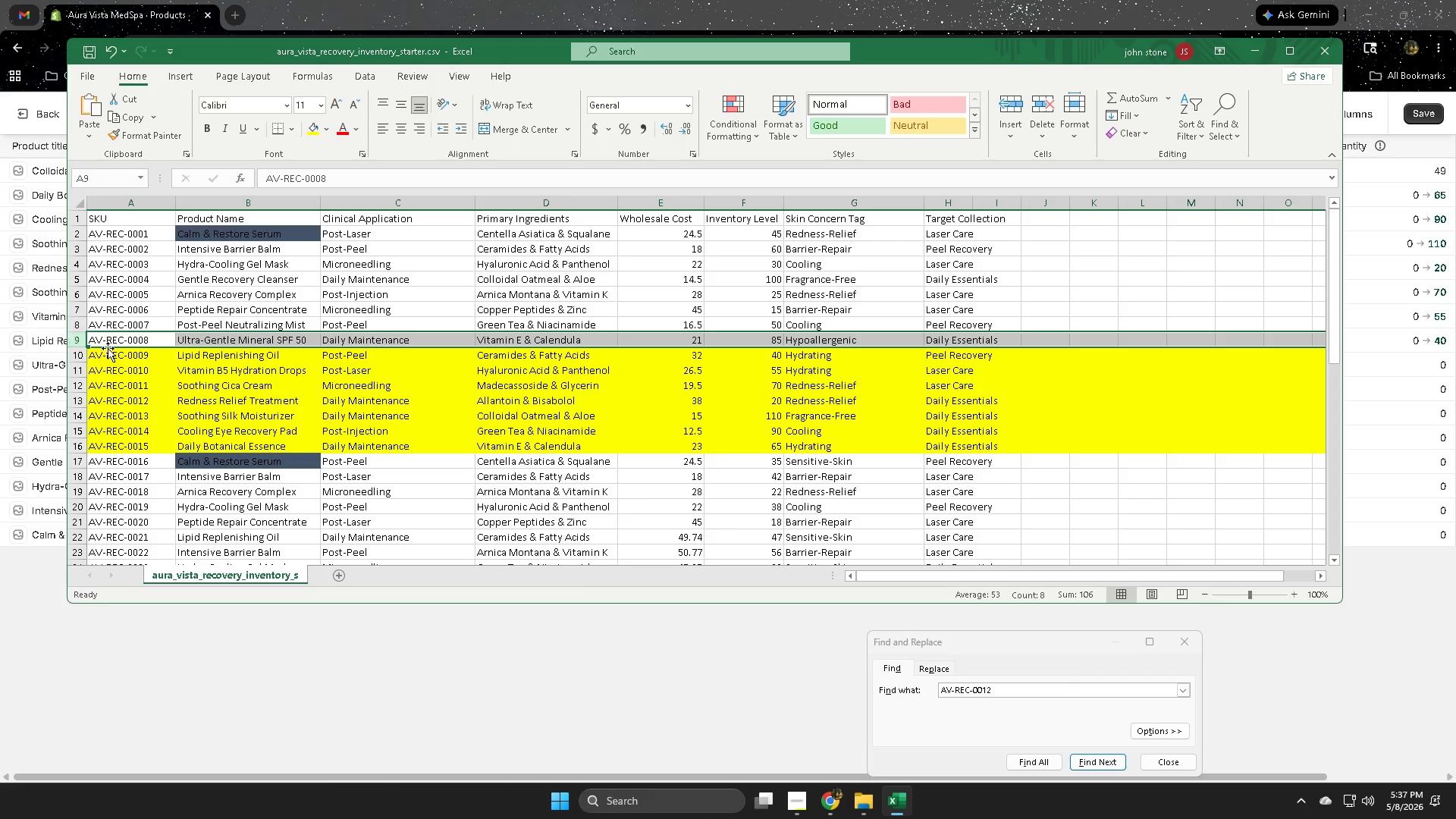 
left_click([698, 689])
 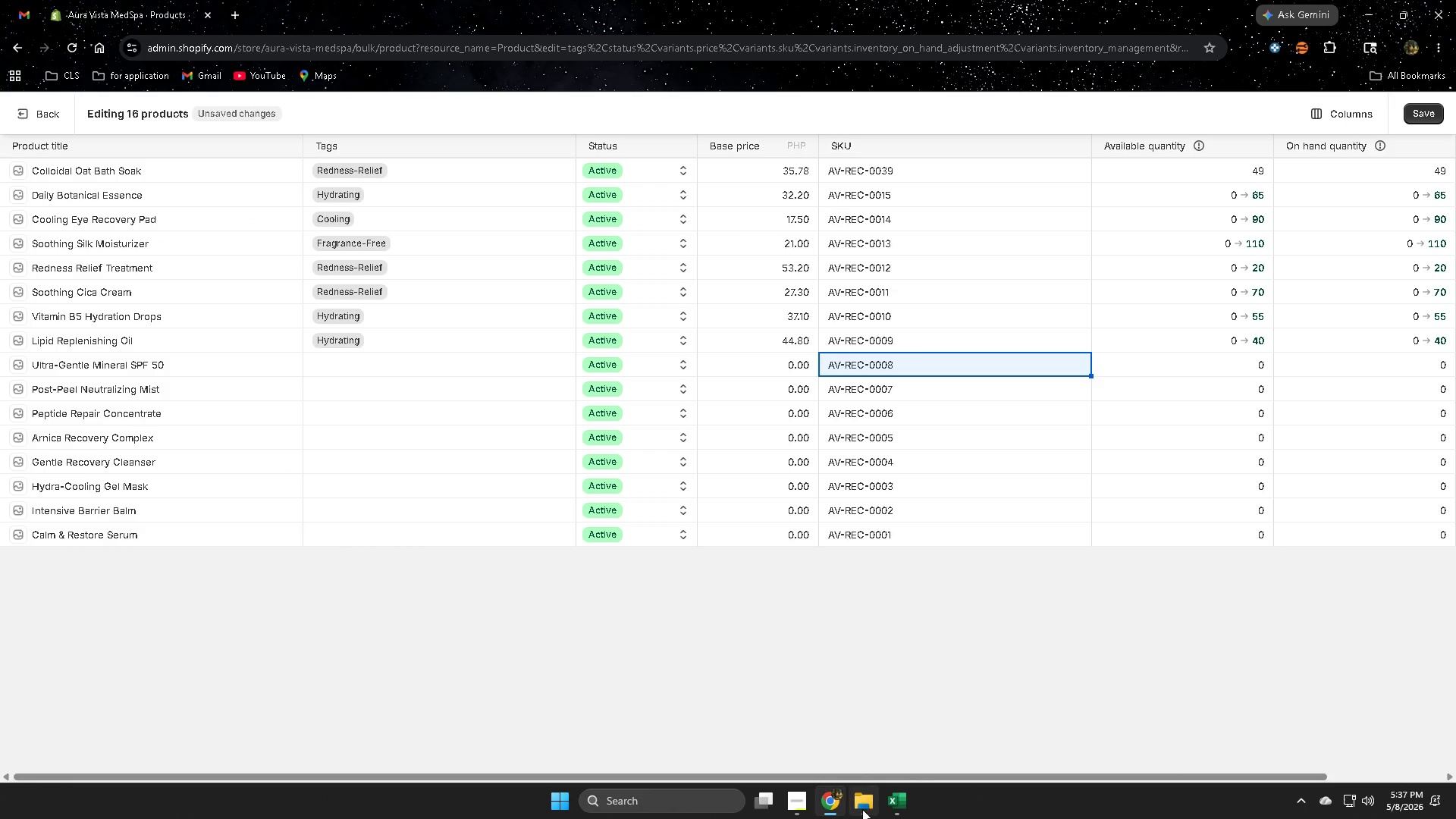 
left_click([897, 802])
 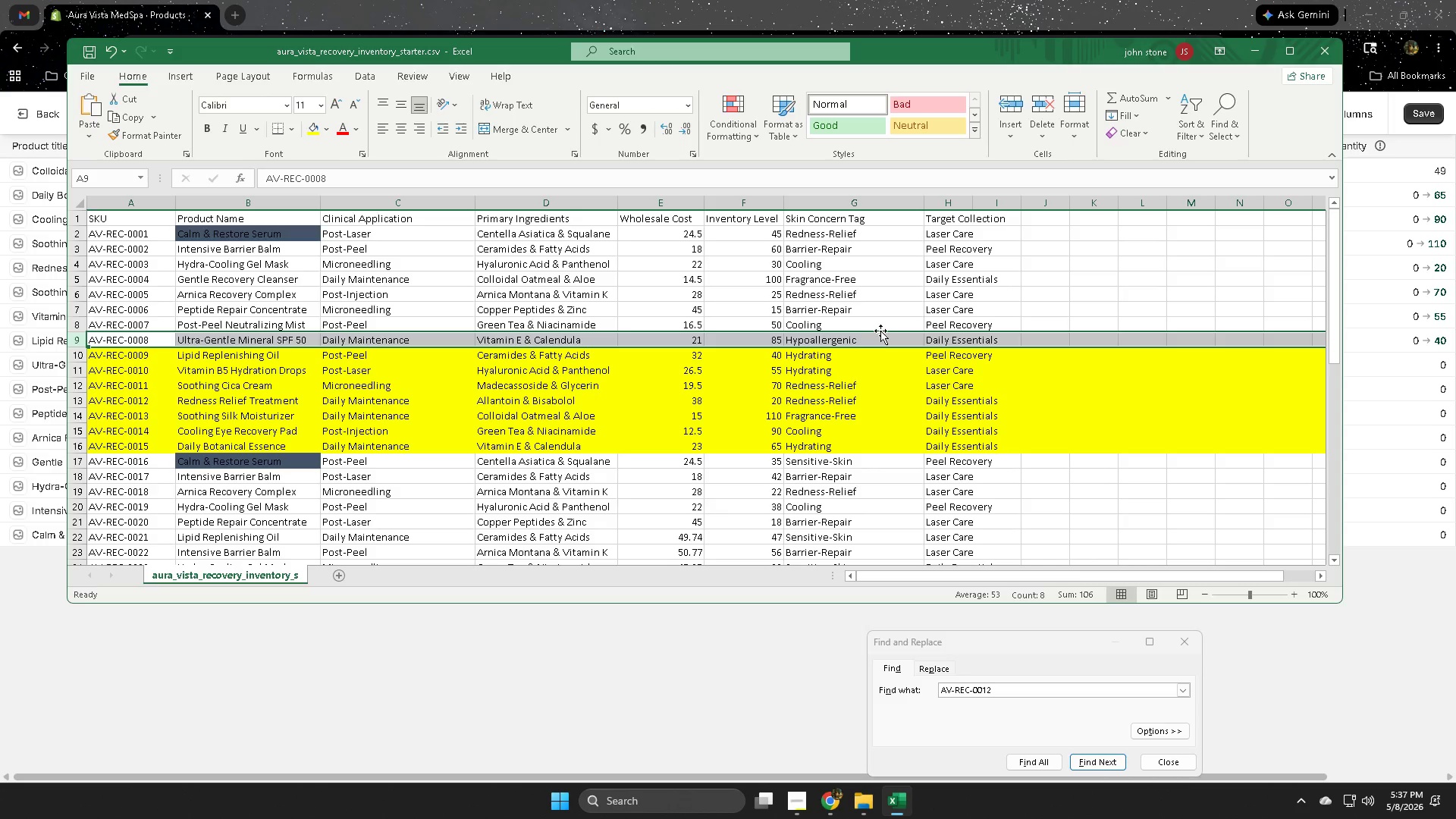 
double_click([863, 341])
 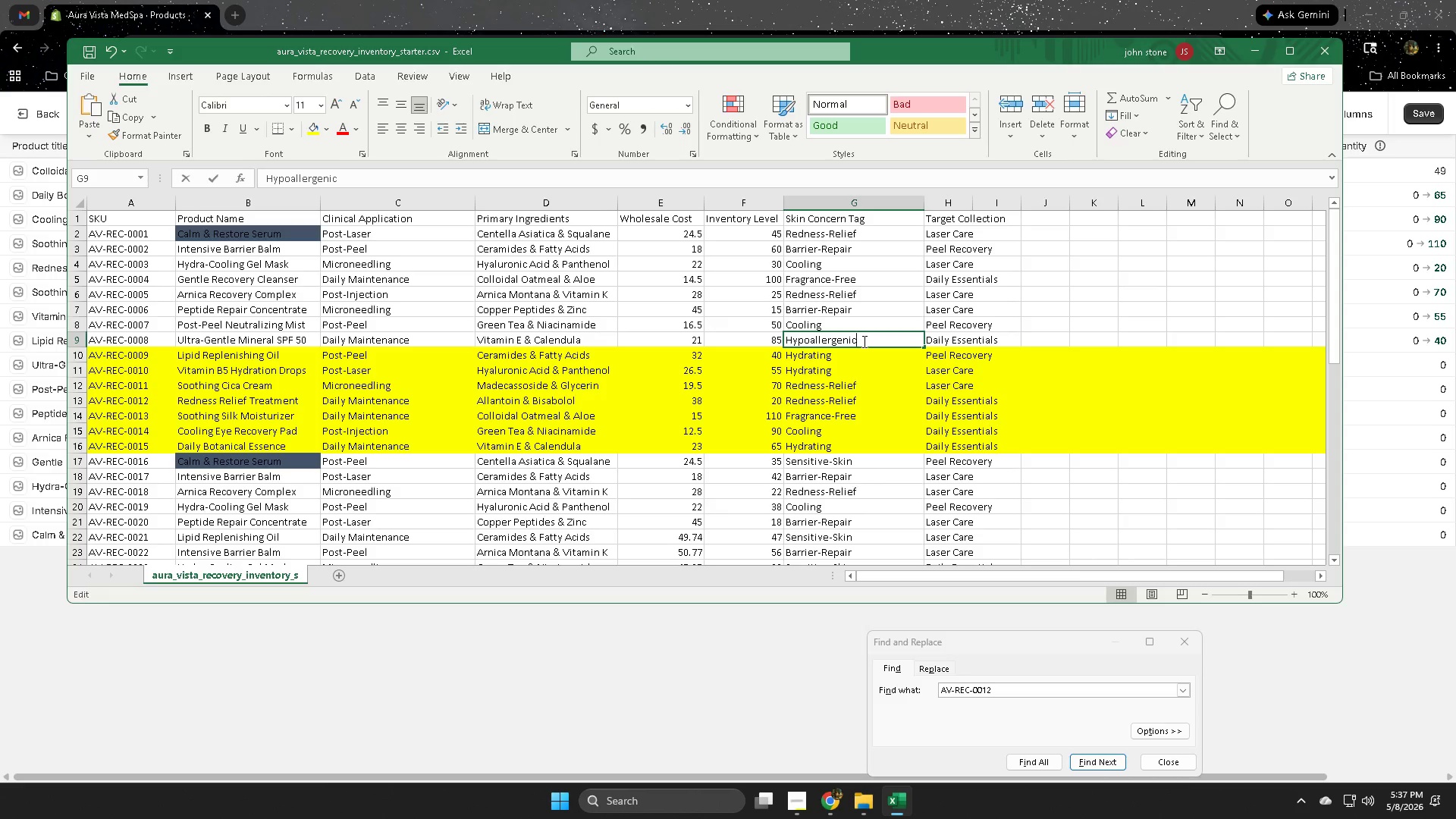 
triple_click([863, 341])
 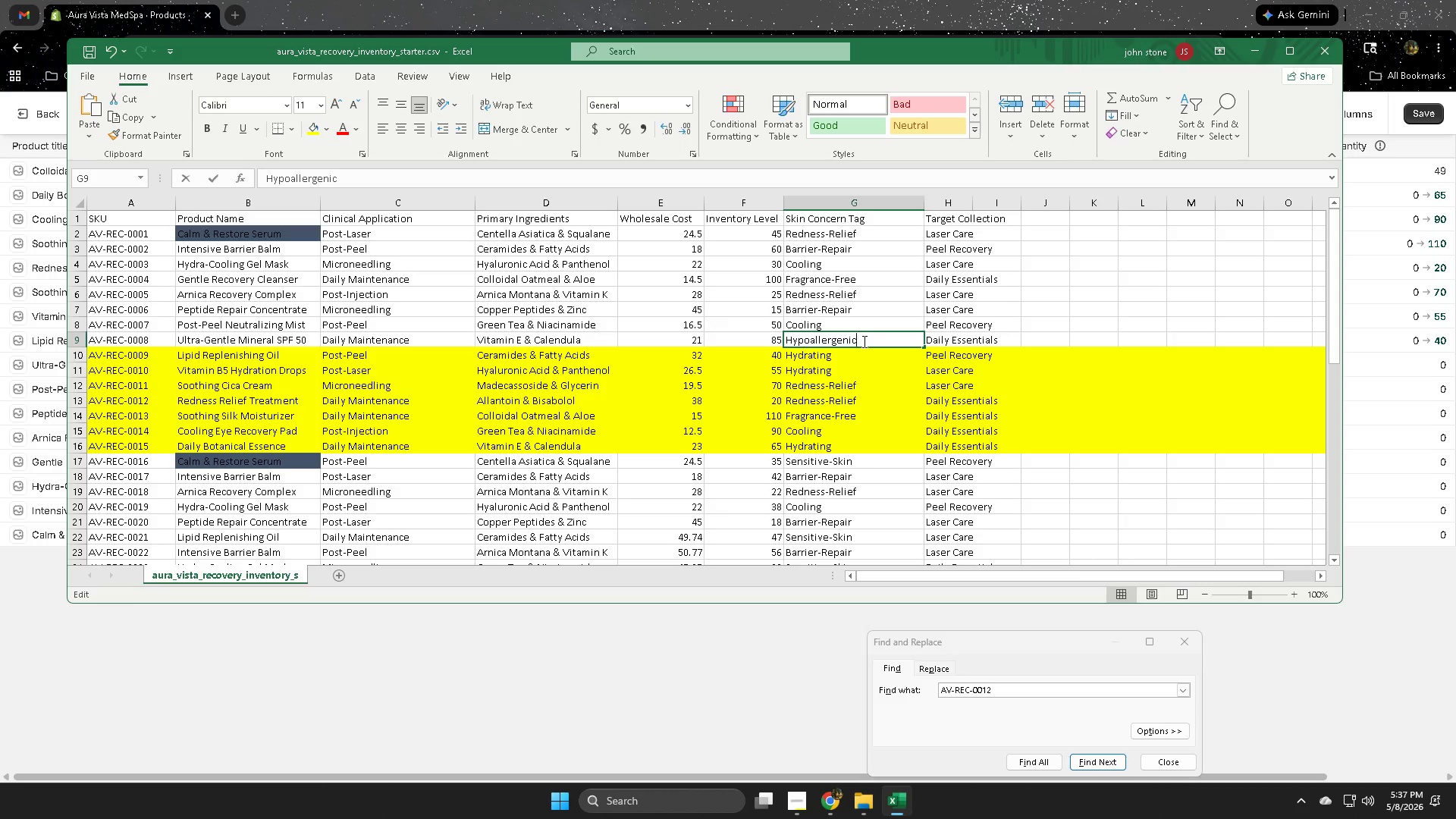 
triple_click([863, 341])
 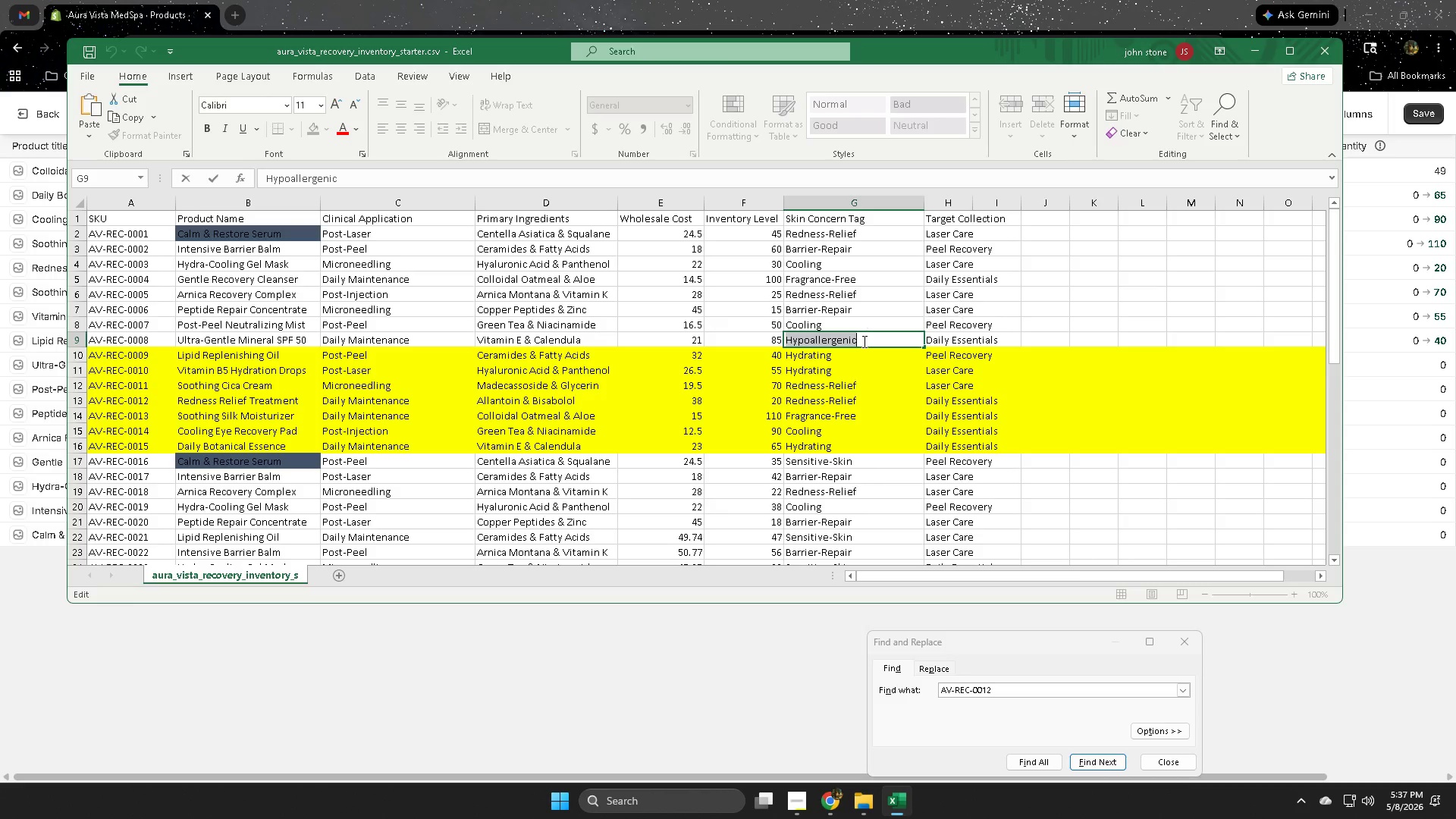 
key(Control+ControlLeft)
 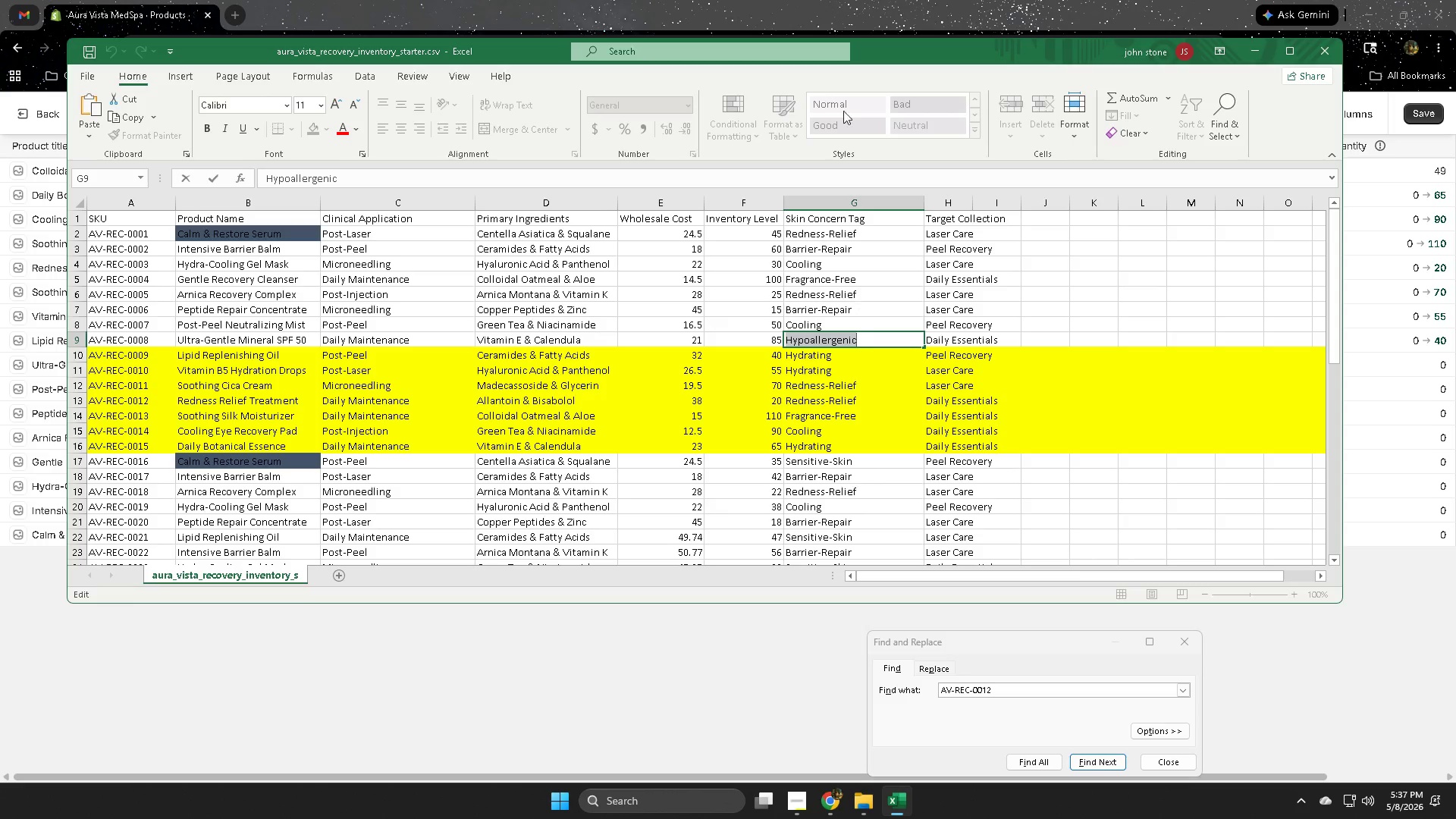 
key(Control+C)
 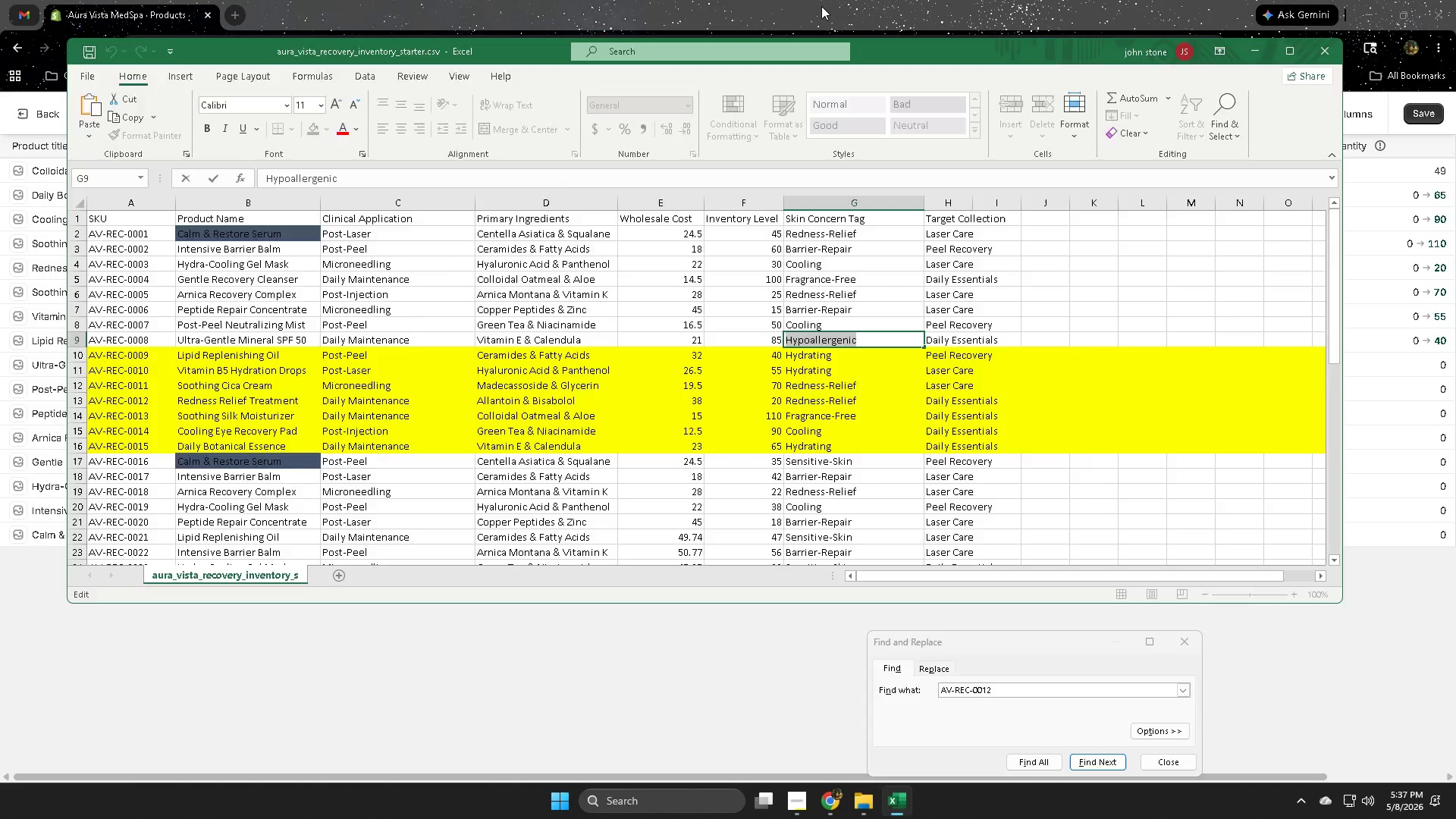 
left_click([821, 6])
 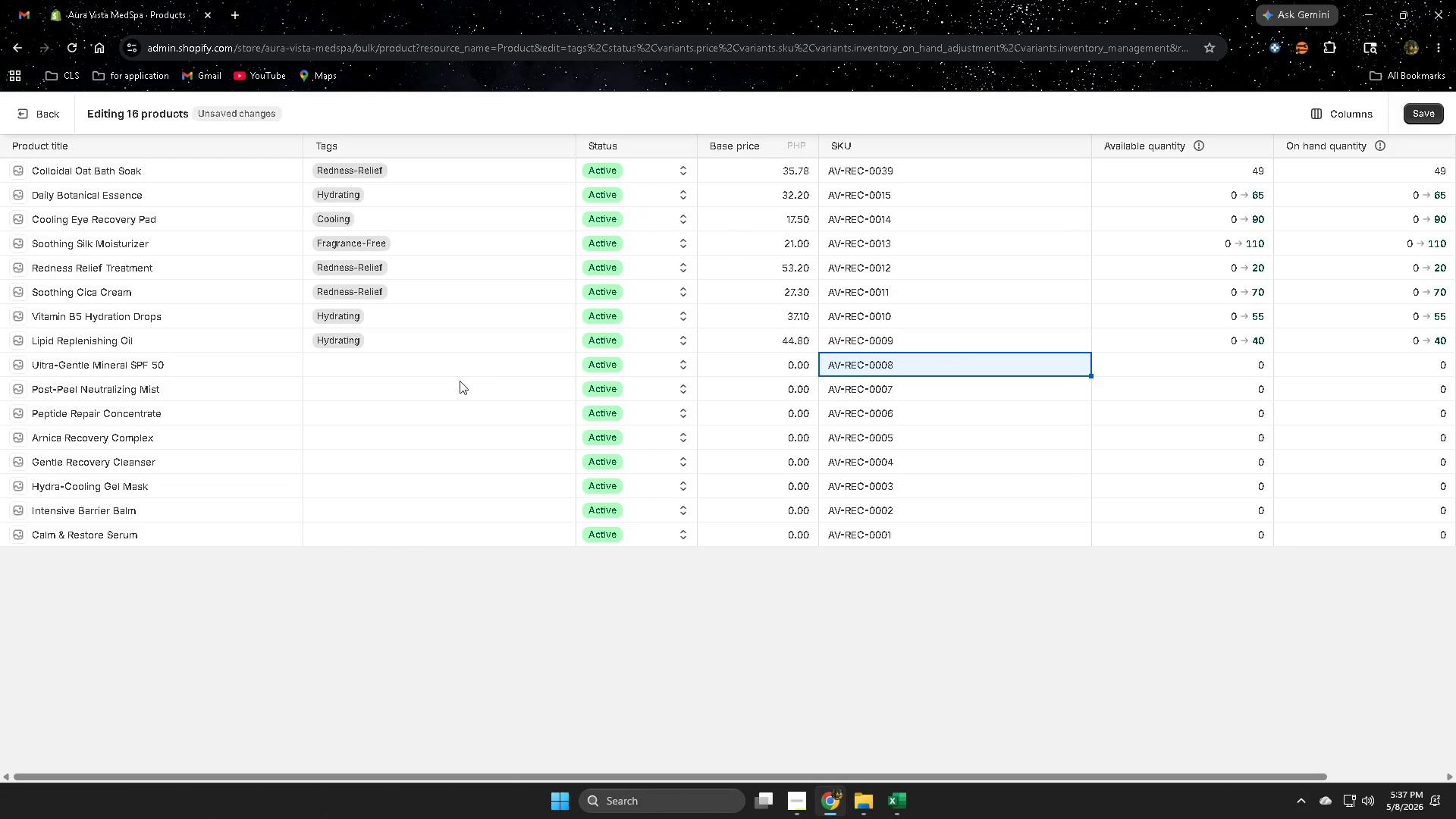 
left_click([375, 369])
 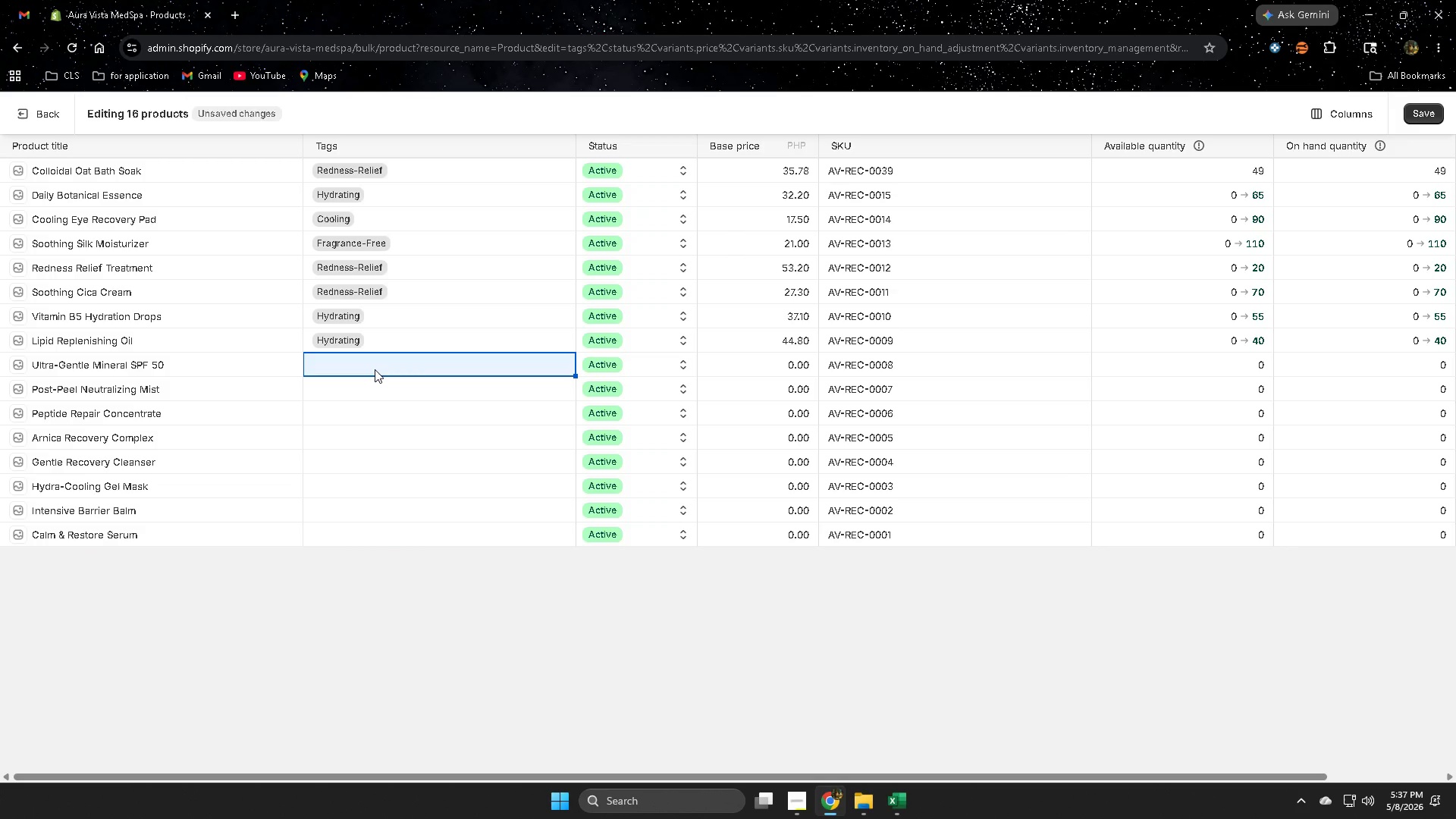 
left_click([375, 369])
 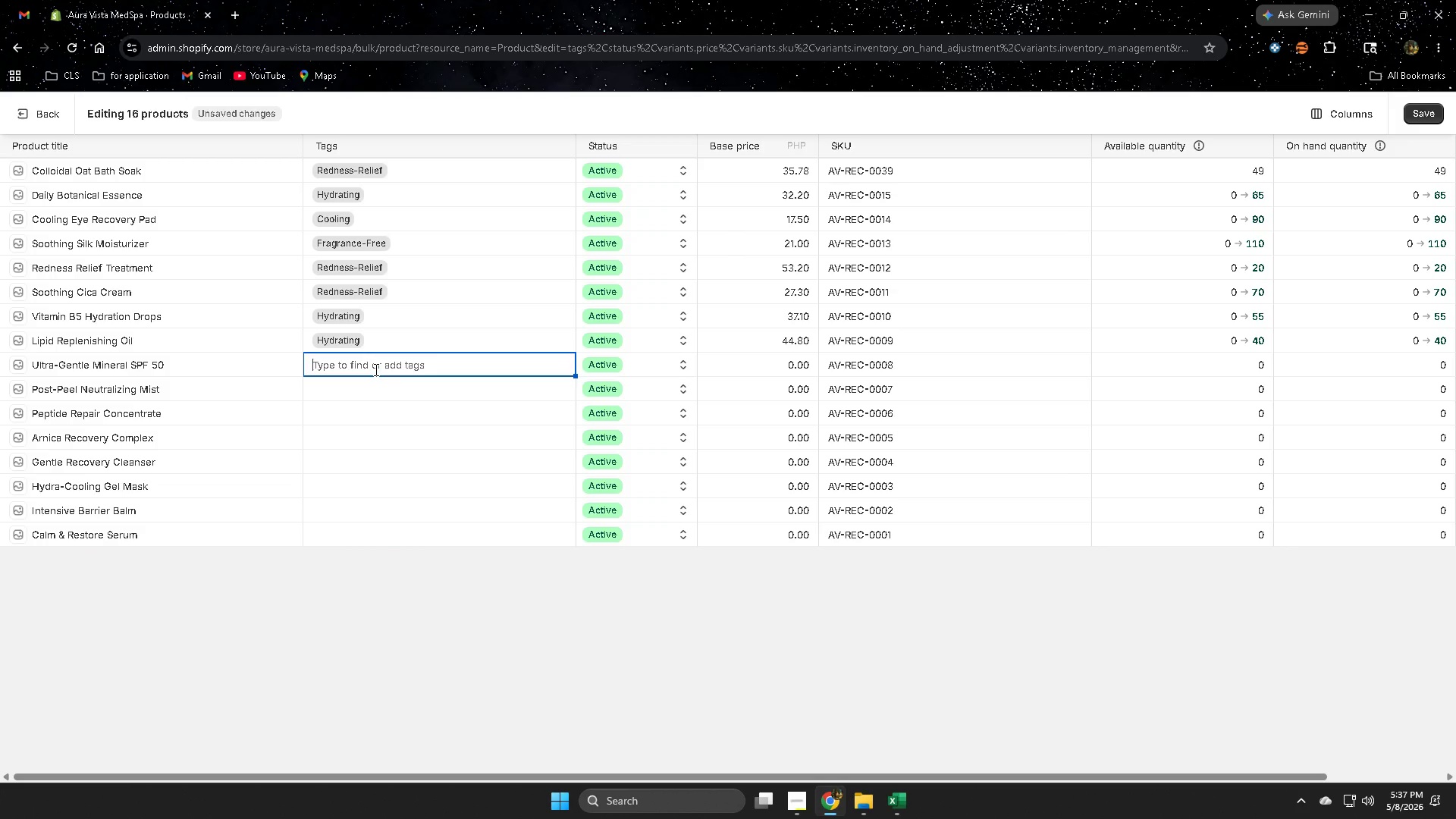 
key(Control+V)
 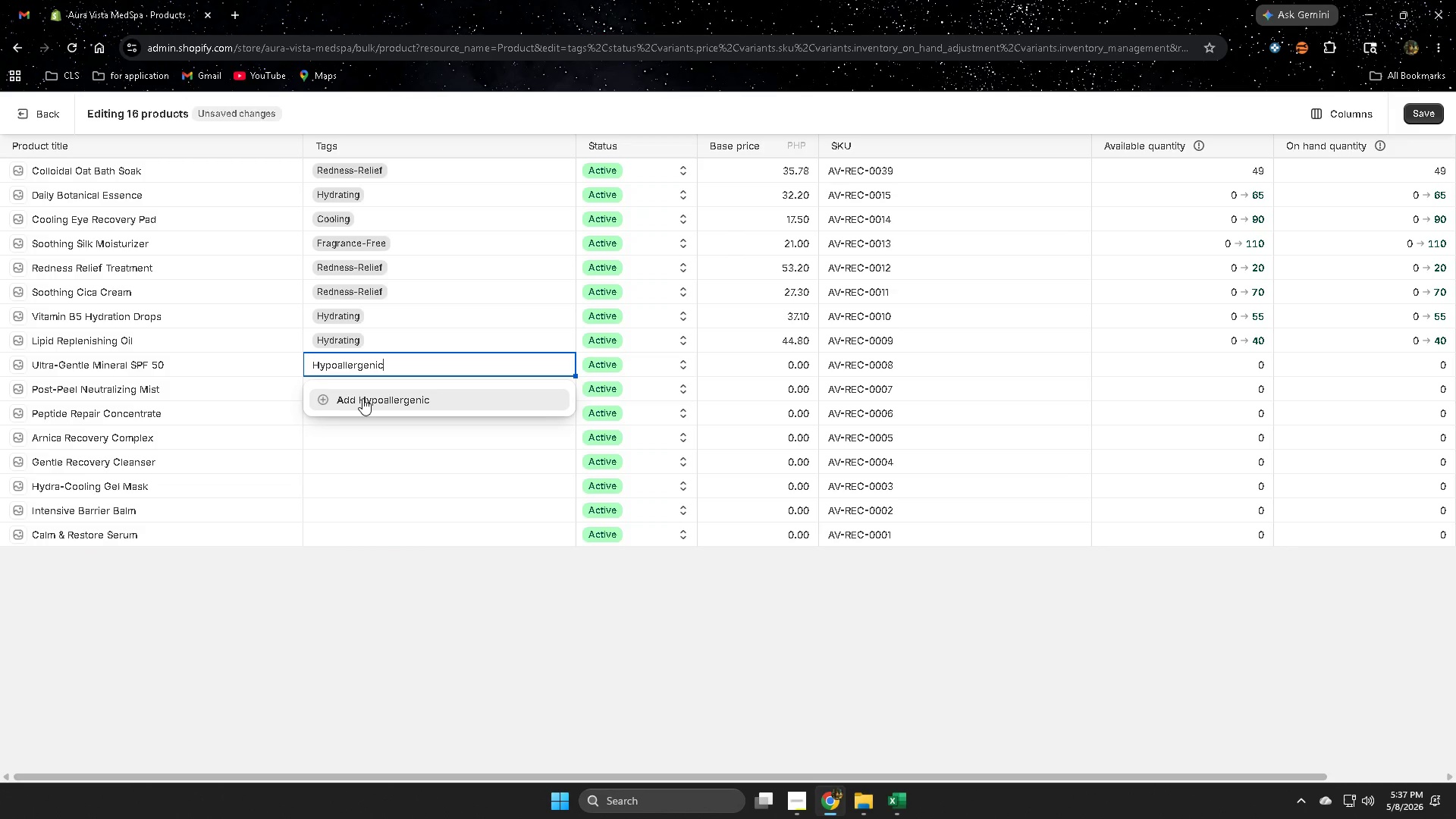 
left_click([362, 398])
 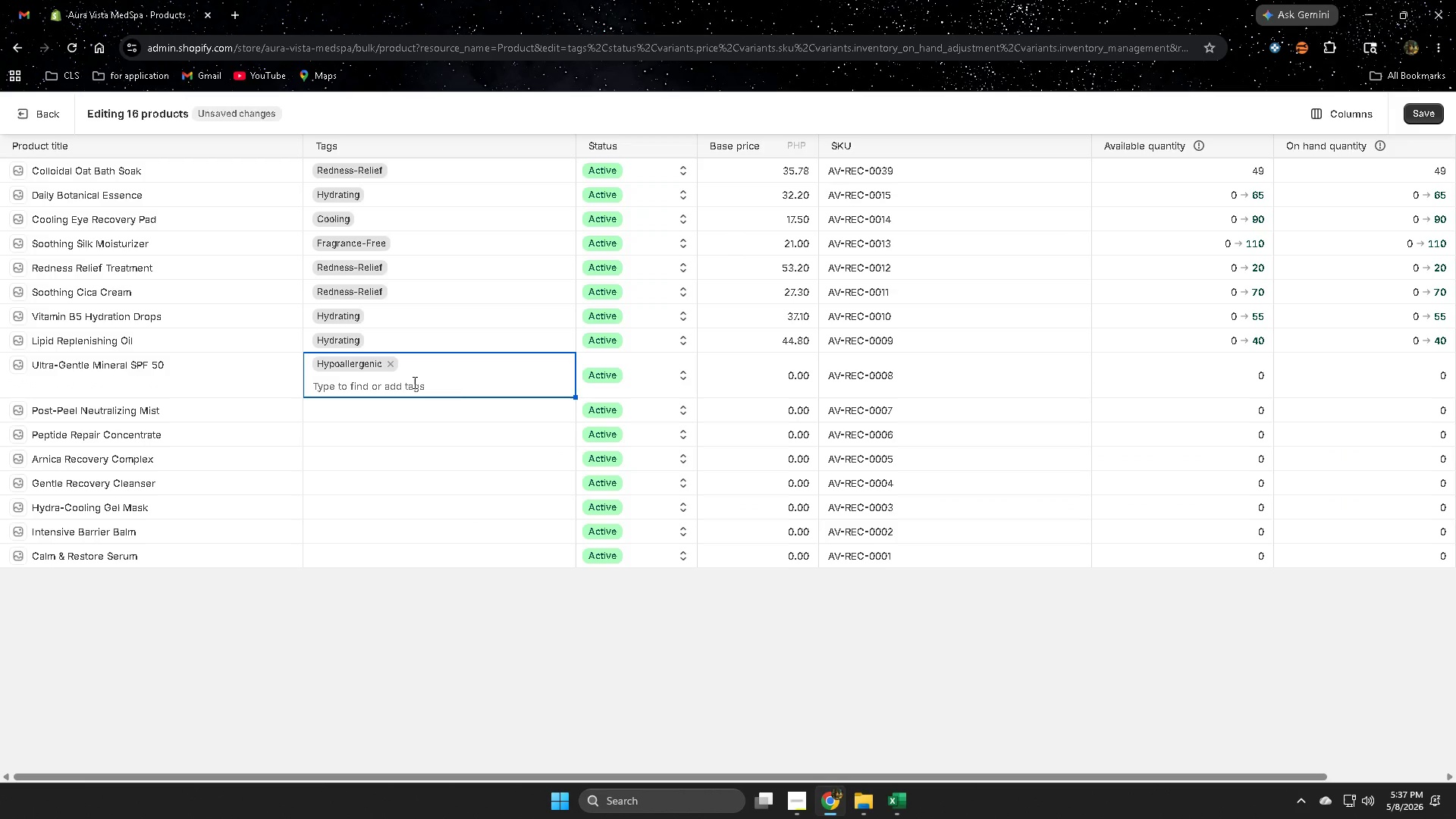 
left_click([934, 368])
 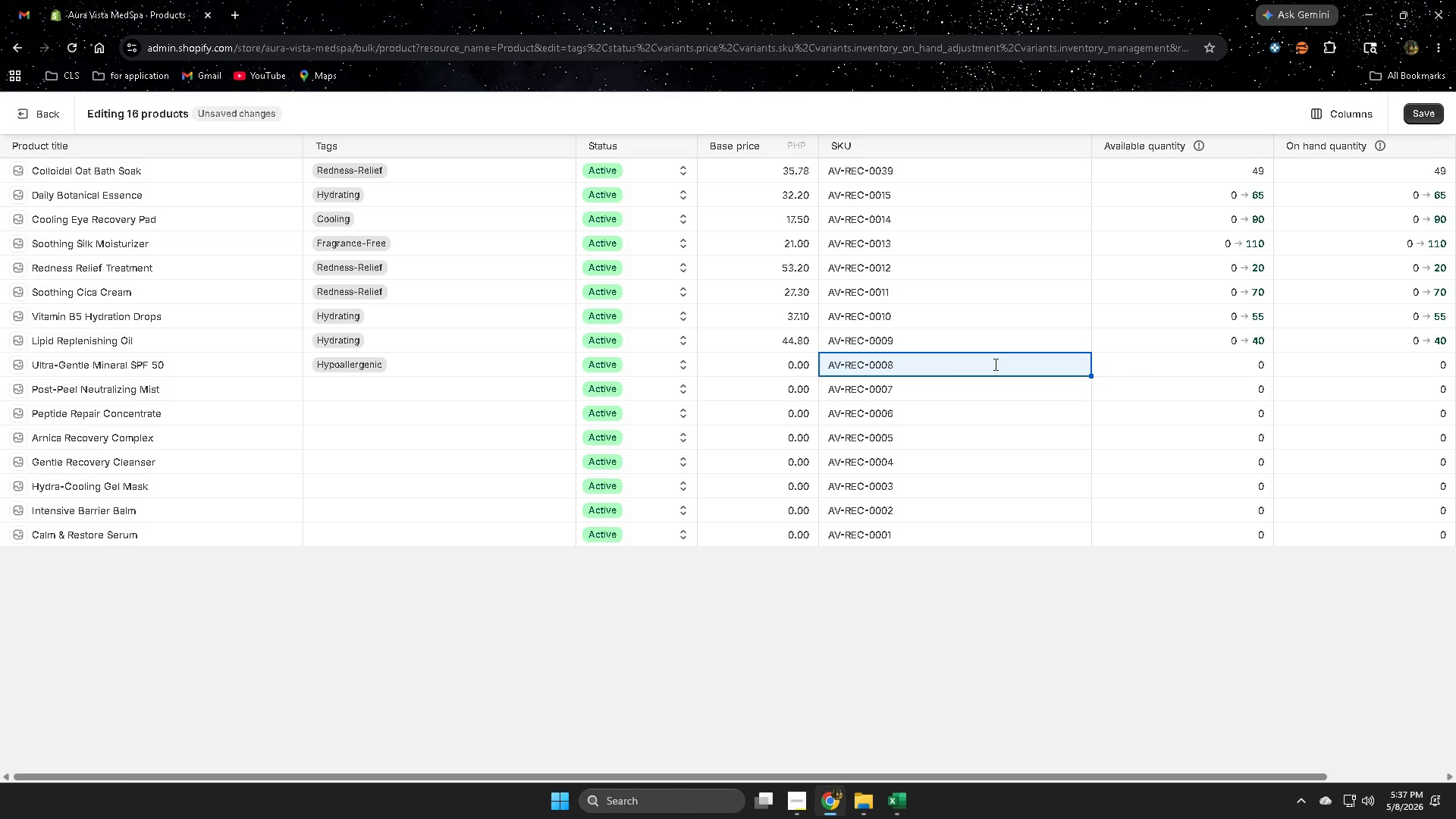 
wait(7.86)
 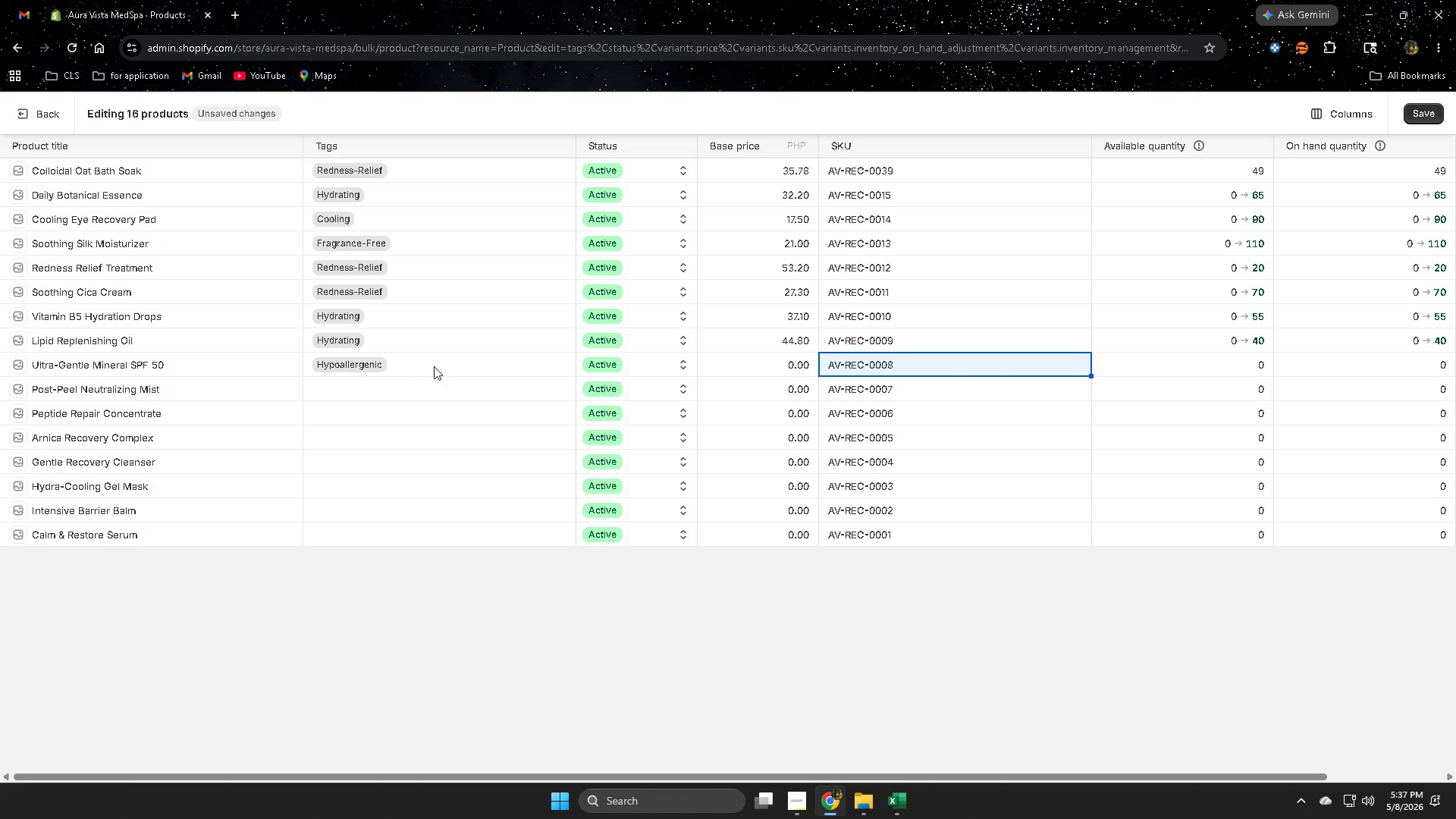 
left_click([908, 804])
 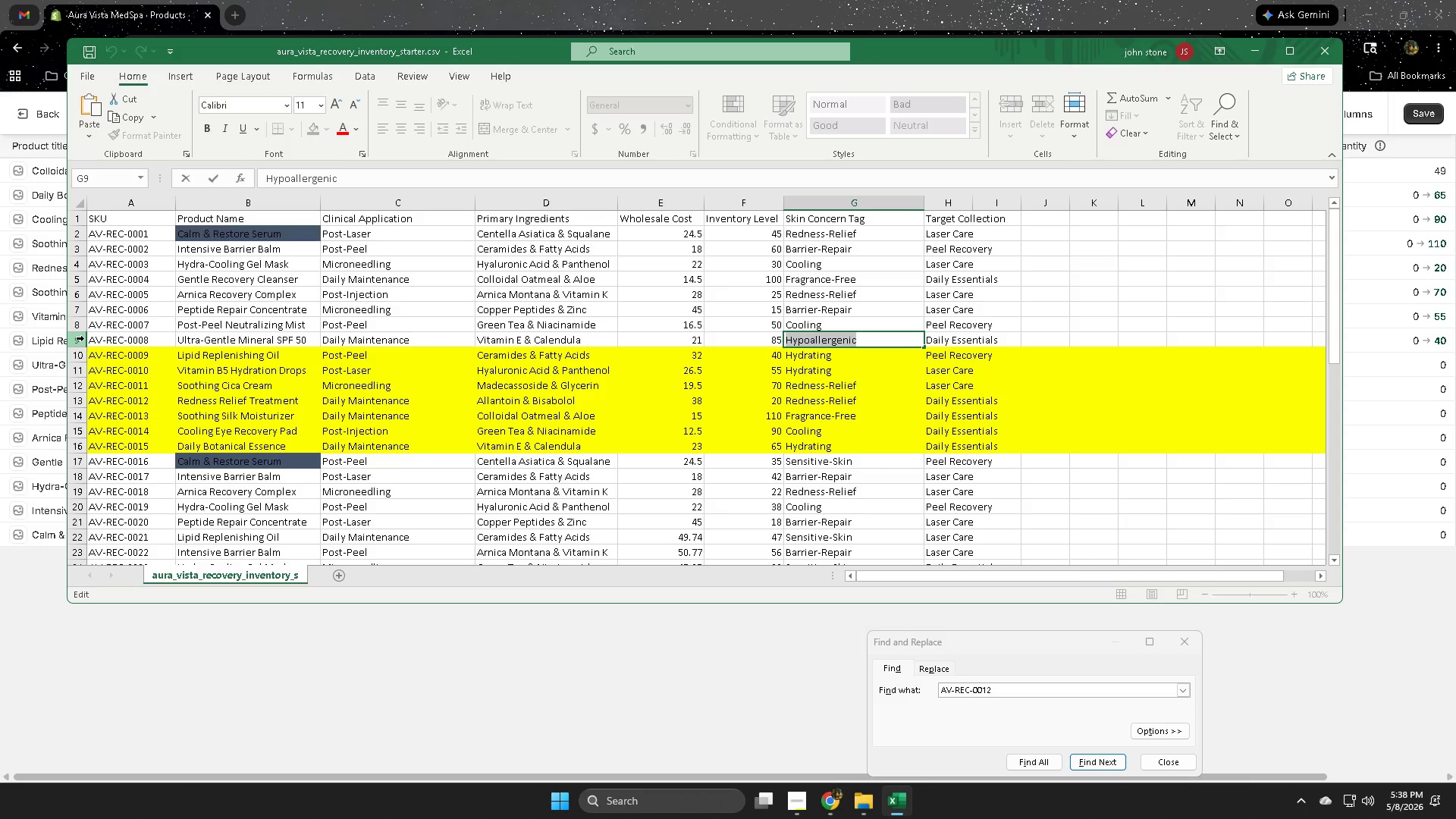 
wait(28.2)
 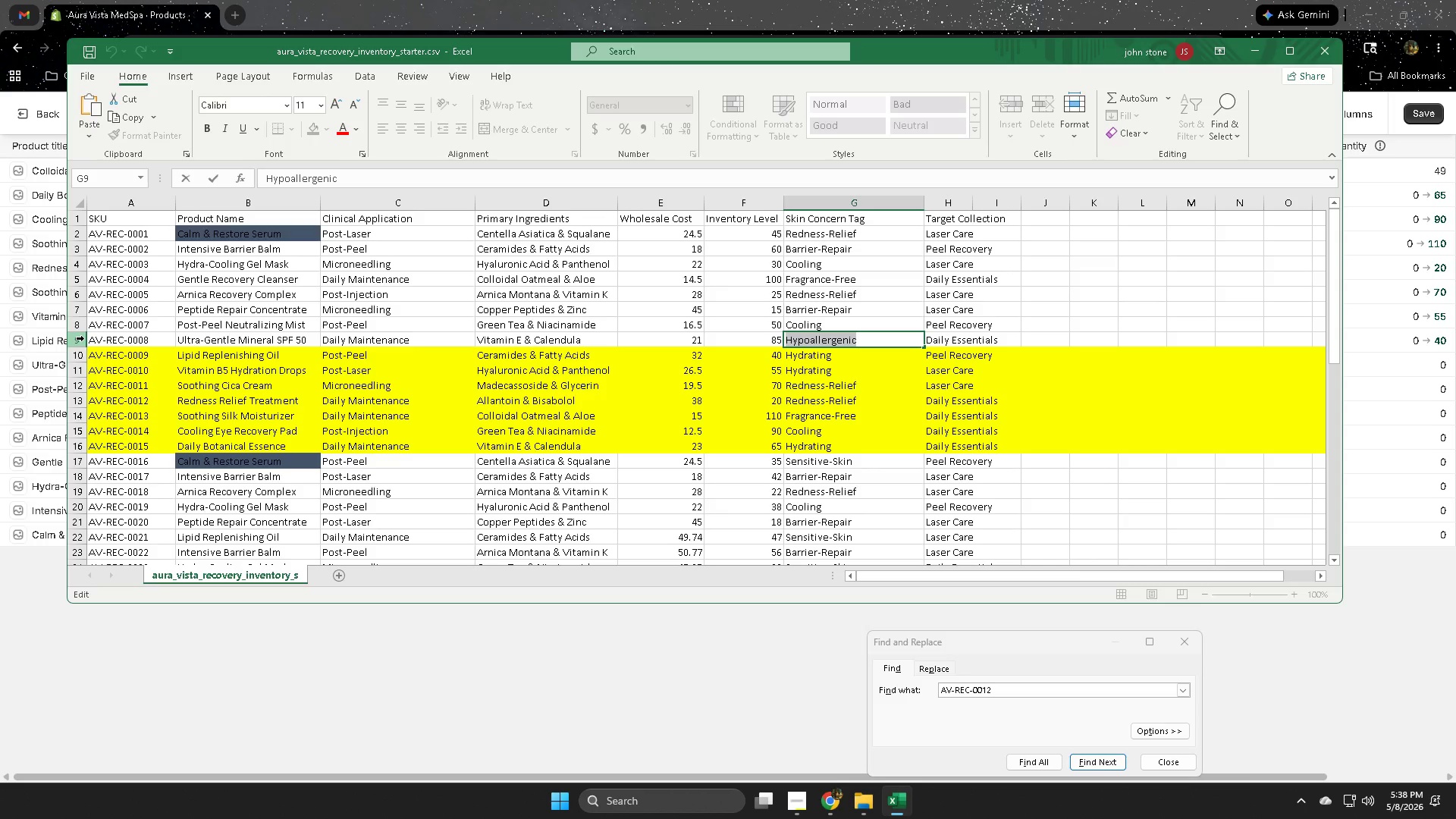 
left_click([79, 344])
 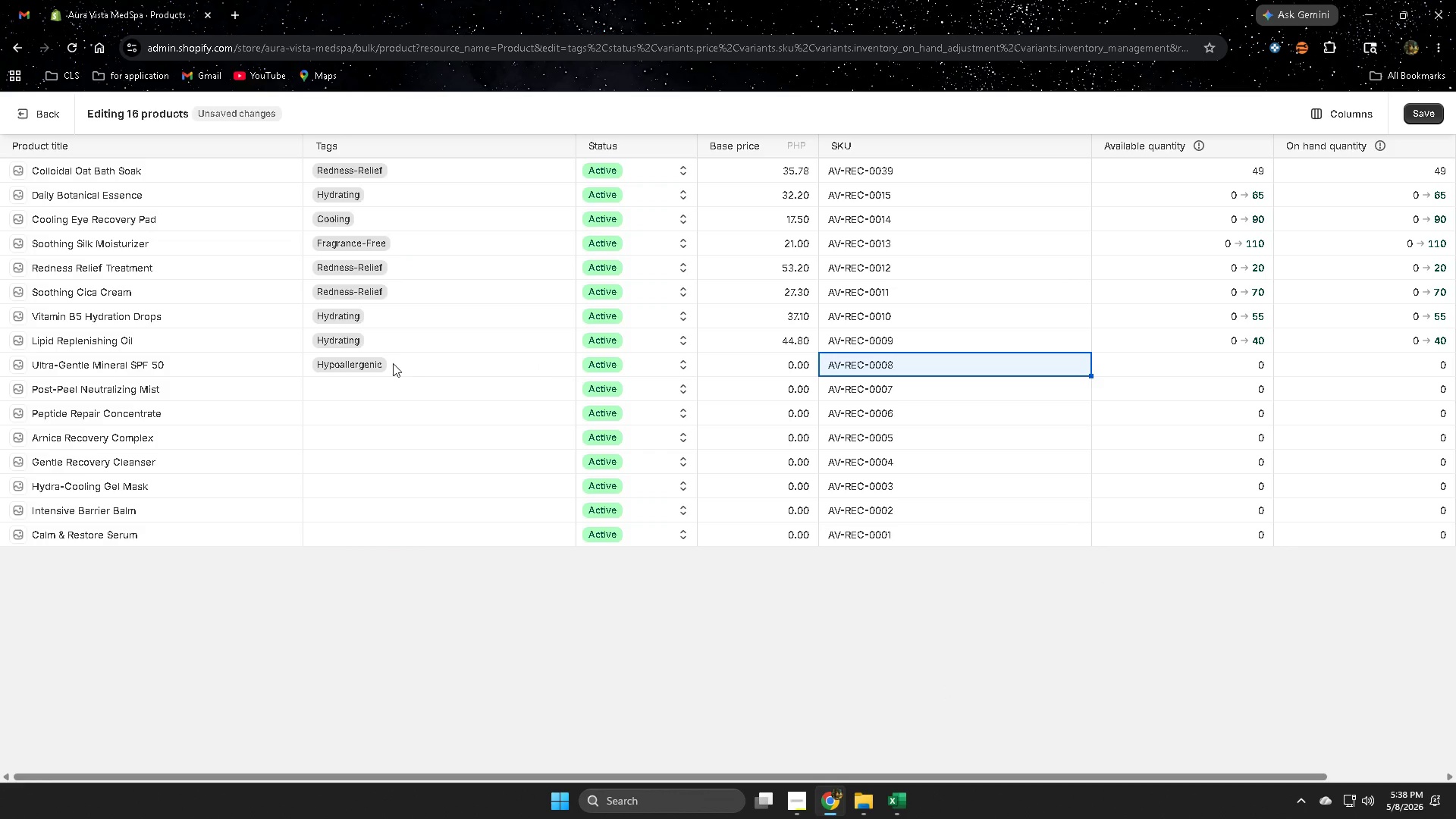 
wait(6.58)
 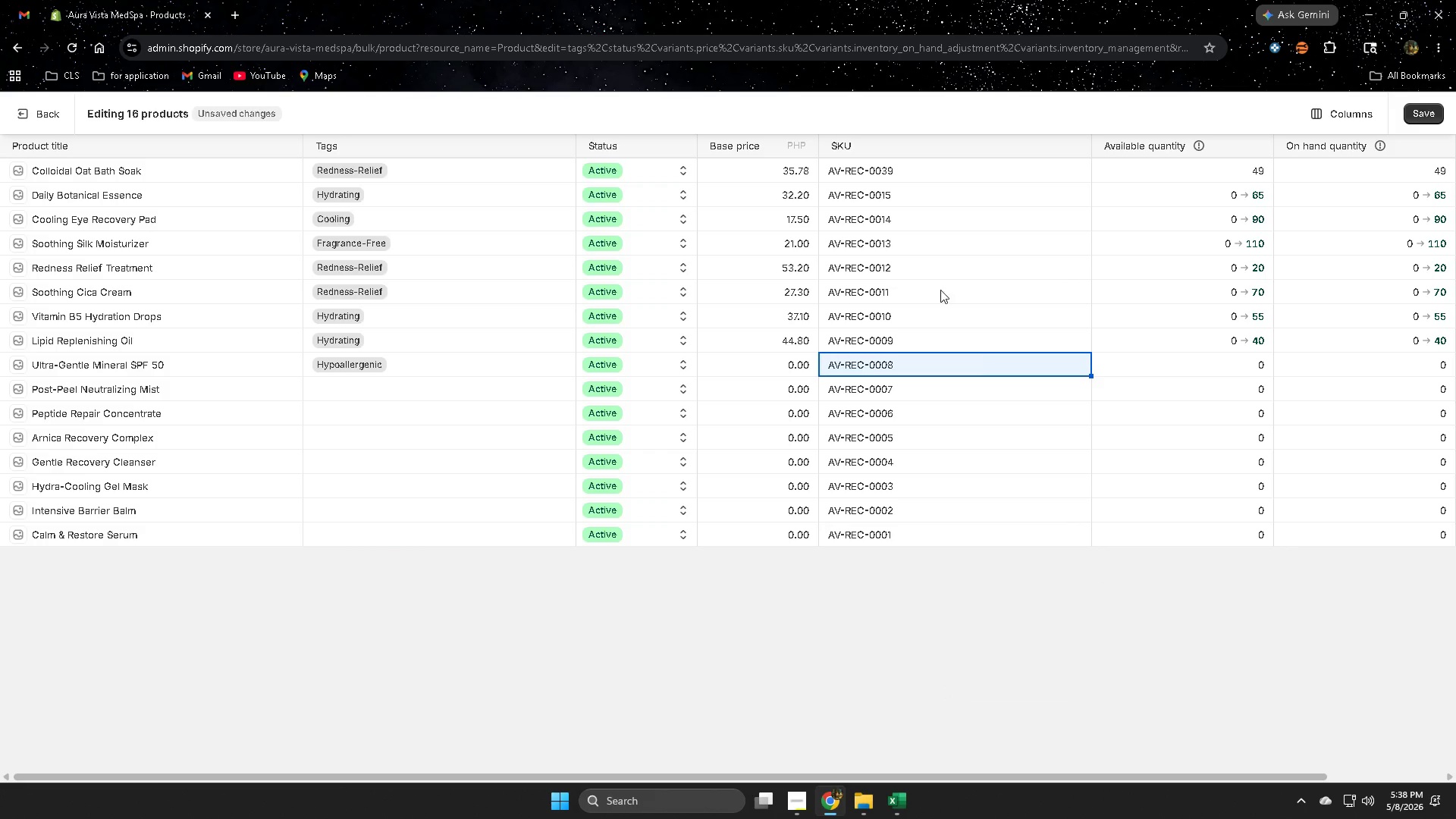 
left_click([752, 369])
 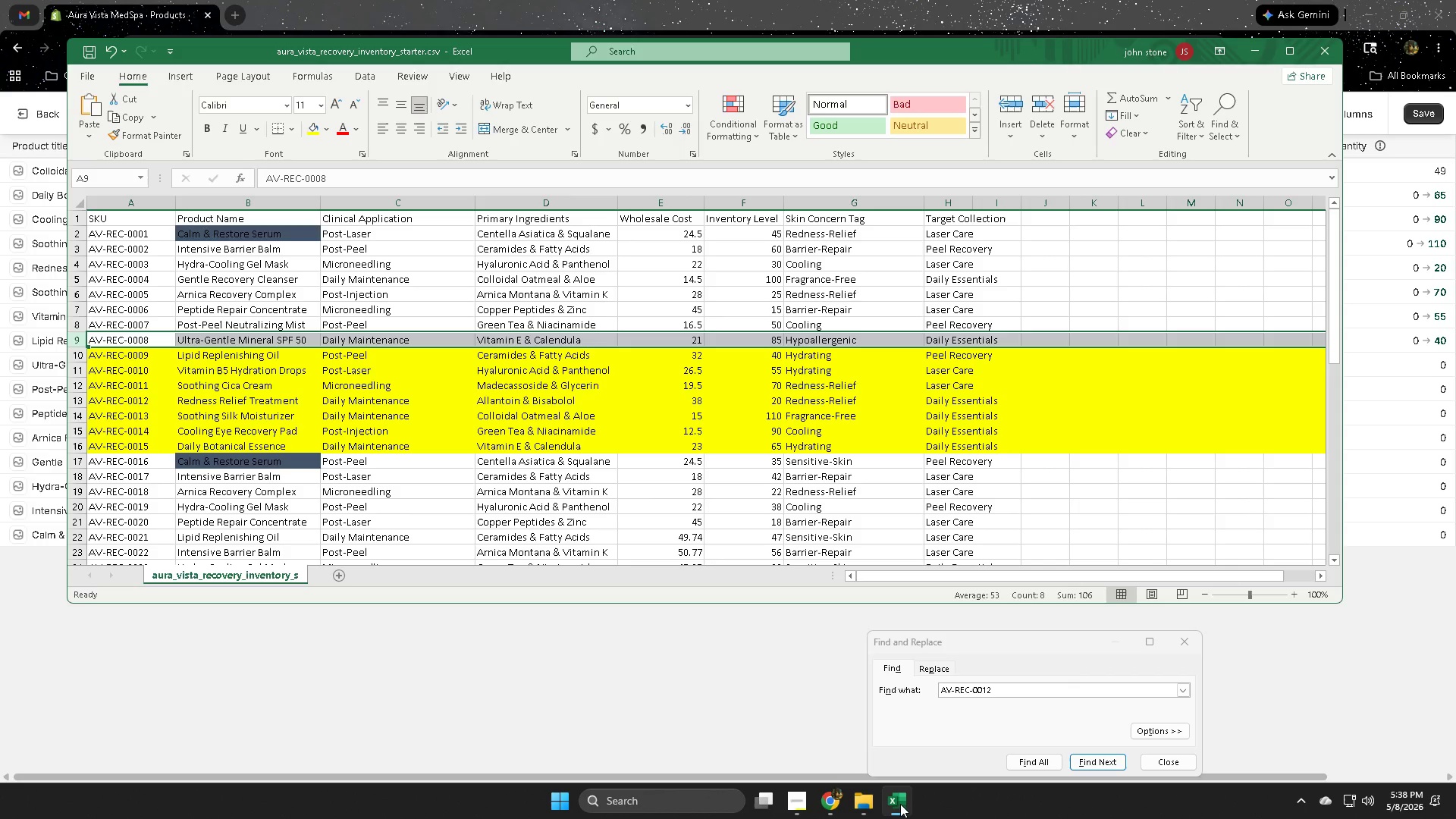 
wait(10.73)
 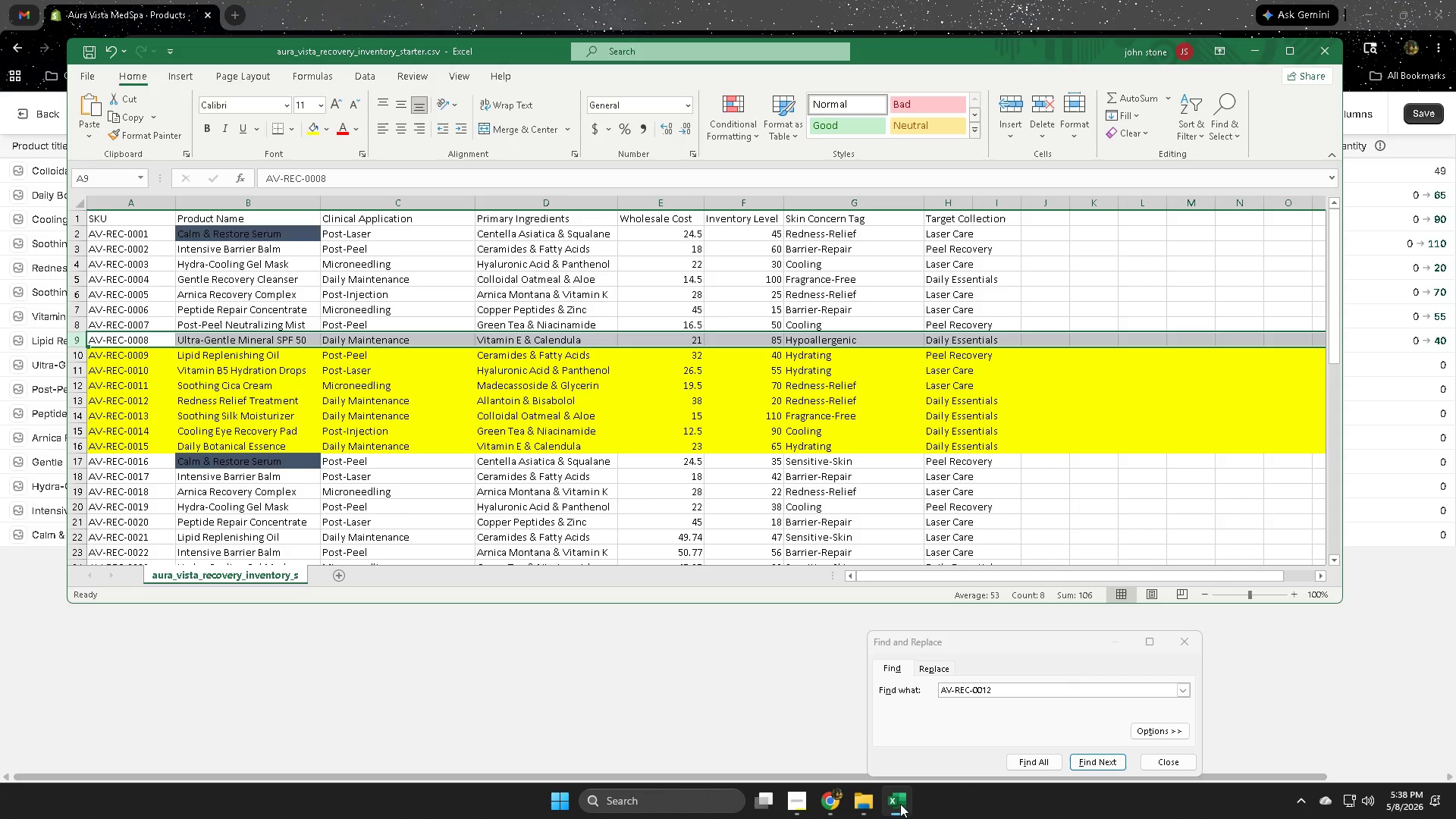 
left_click([944, 0])
 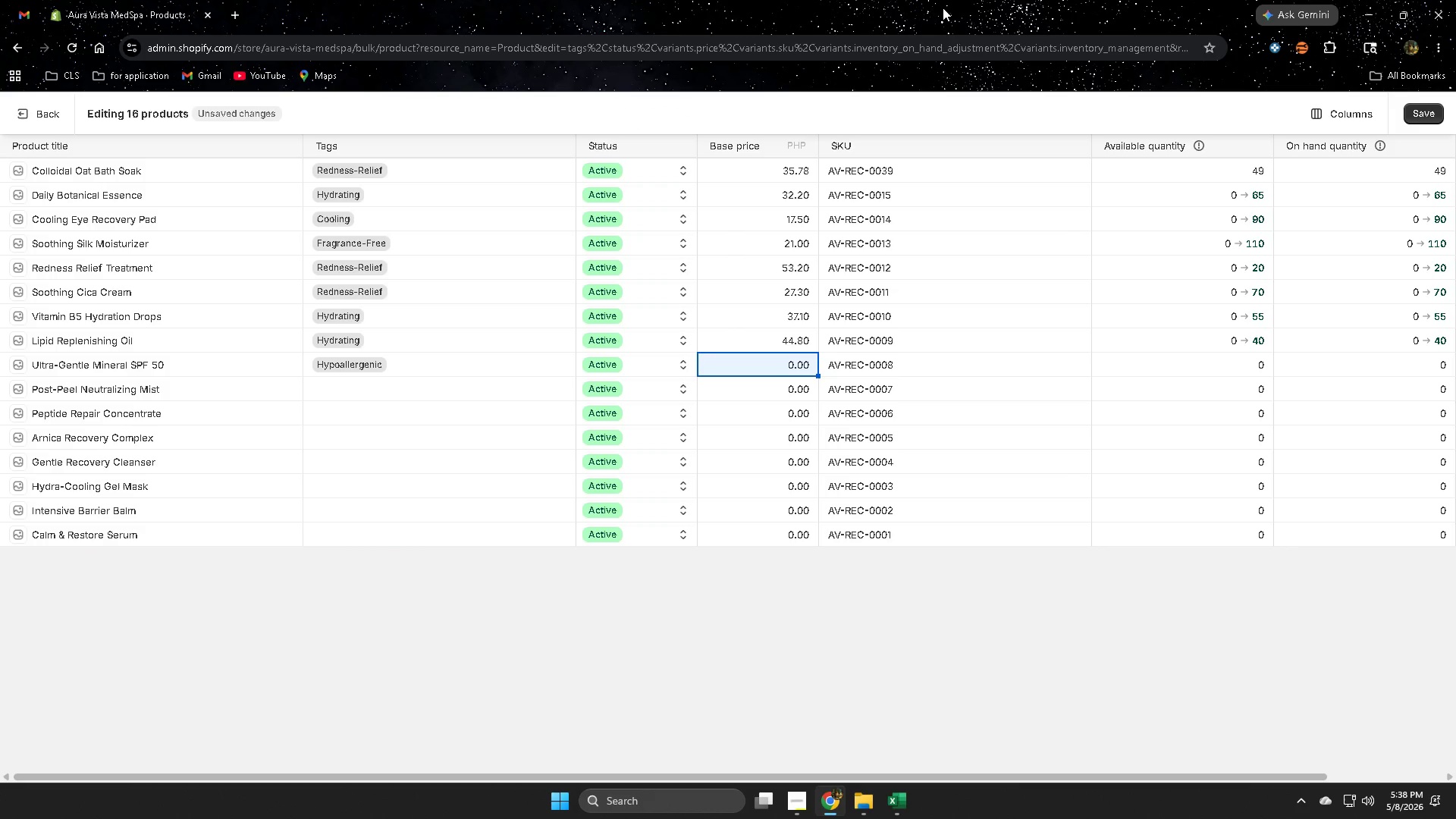 
key(Numpad2)
 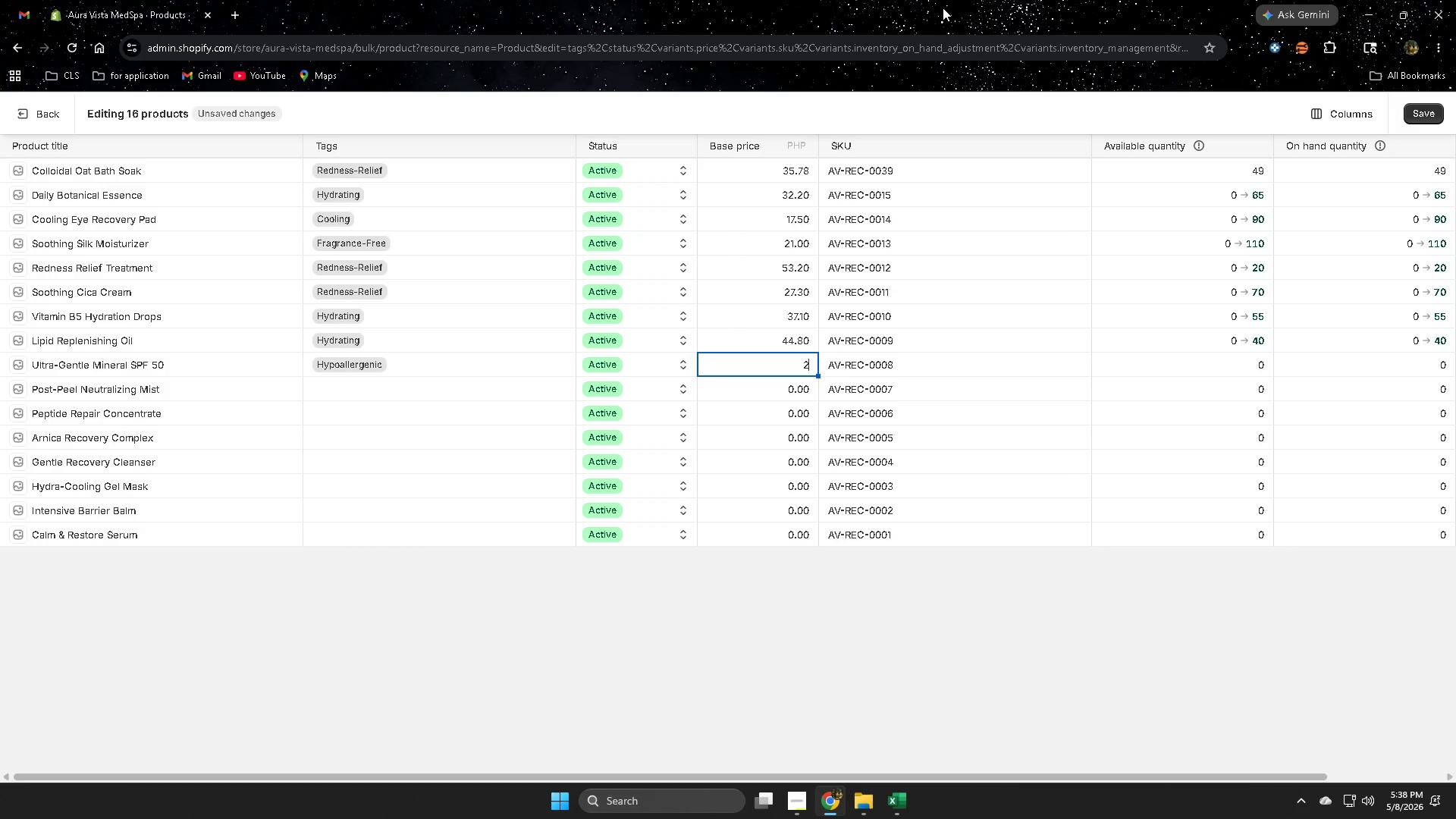 
key(Numpad9)
 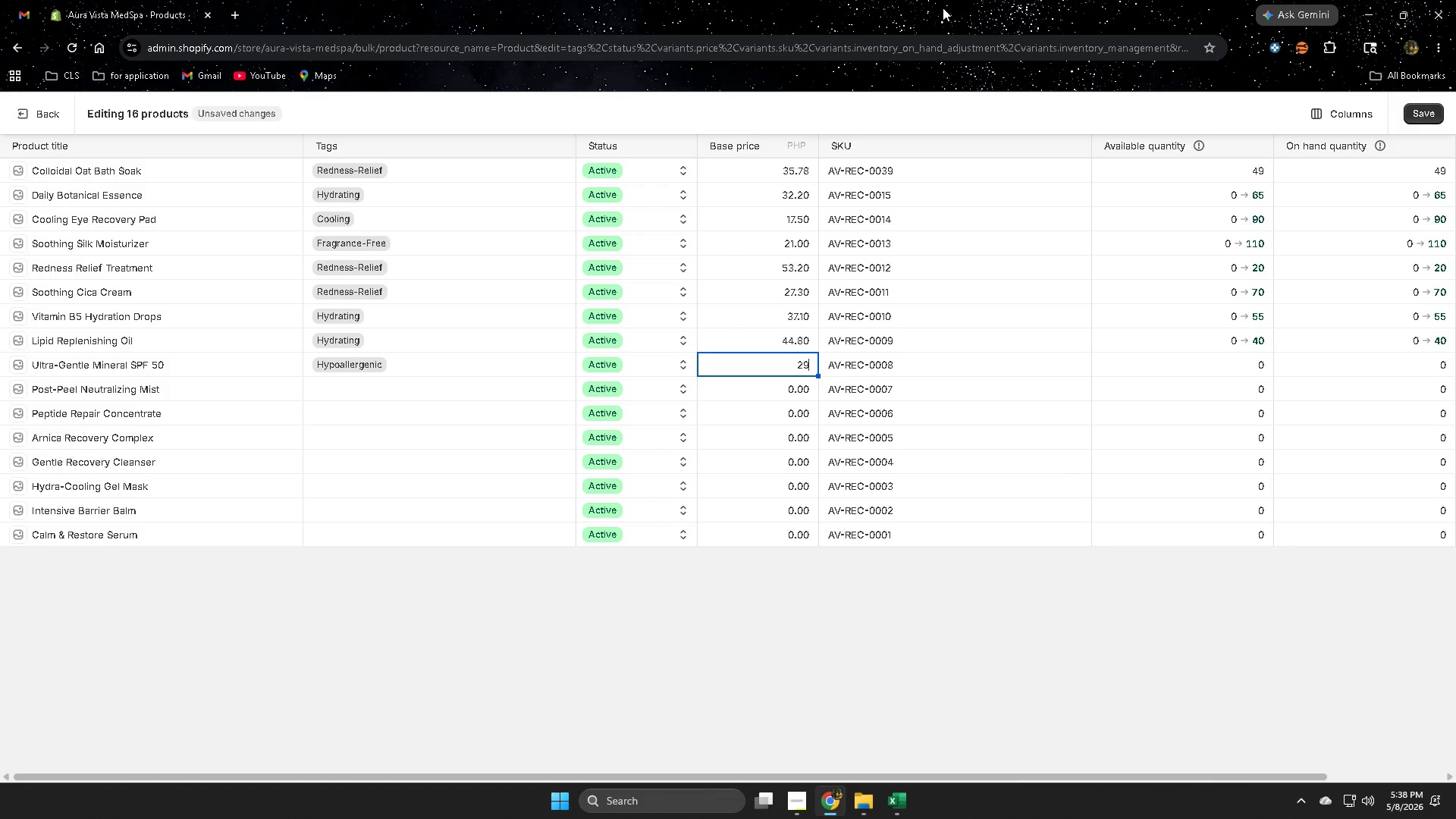 
key(NumpadDecimal)
 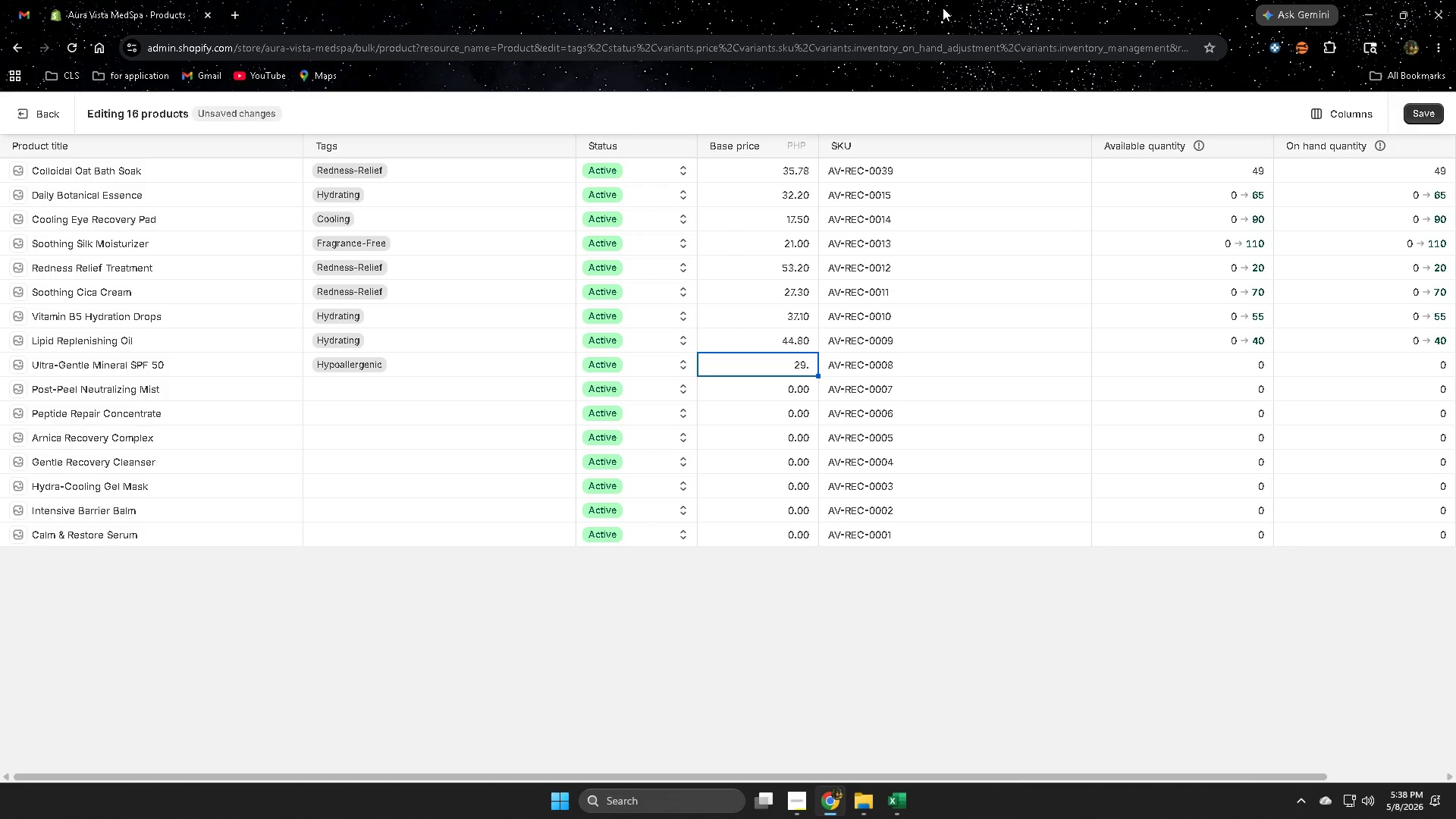 
key(Numpad4)
 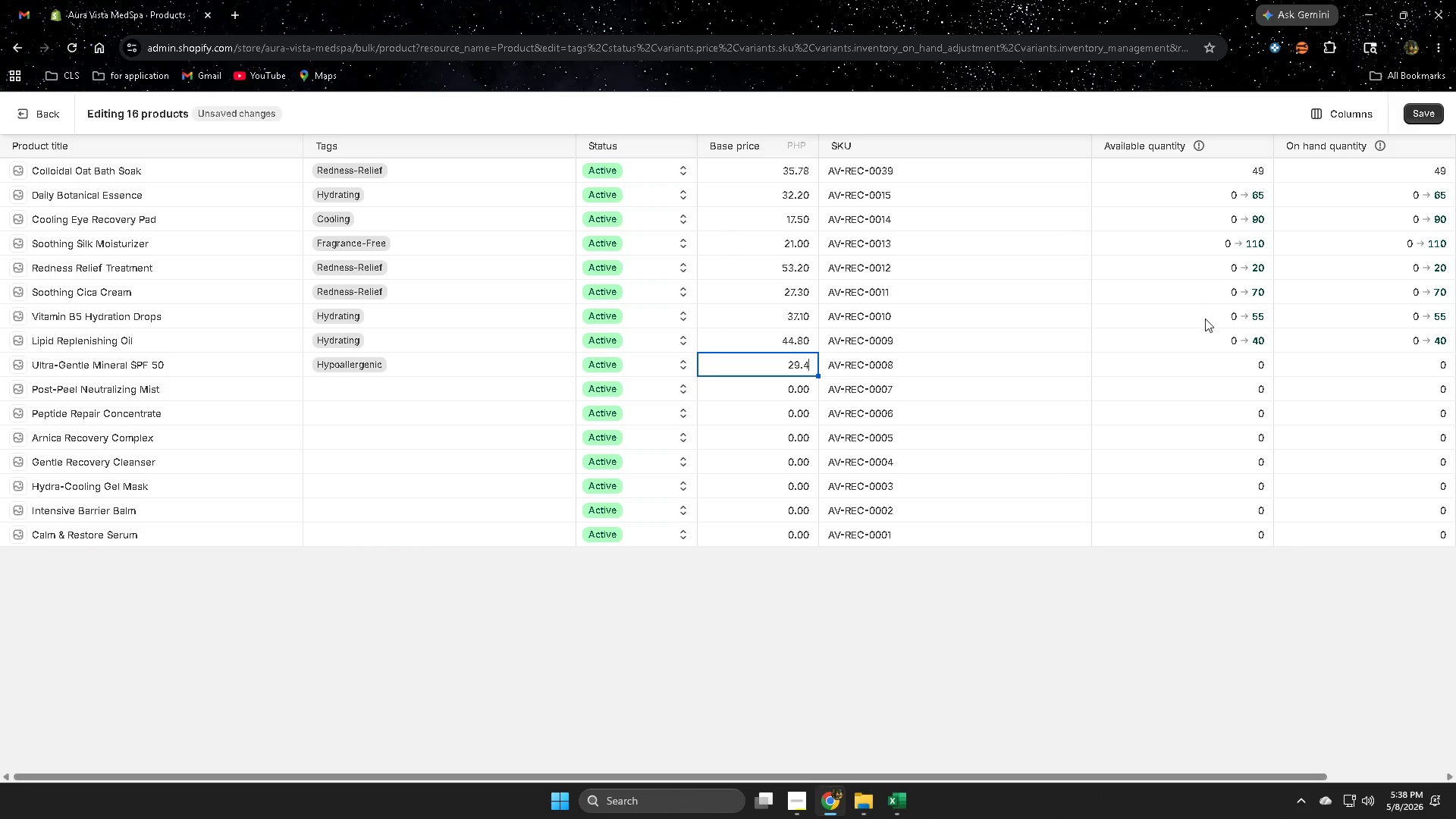 
left_click([1210, 375])
 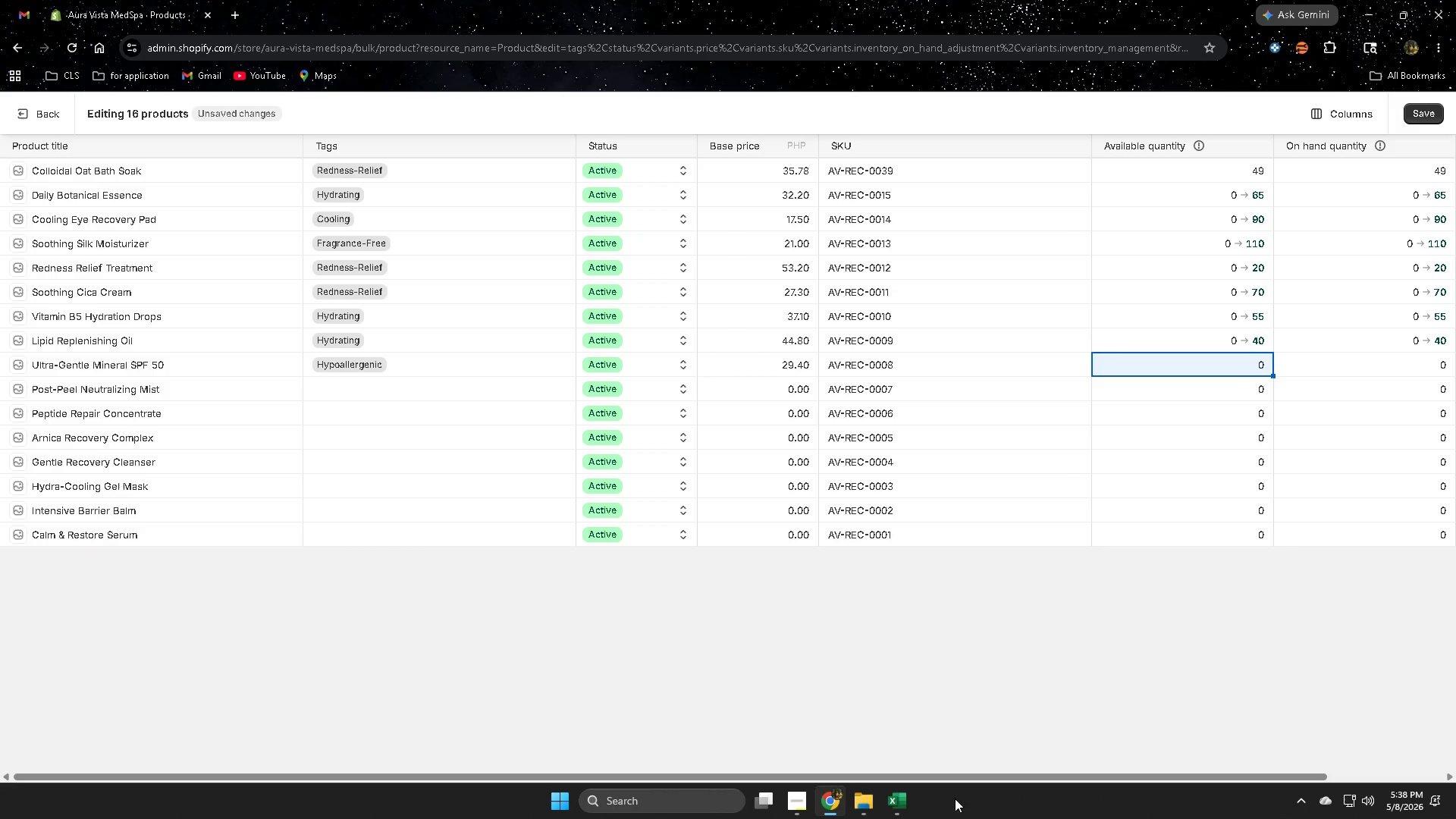 
left_click([905, 801])
 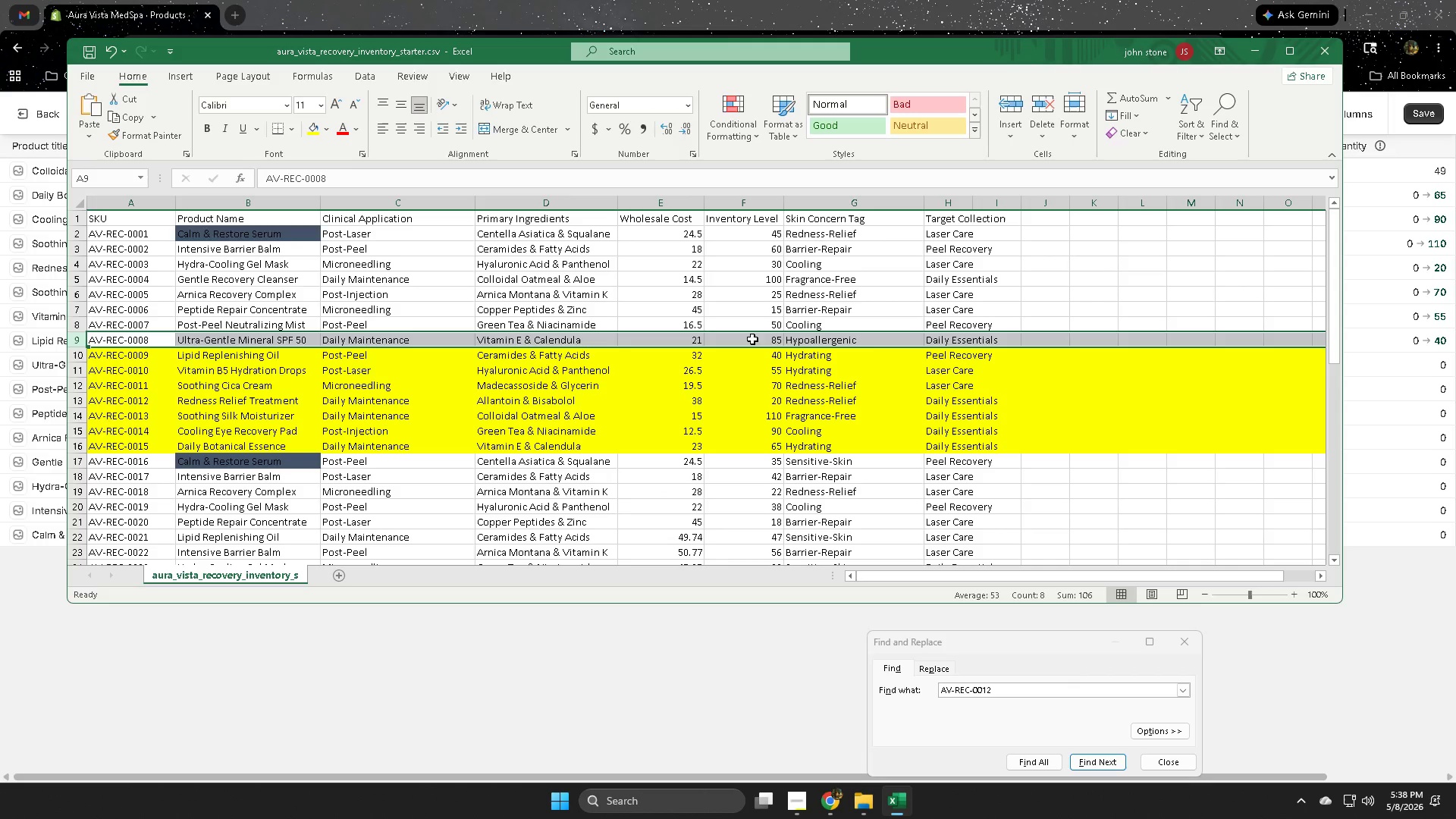 
left_click([919, 0])
 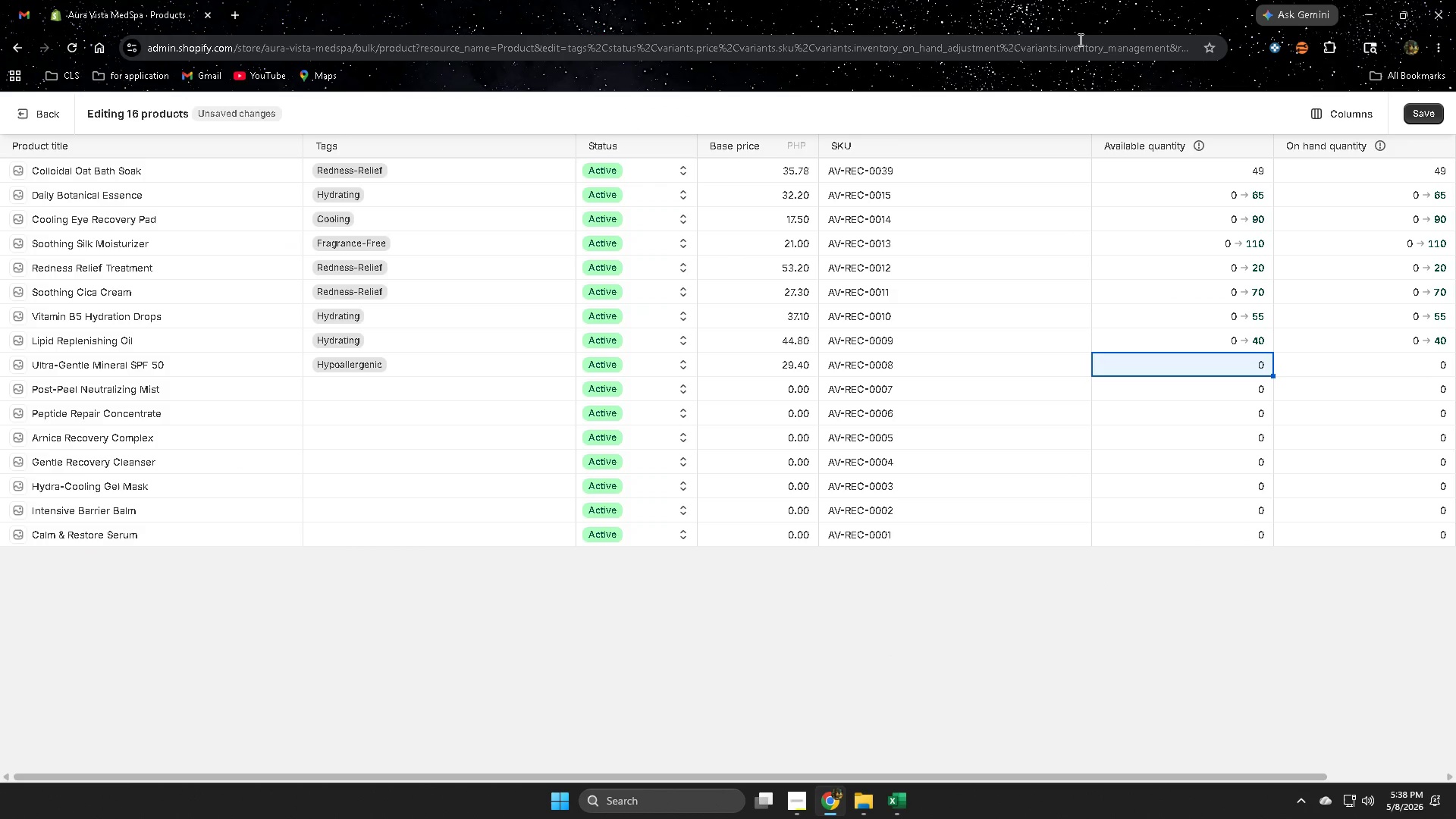 
key(Numpad8)
 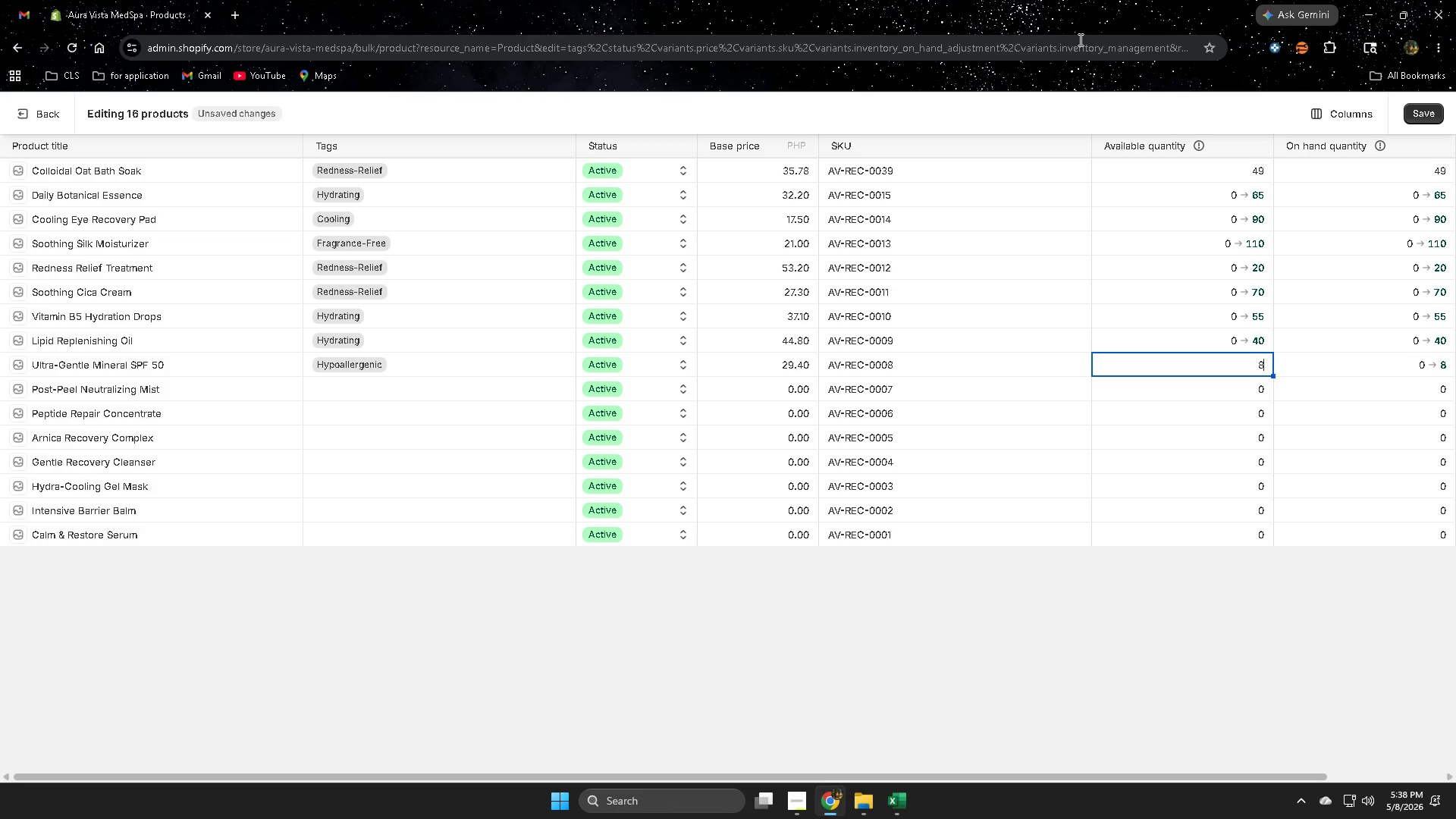 
key(Numpad5)
 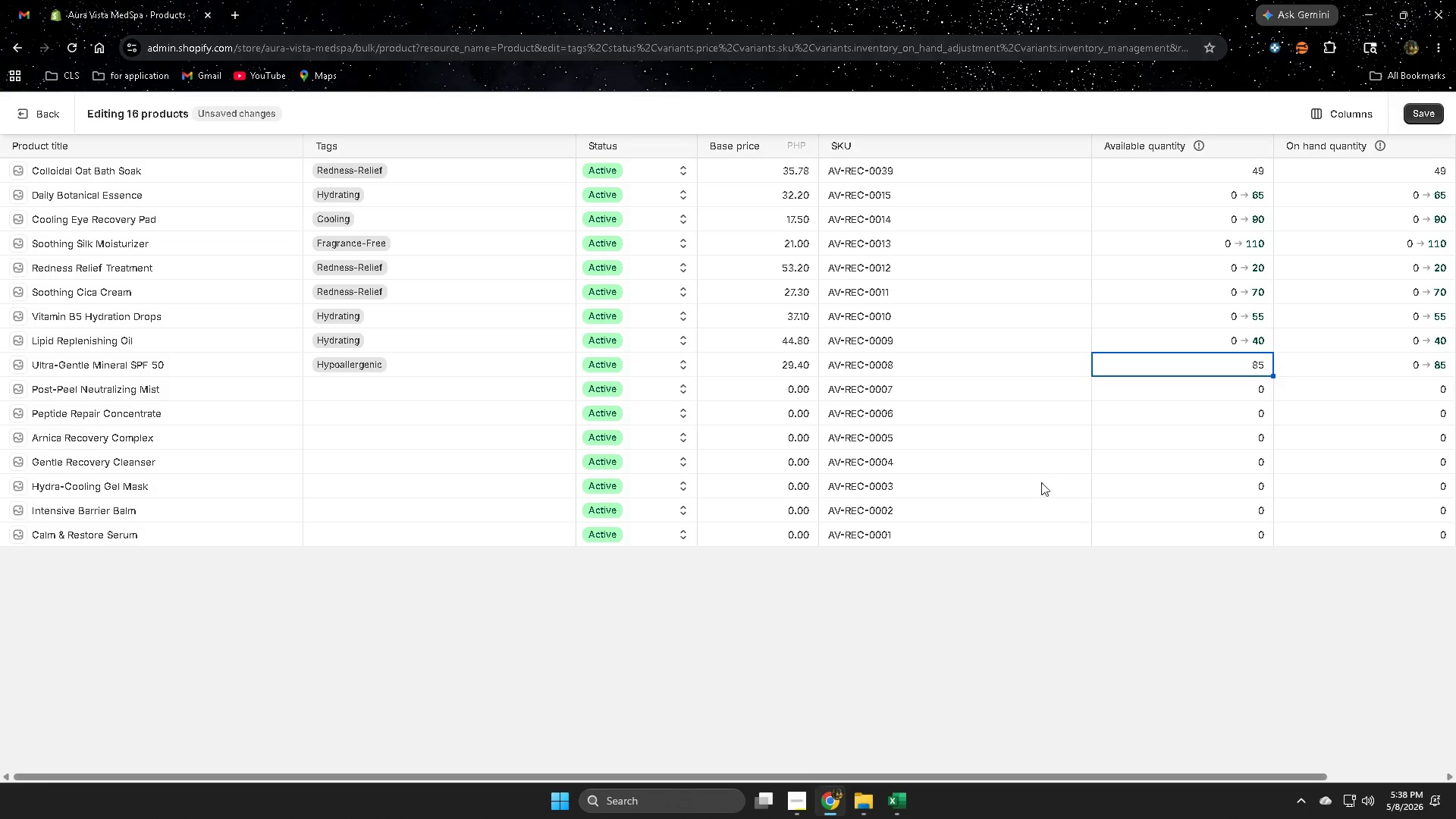 
left_click([983, 636])
 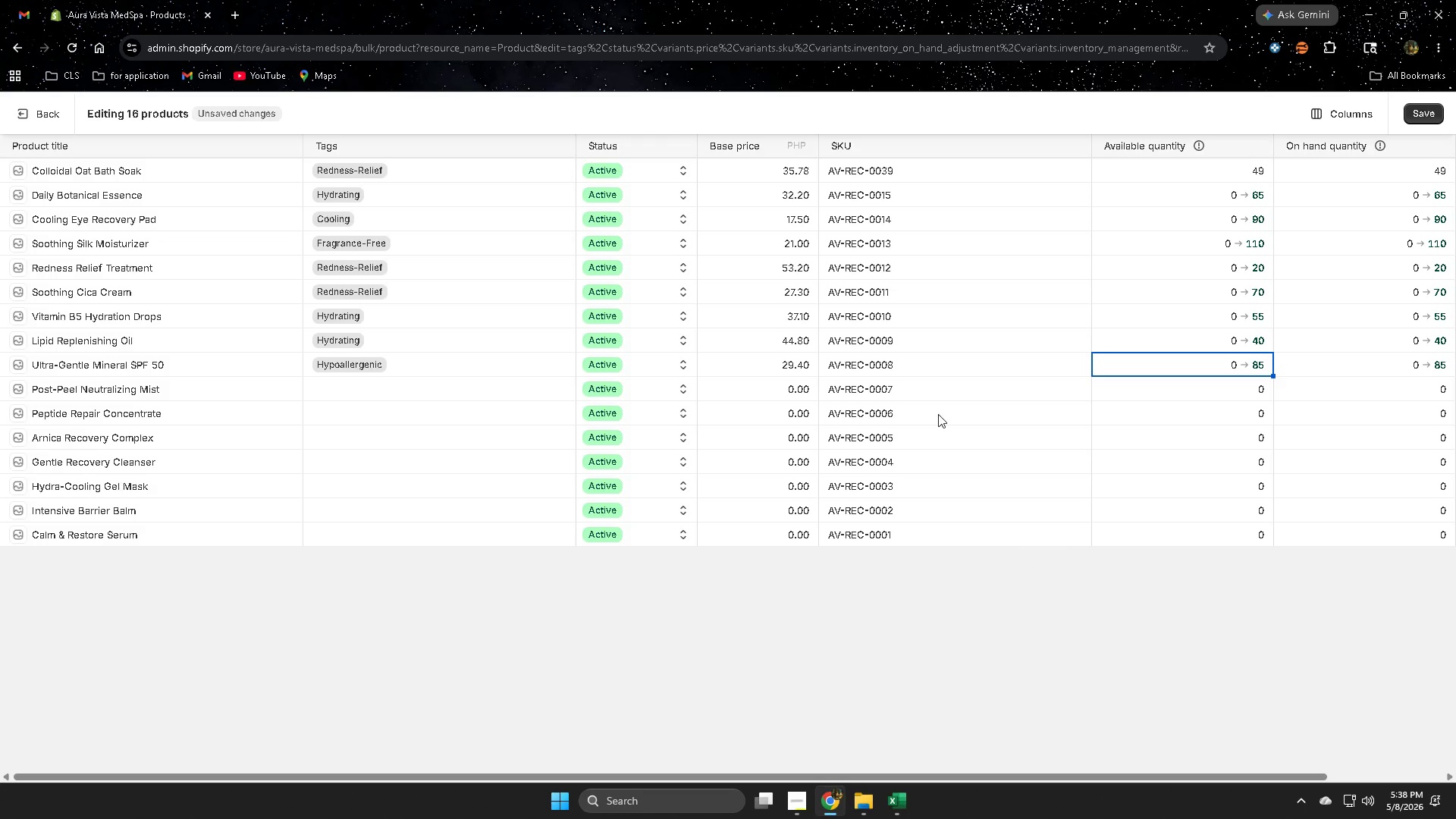 
left_click([941, 391])
 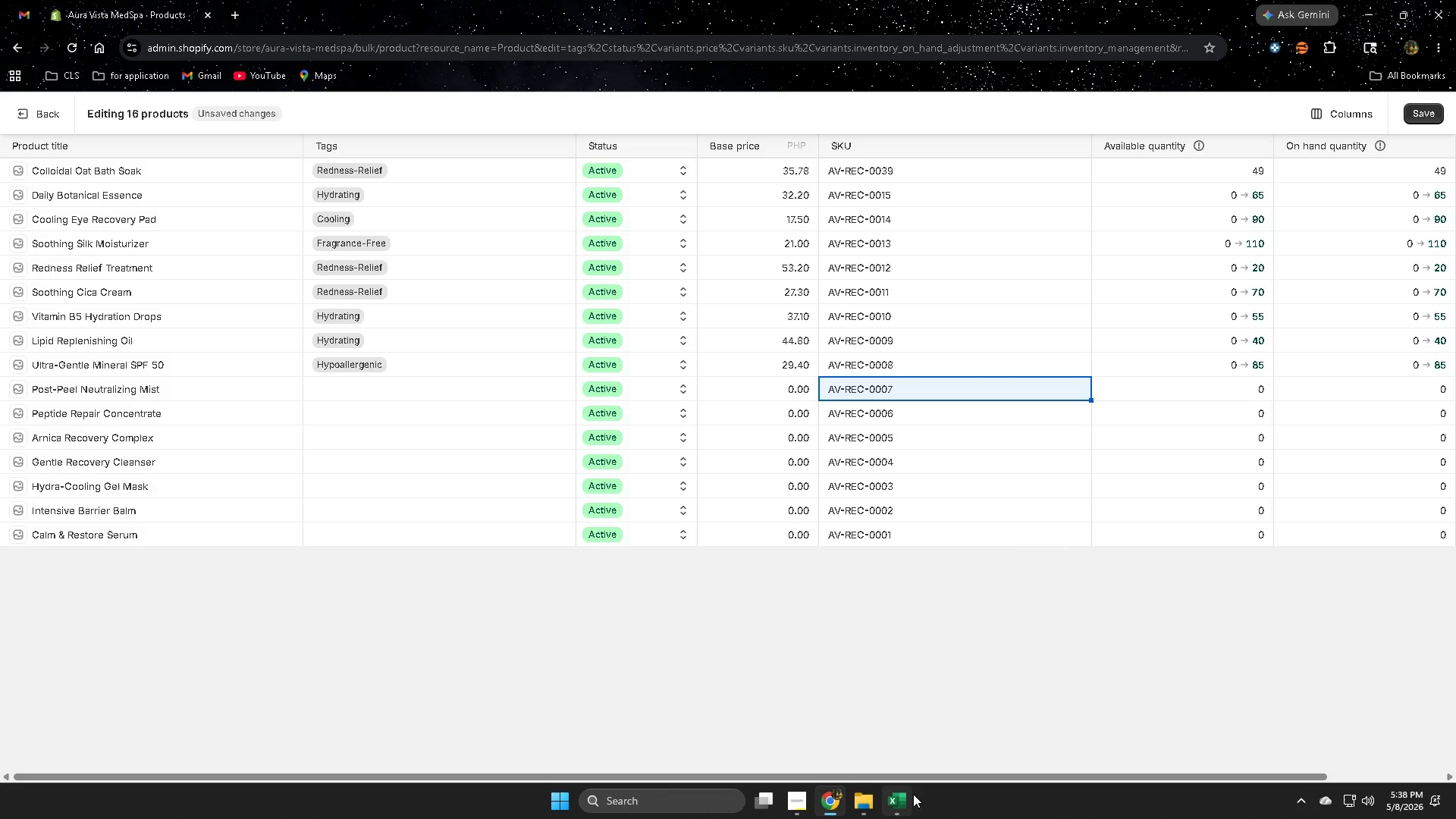 
left_click([907, 803])
 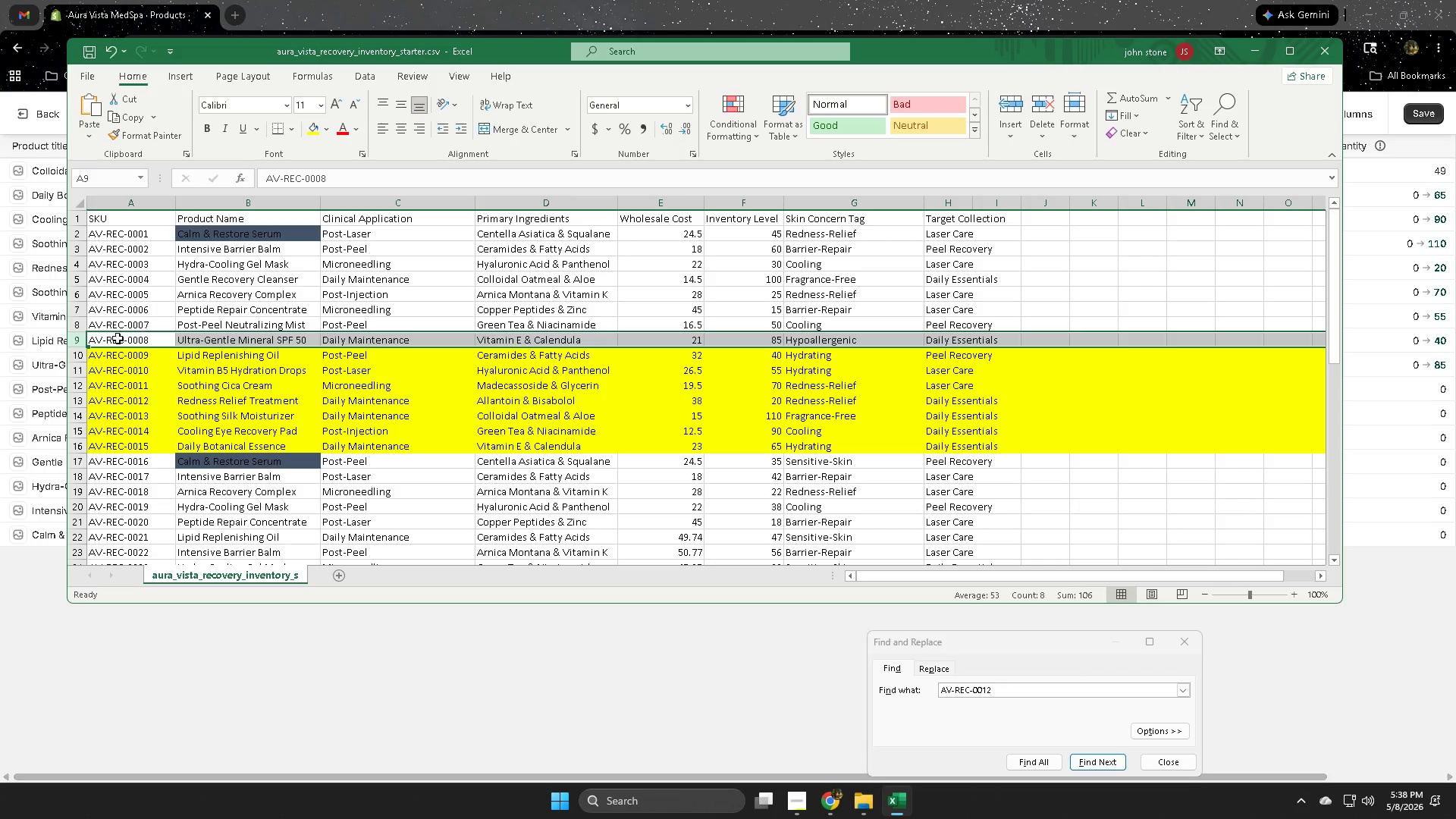 
left_click([76, 343])
 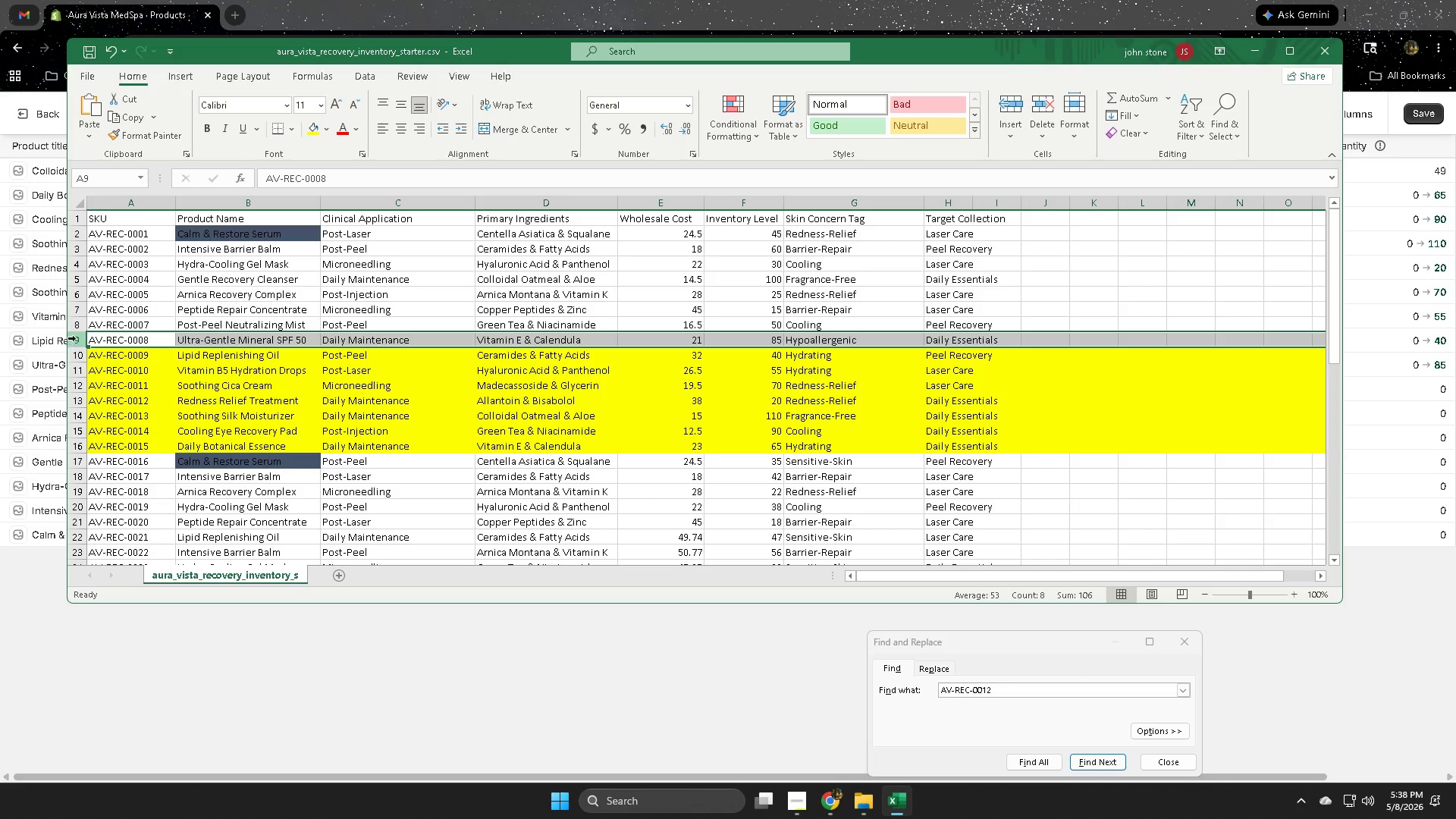 
left_click([76, 338])
 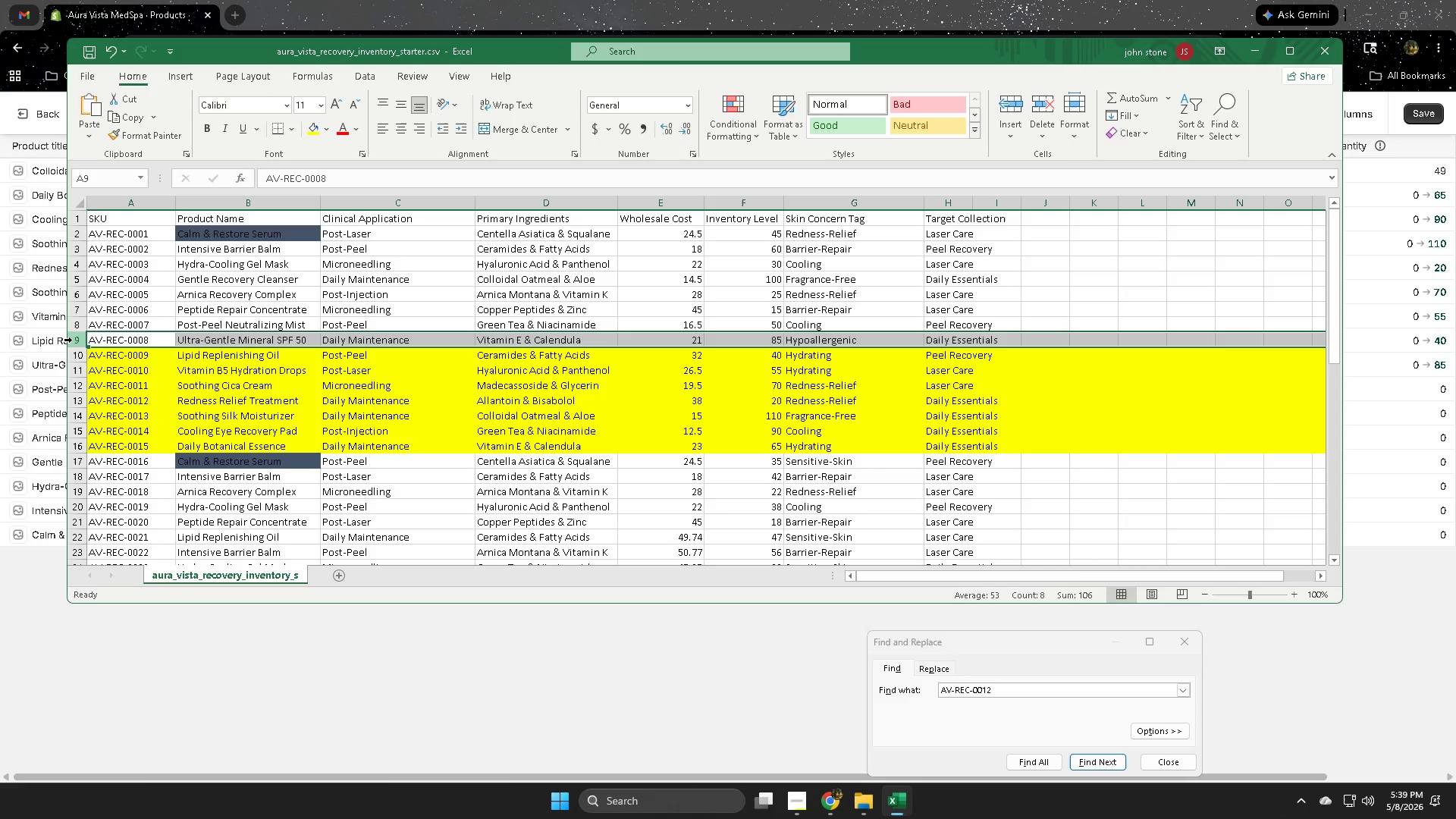 
left_click([80, 340])
 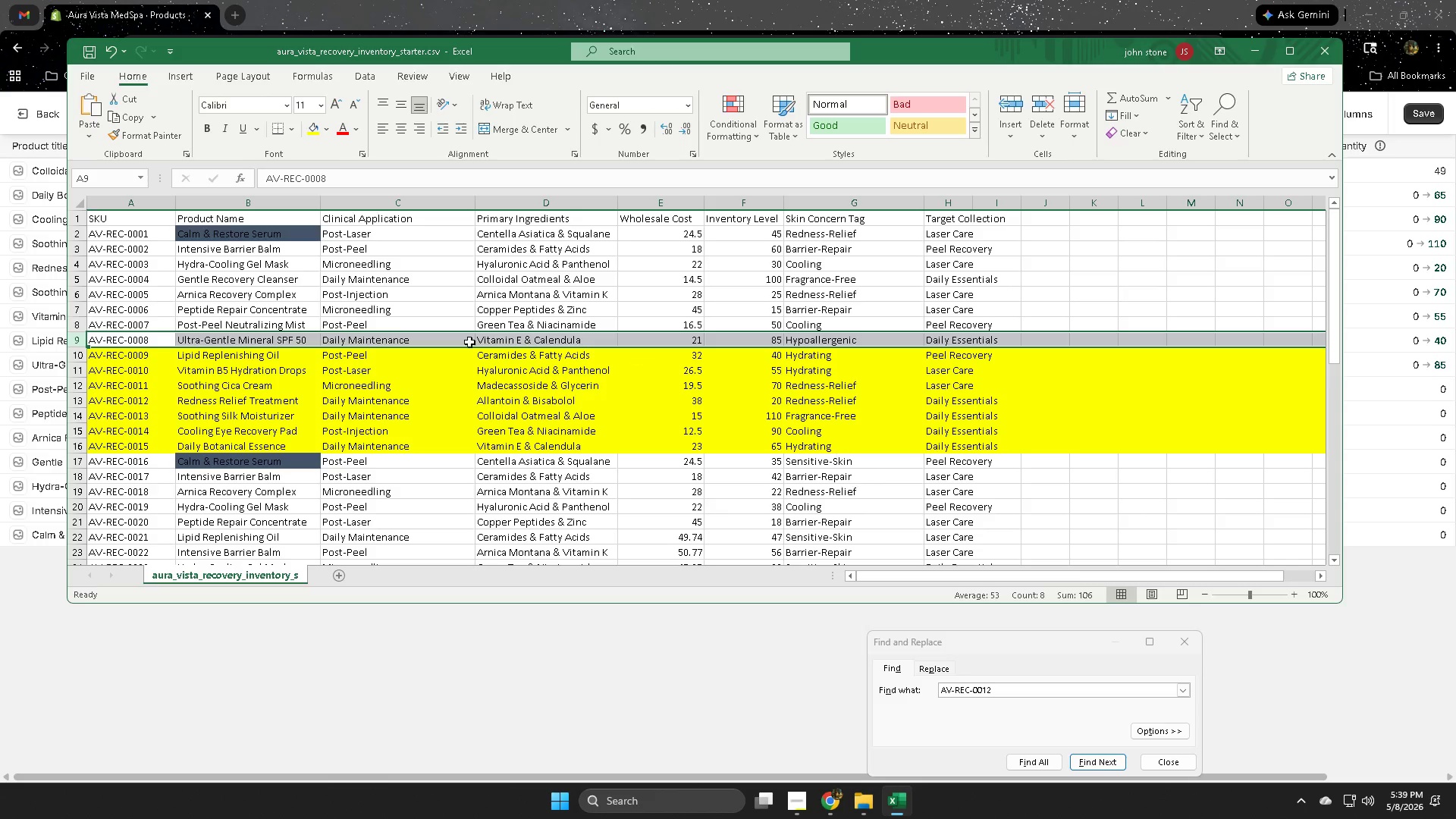 
wait(5.41)
 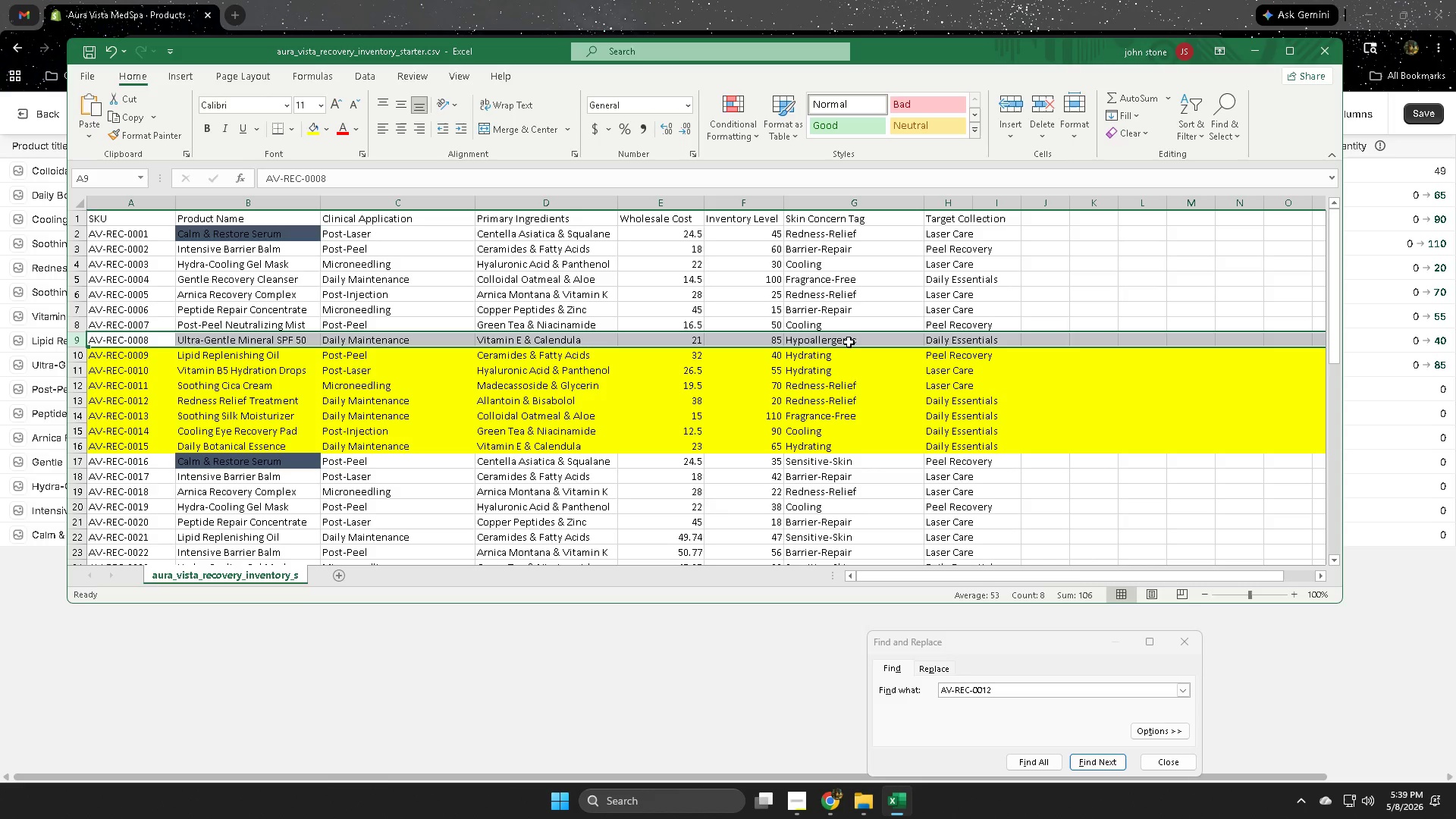 
left_click([315, 136])
 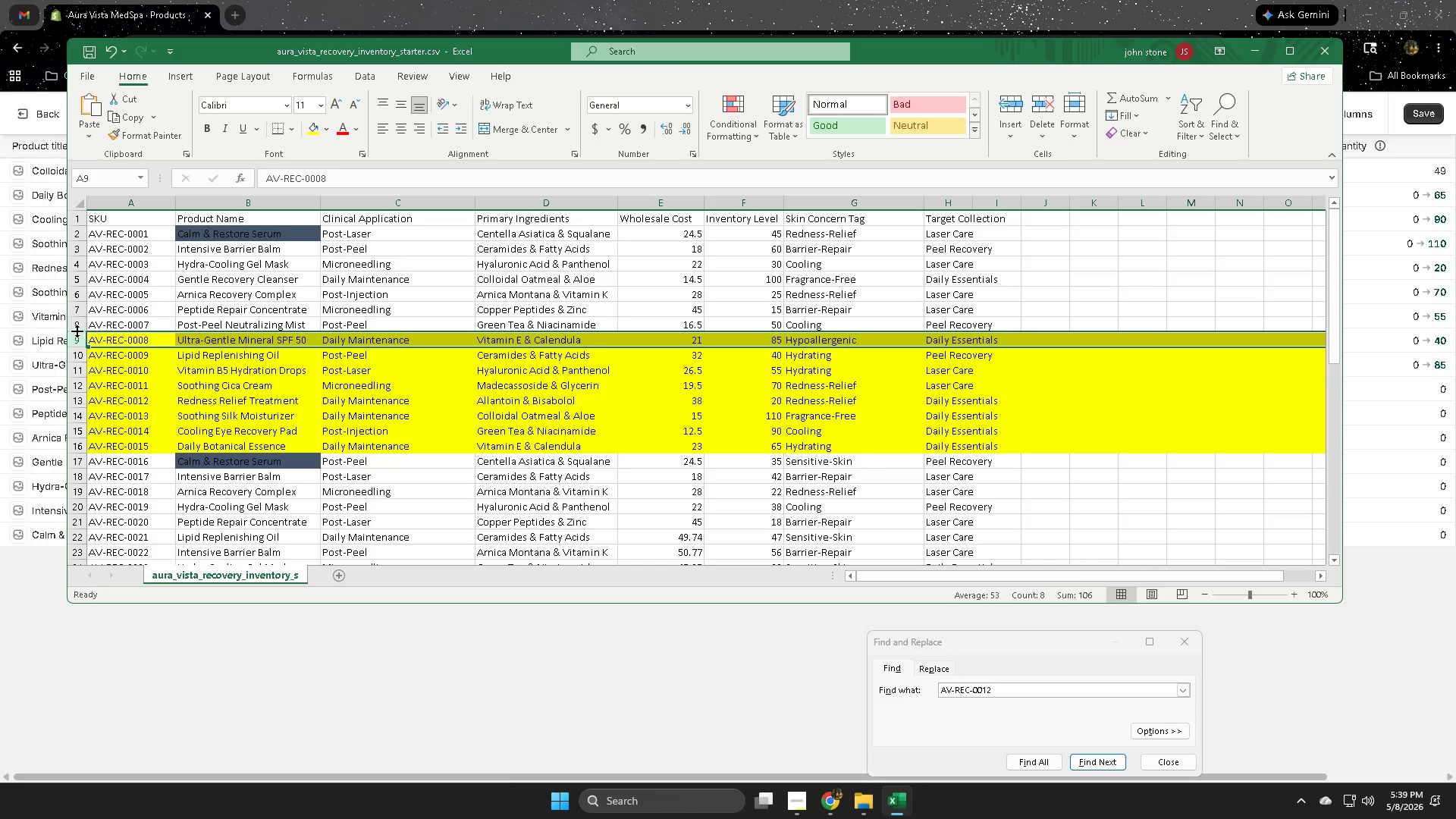 
left_click([77, 325])
 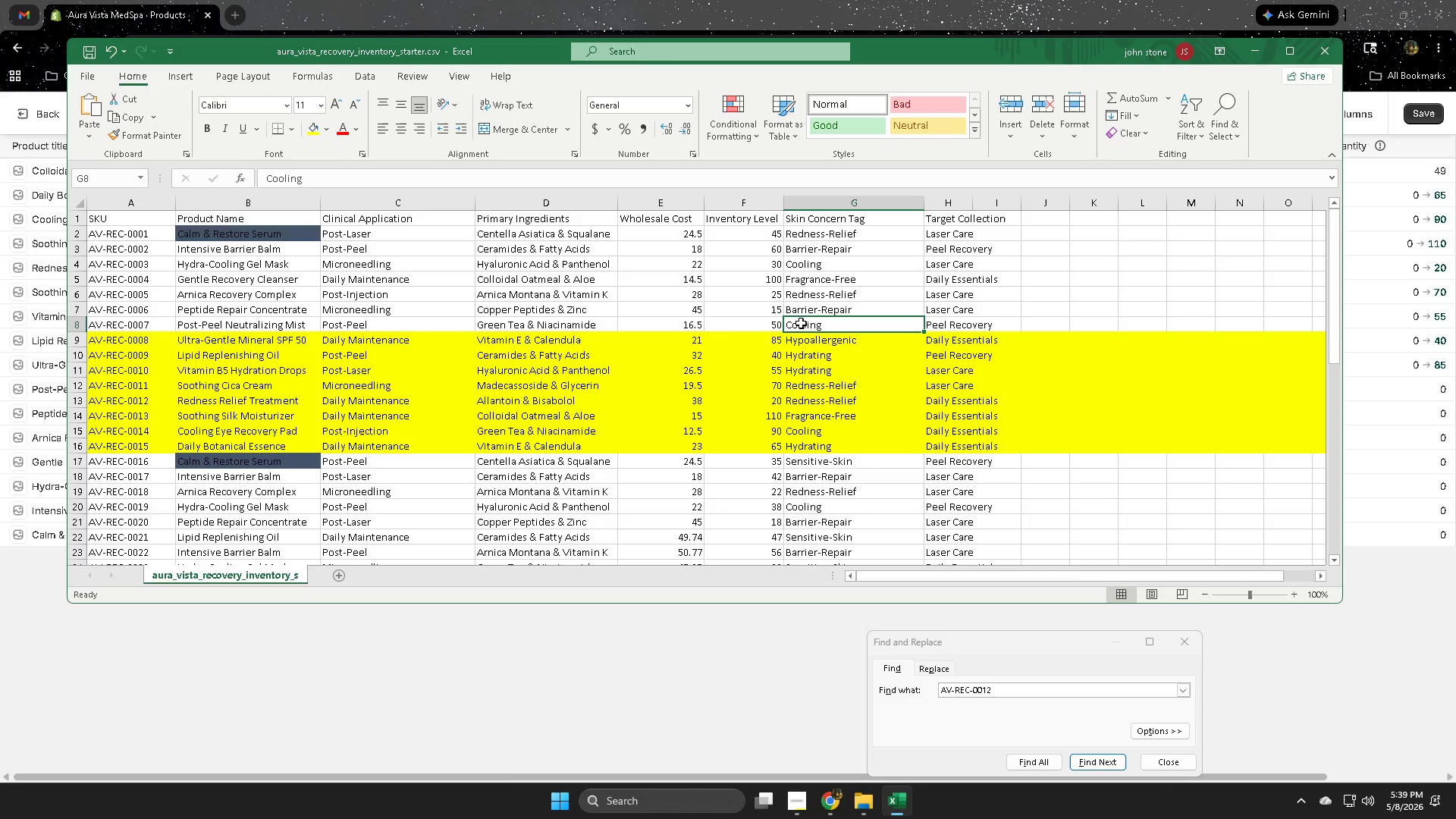 
double_click([801, 325])
 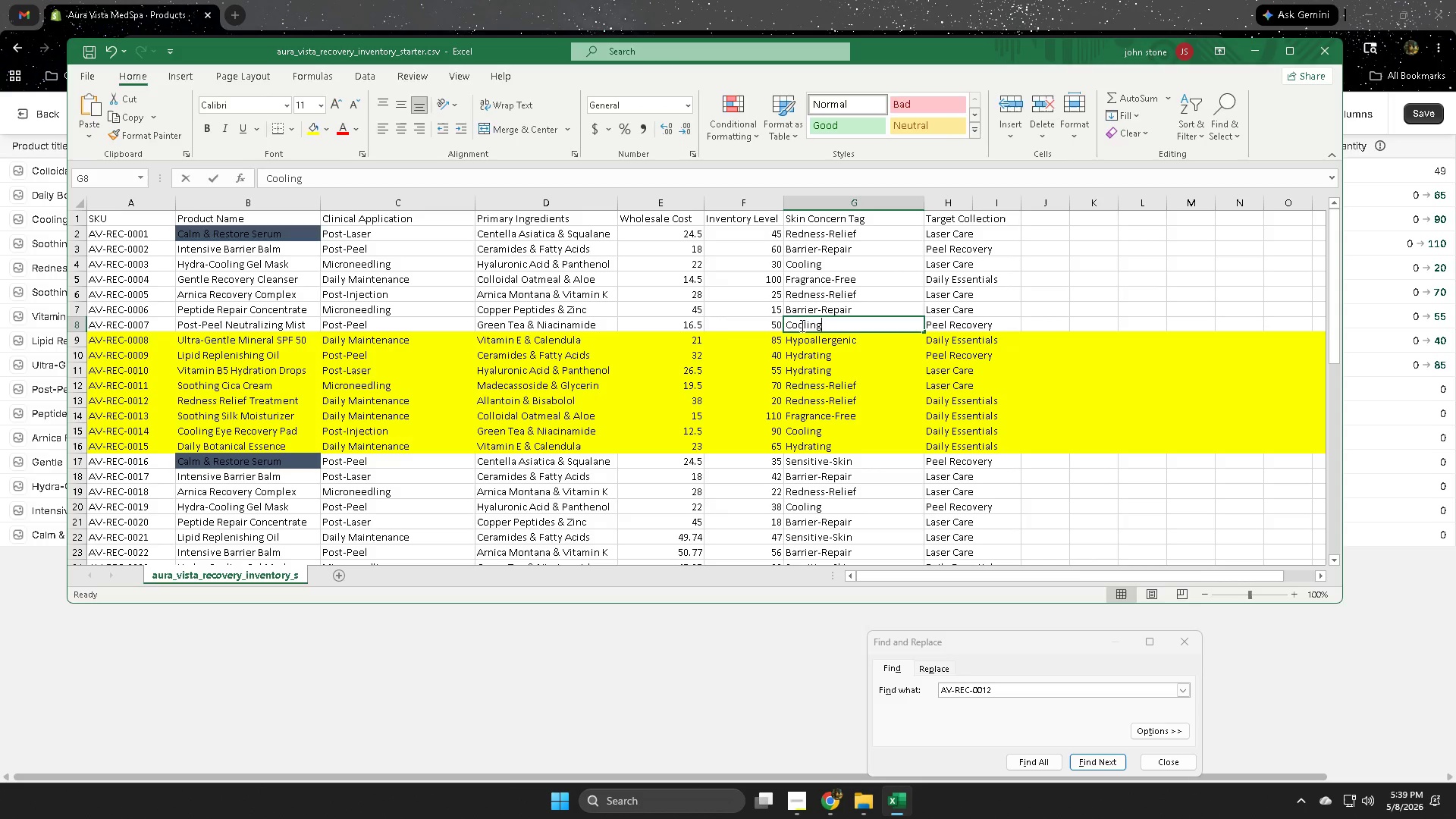 
triple_click([801, 325])
 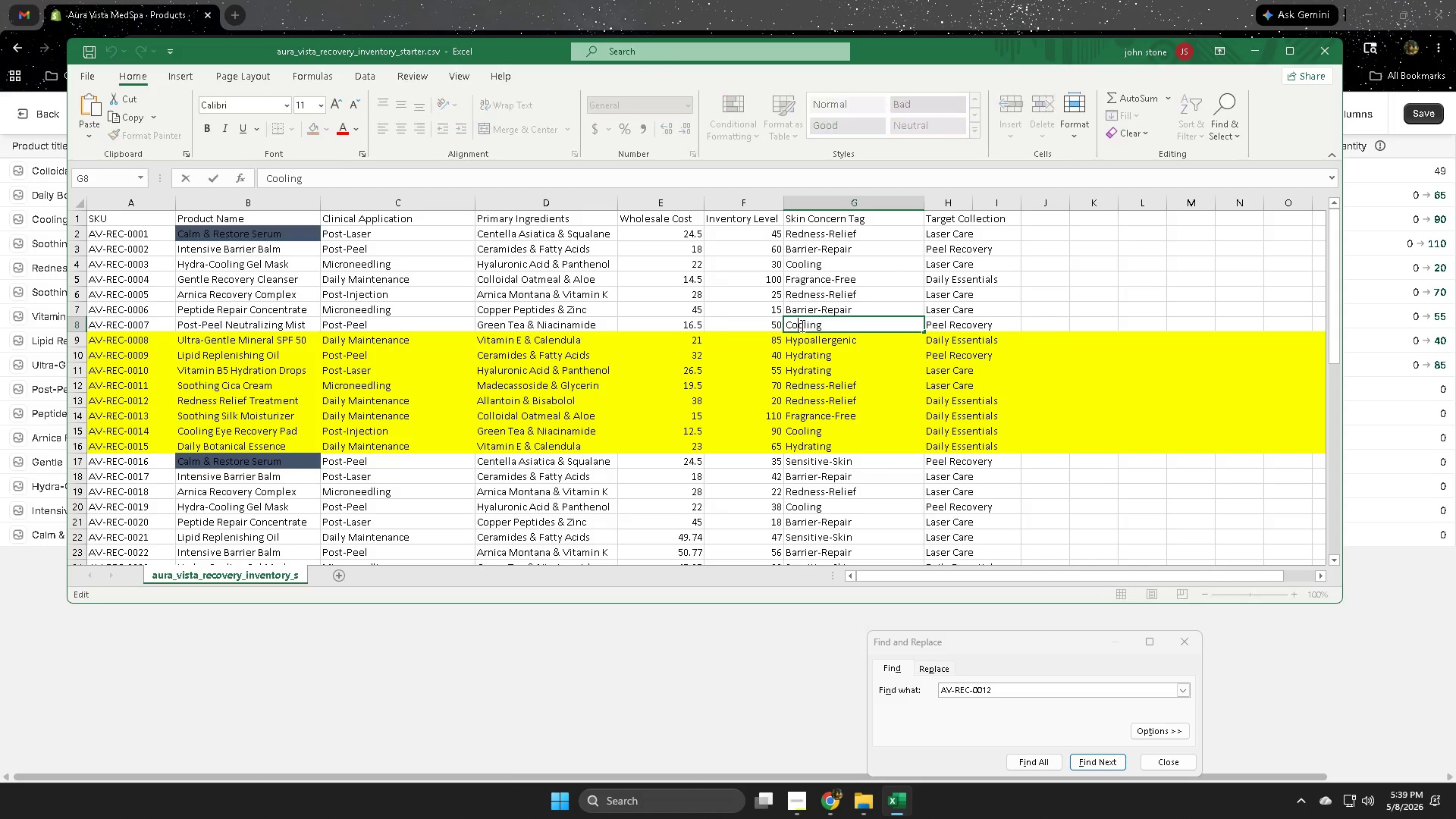 
triple_click([801, 325])
 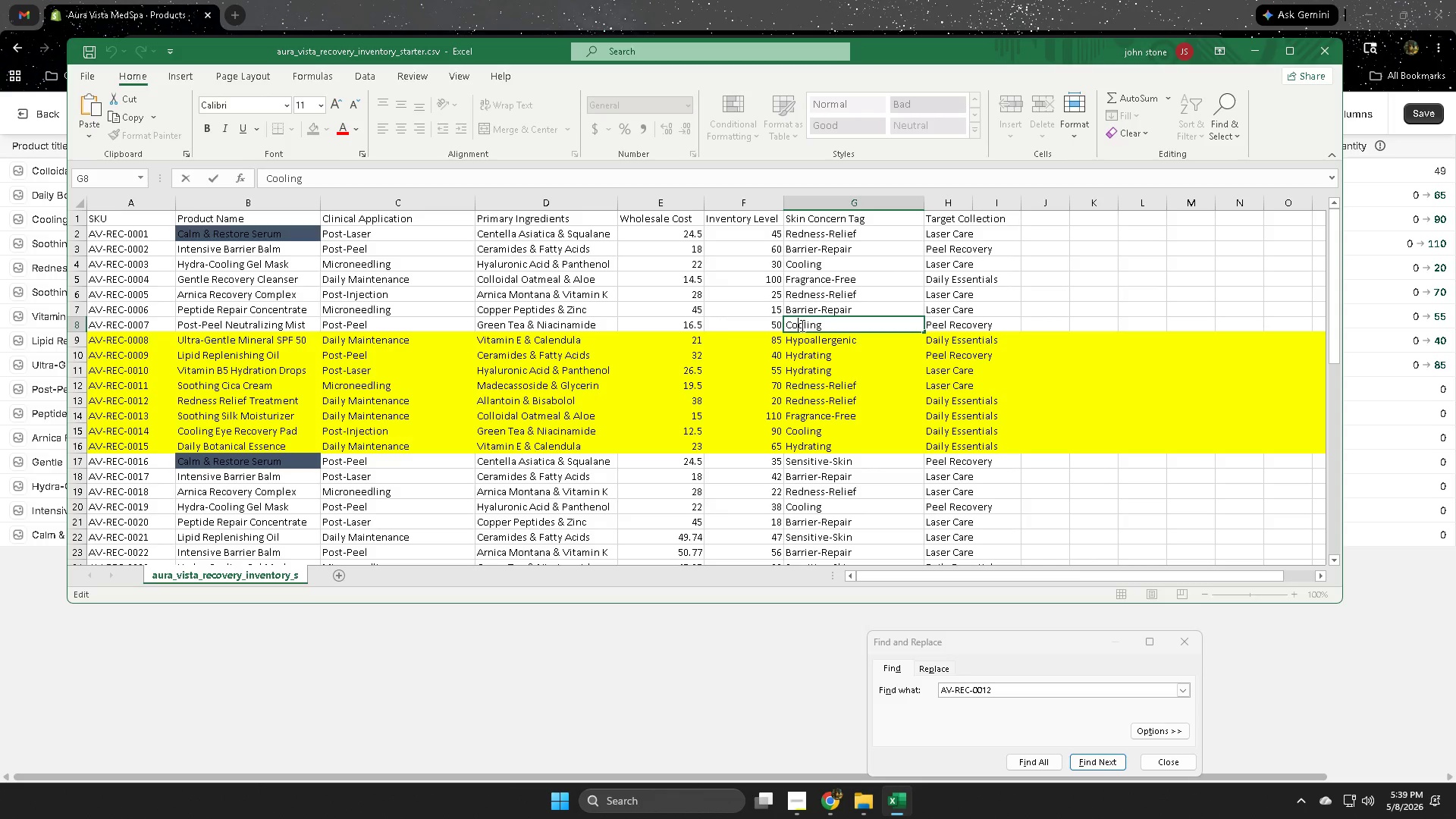 
triple_click([801, 325])
 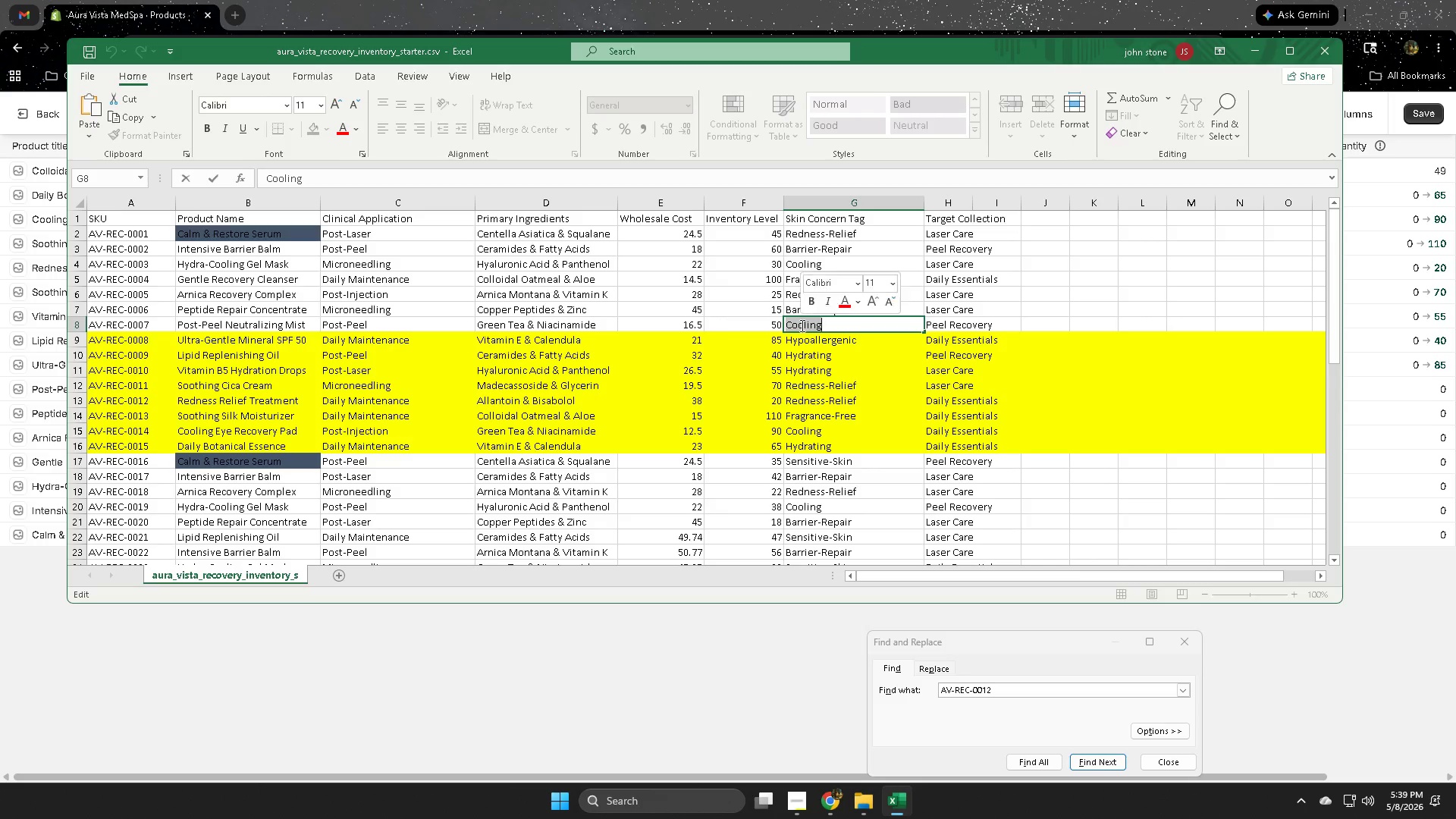 
key(Control+ControlLeft)
 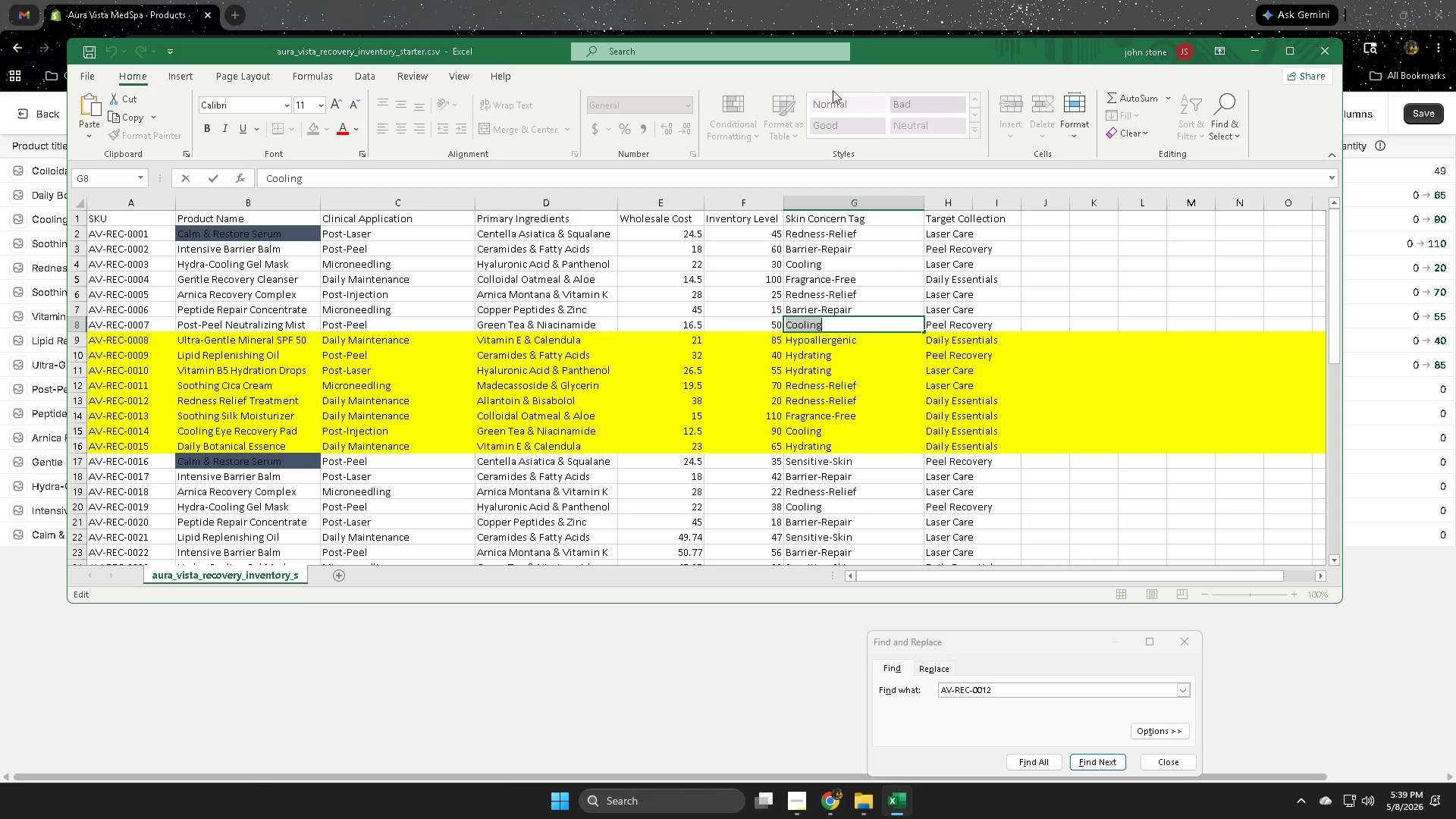 
key(Control+C)
 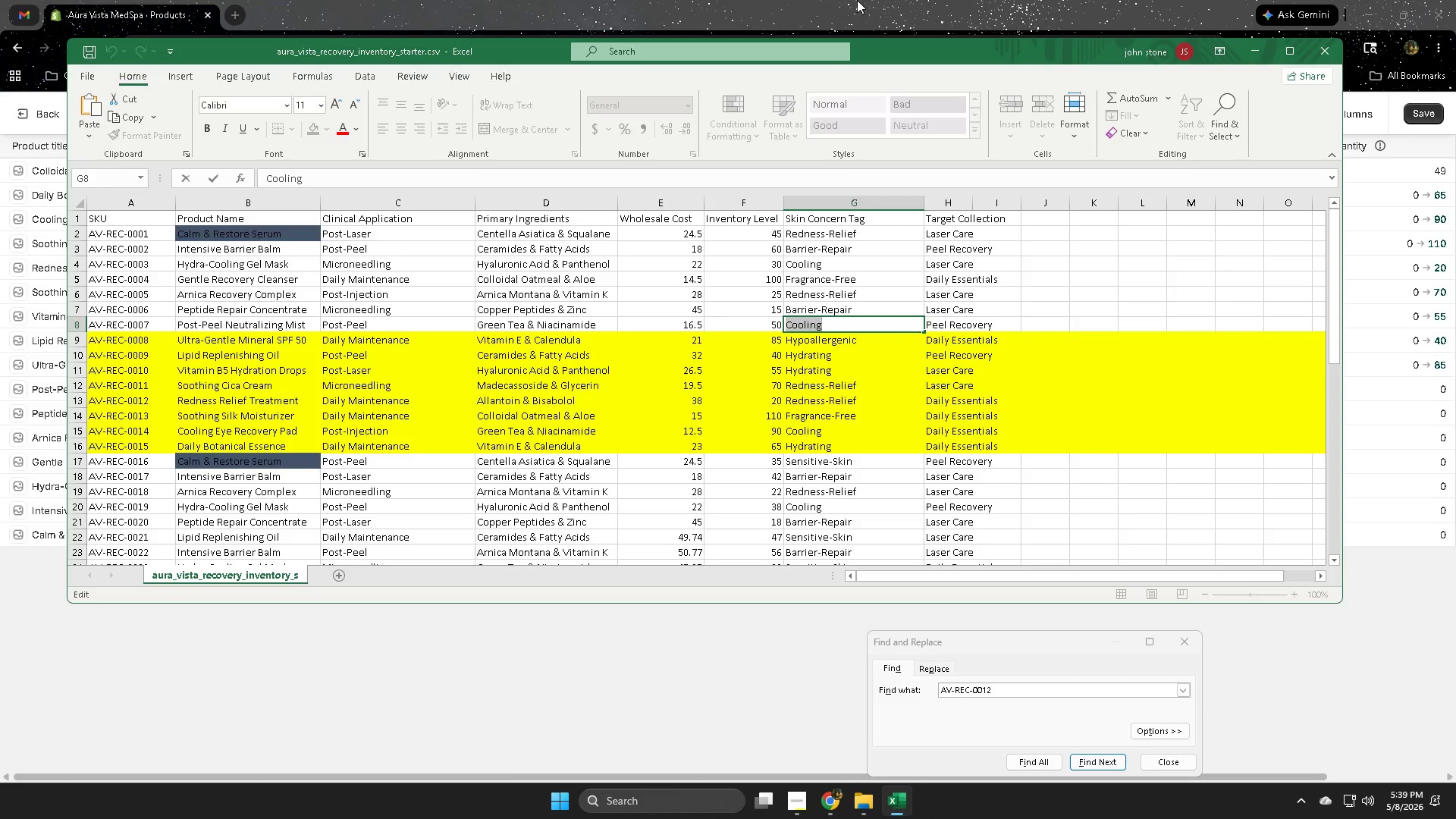 
left_click([857, 0])
 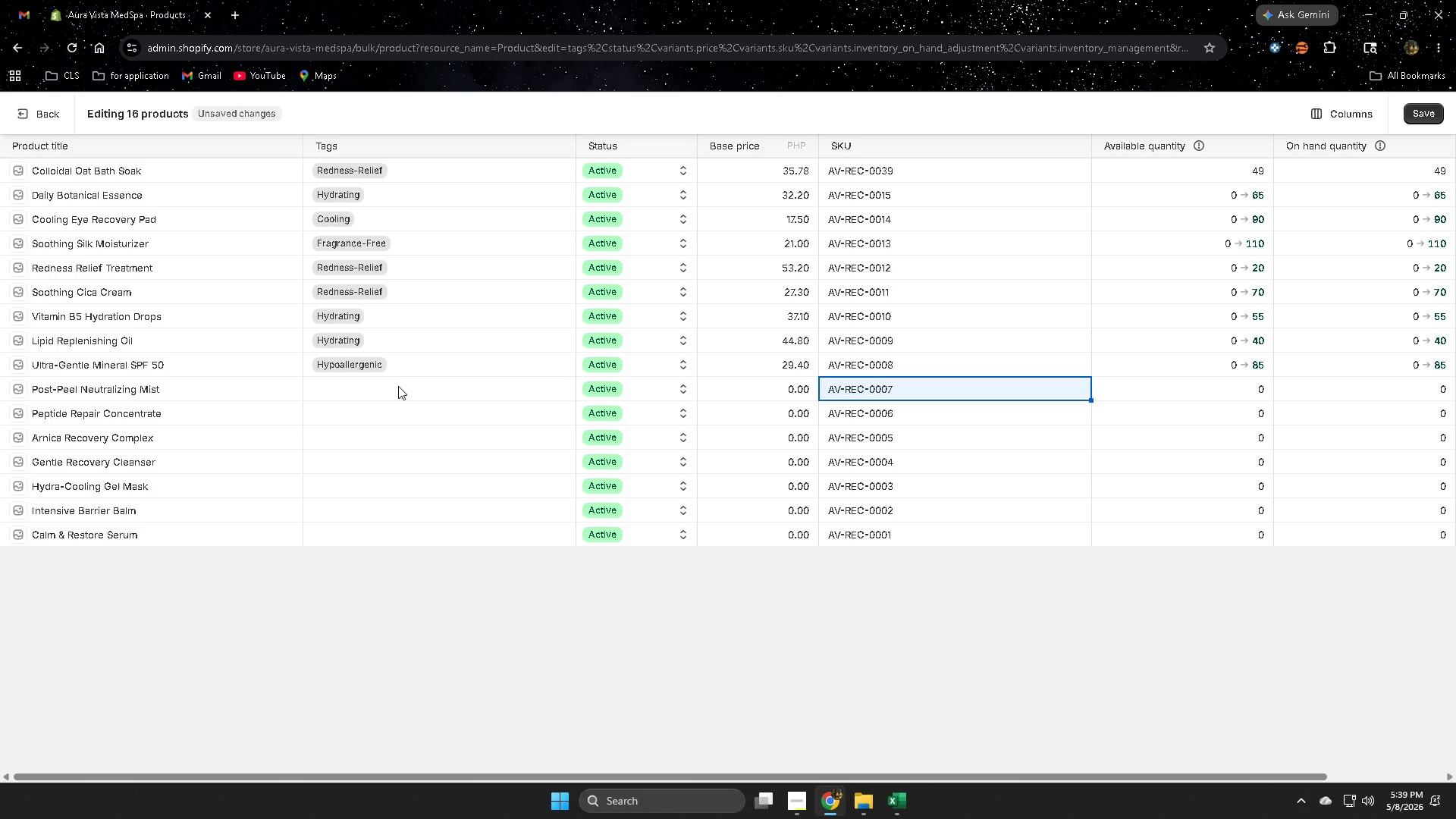 
double_click([397, 385])
 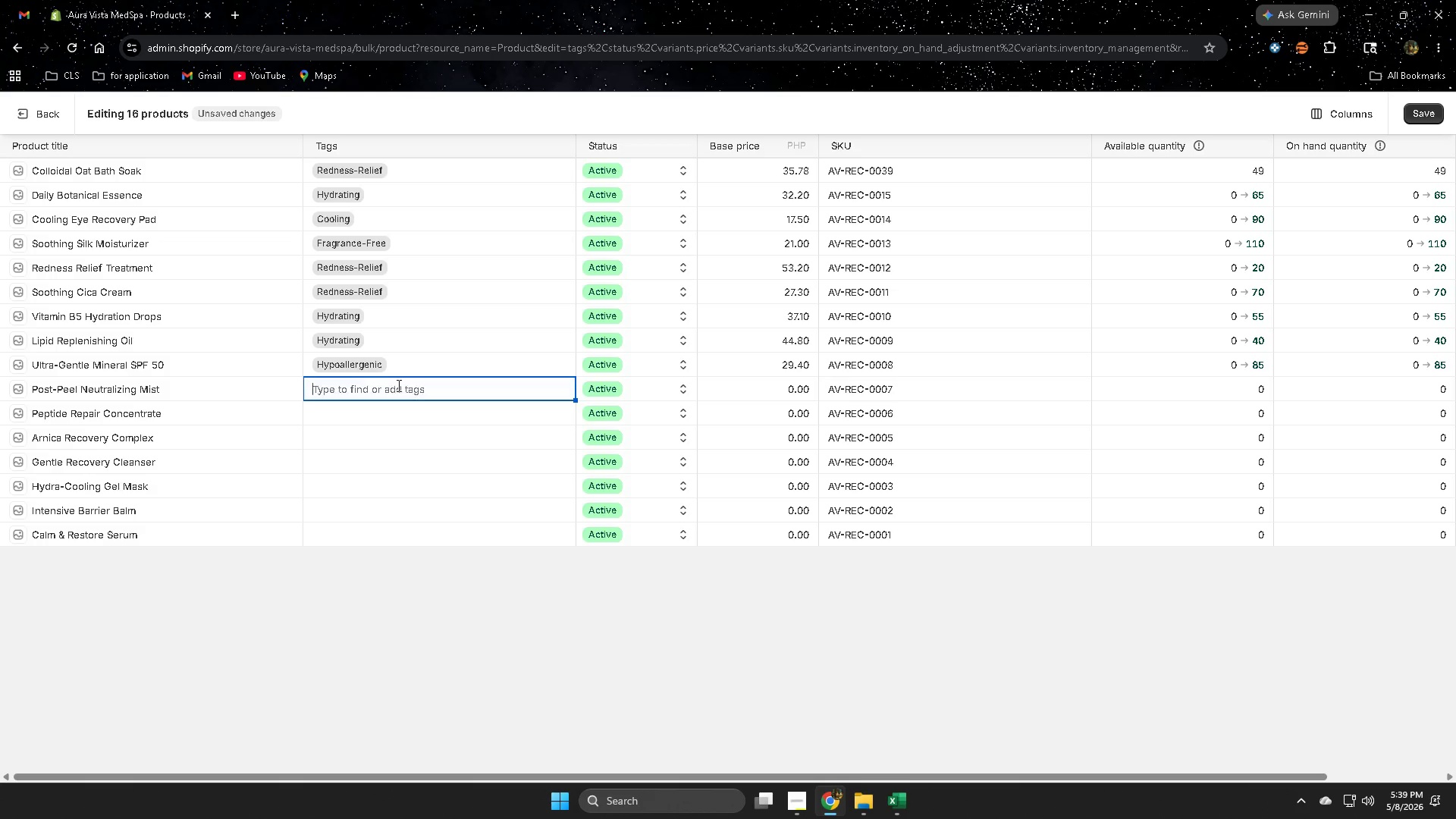 
key(Control+V)
 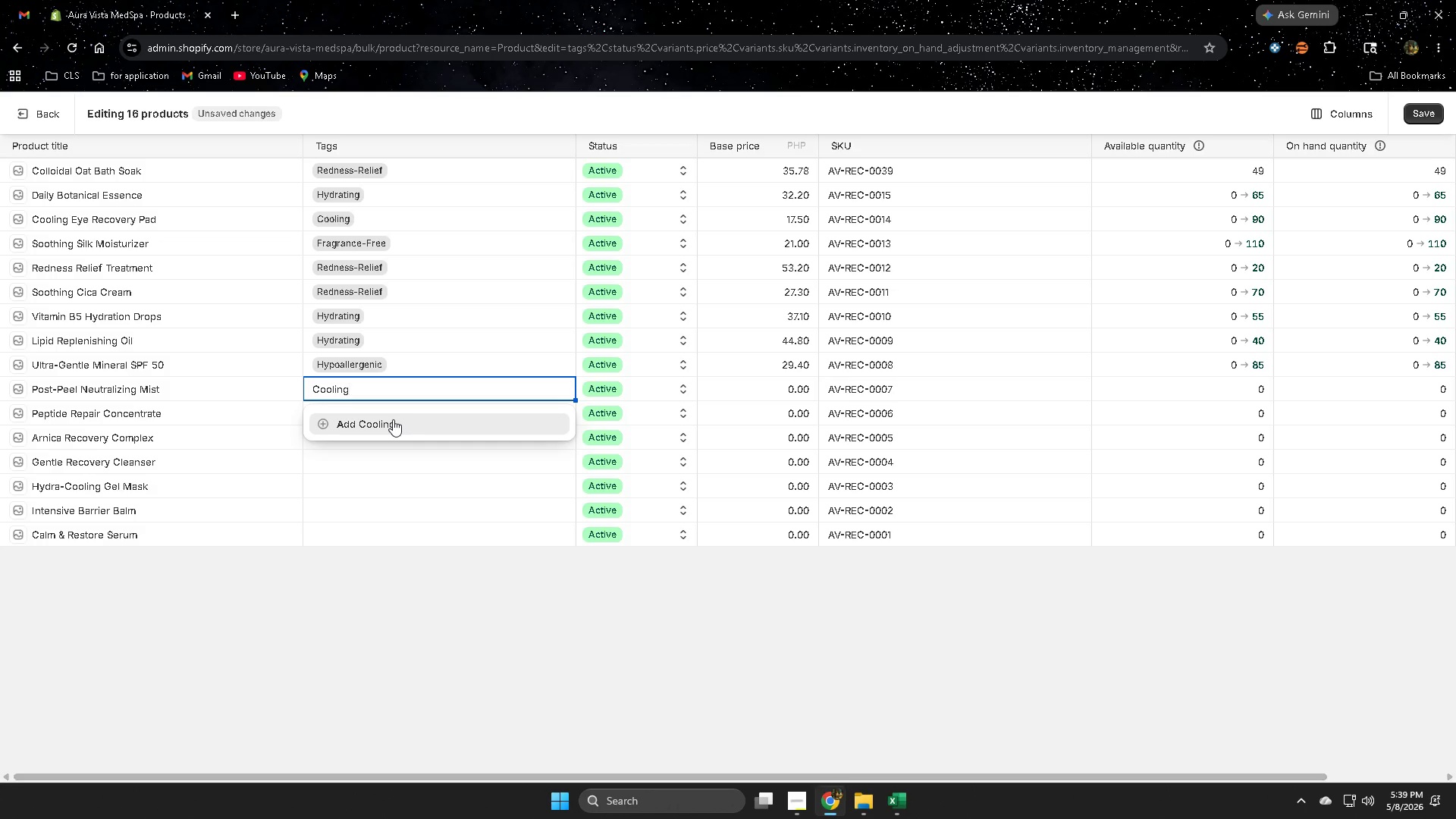 
left_click([391, 423])
 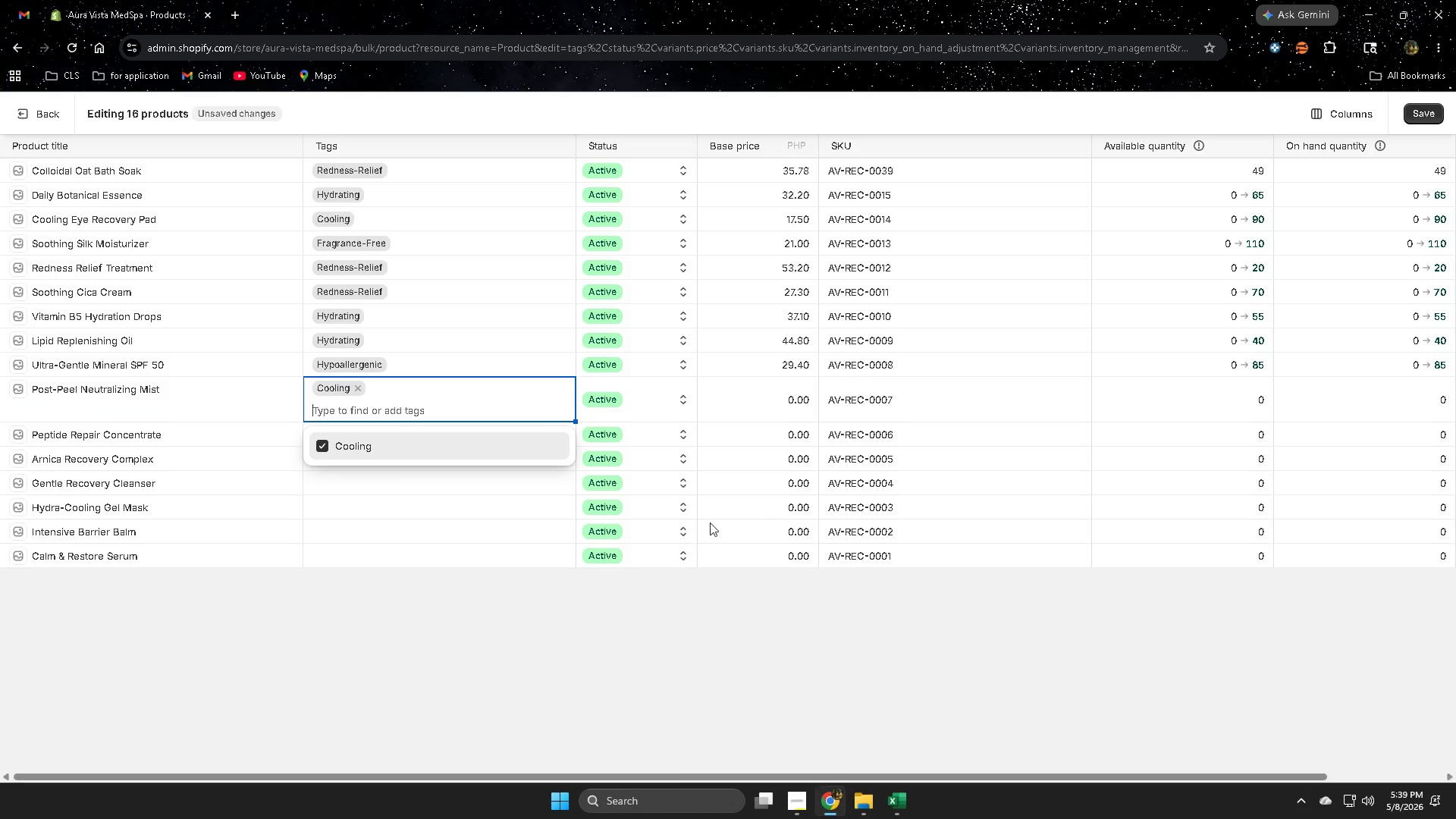 
left_click([476, 645])
 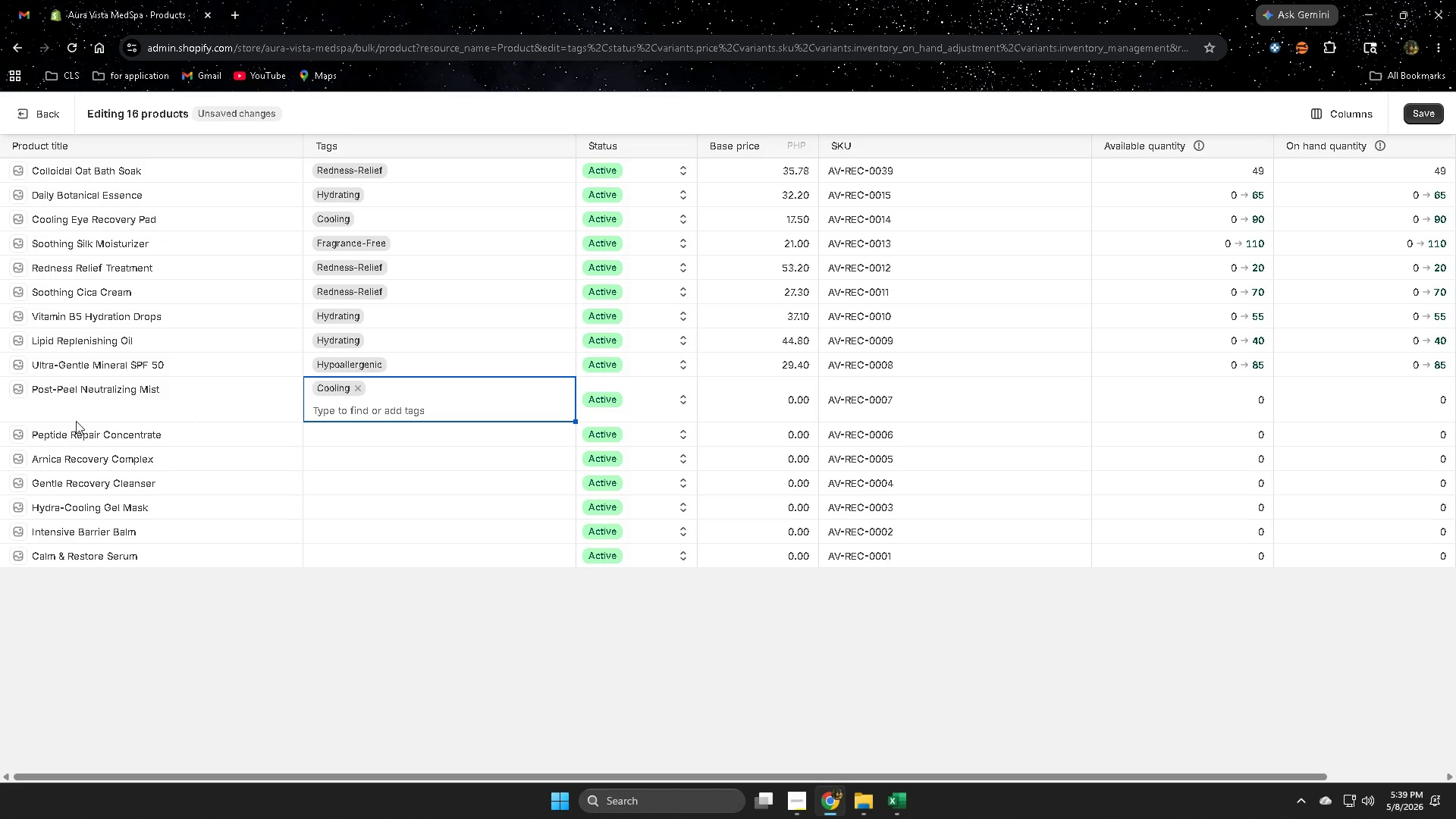 
left_click([204, 406])
 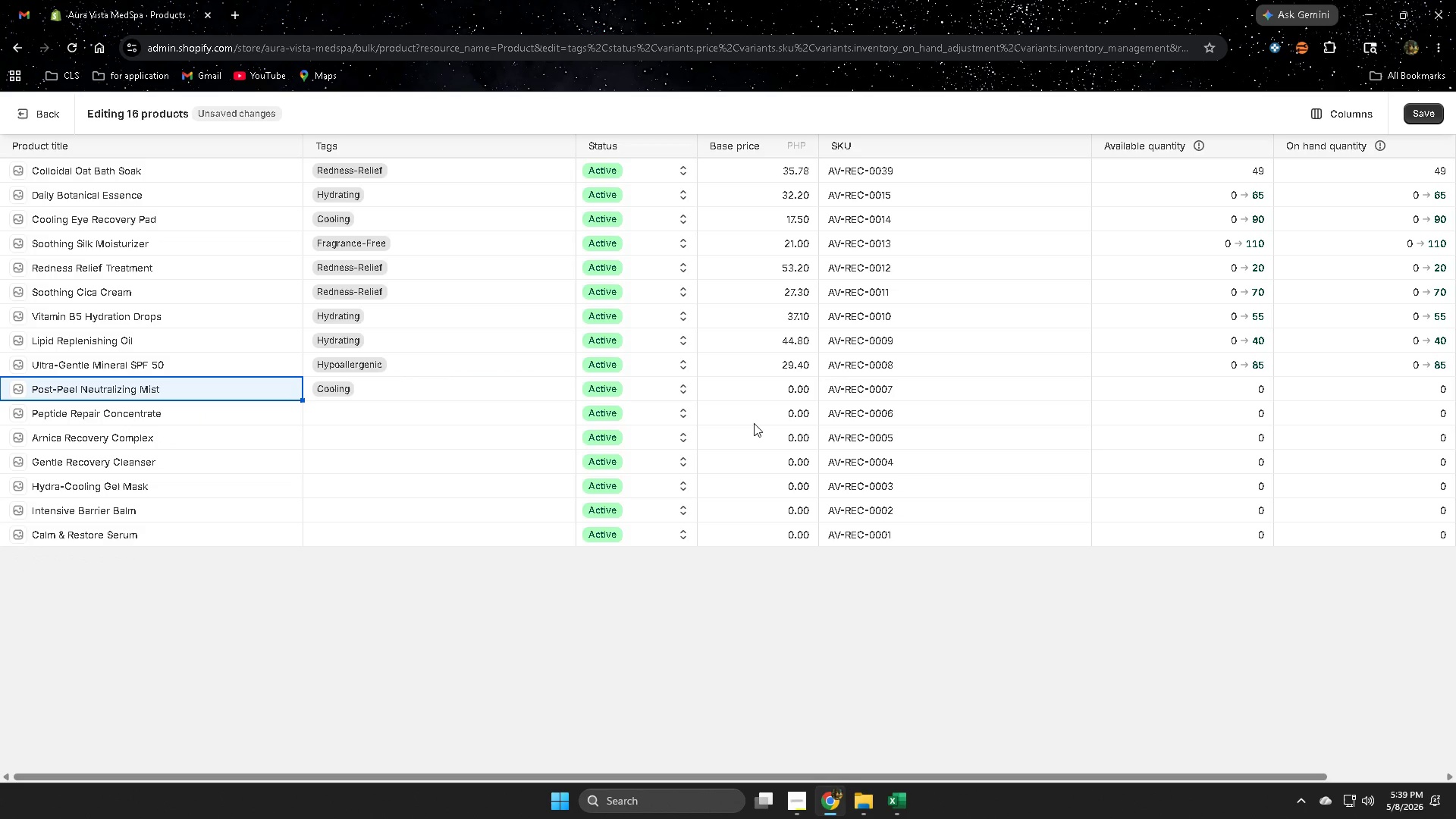 
wait(10.86)
 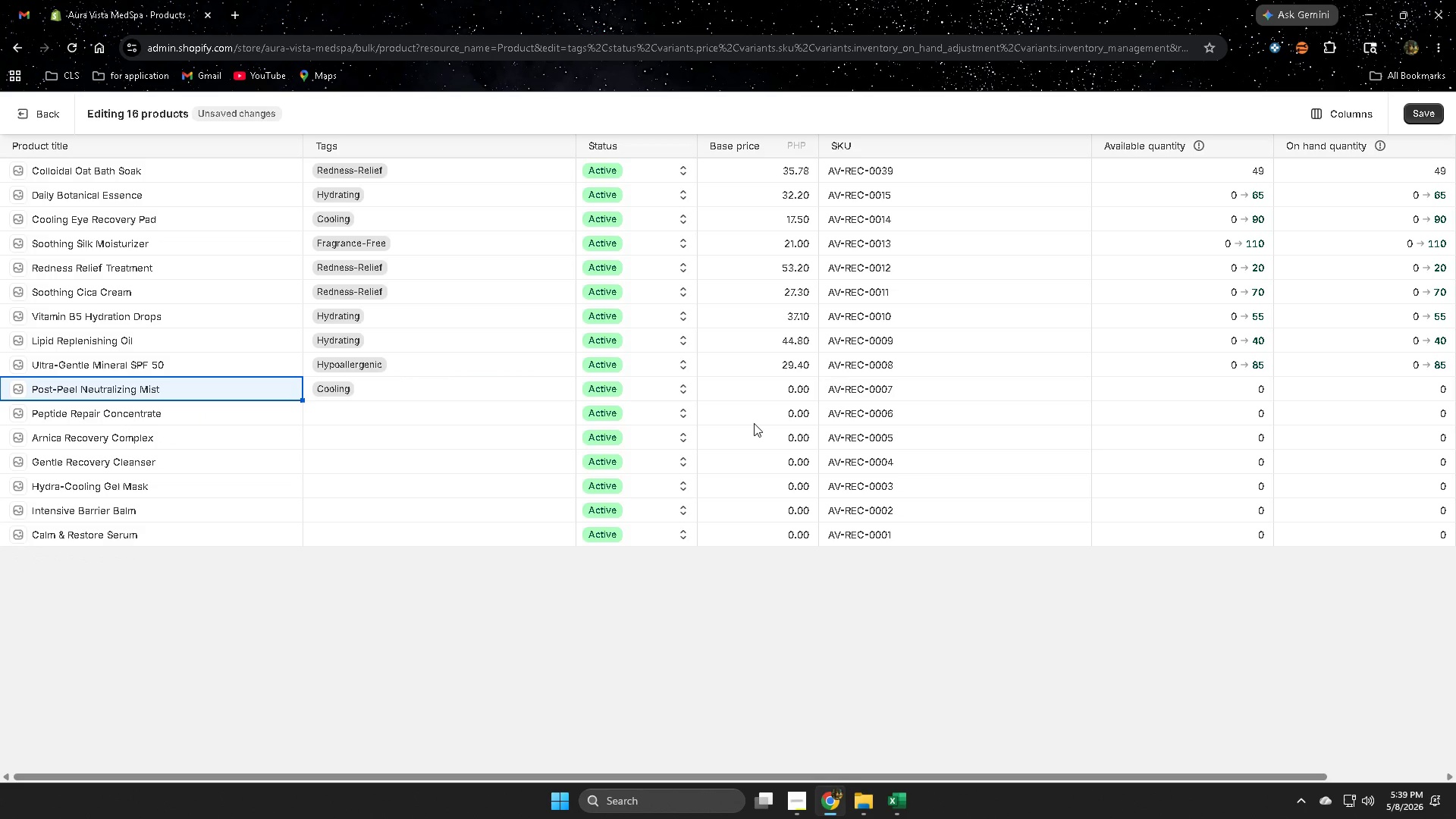 
left_click([757, 395])
 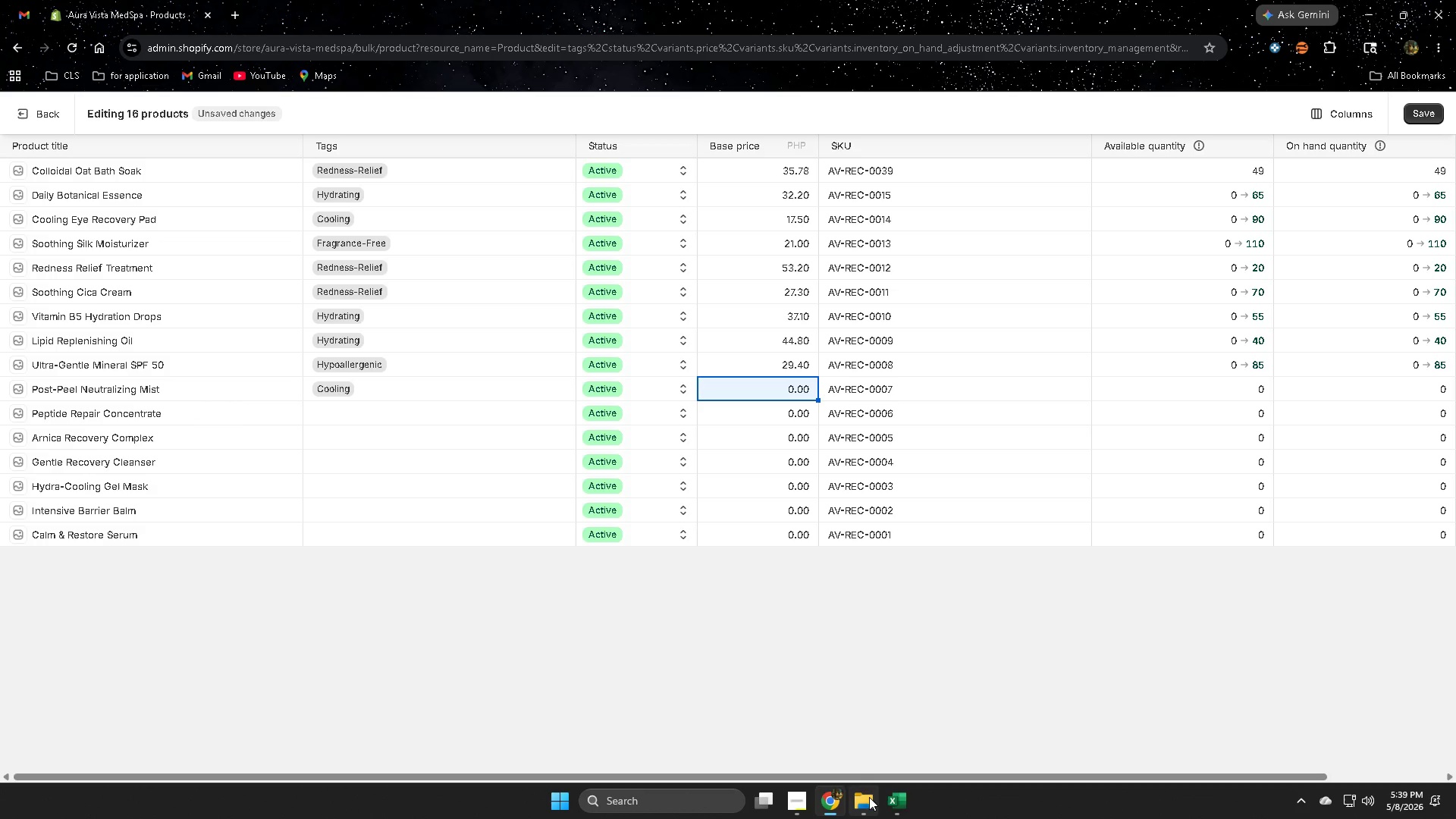 
left_click([901, 802])
 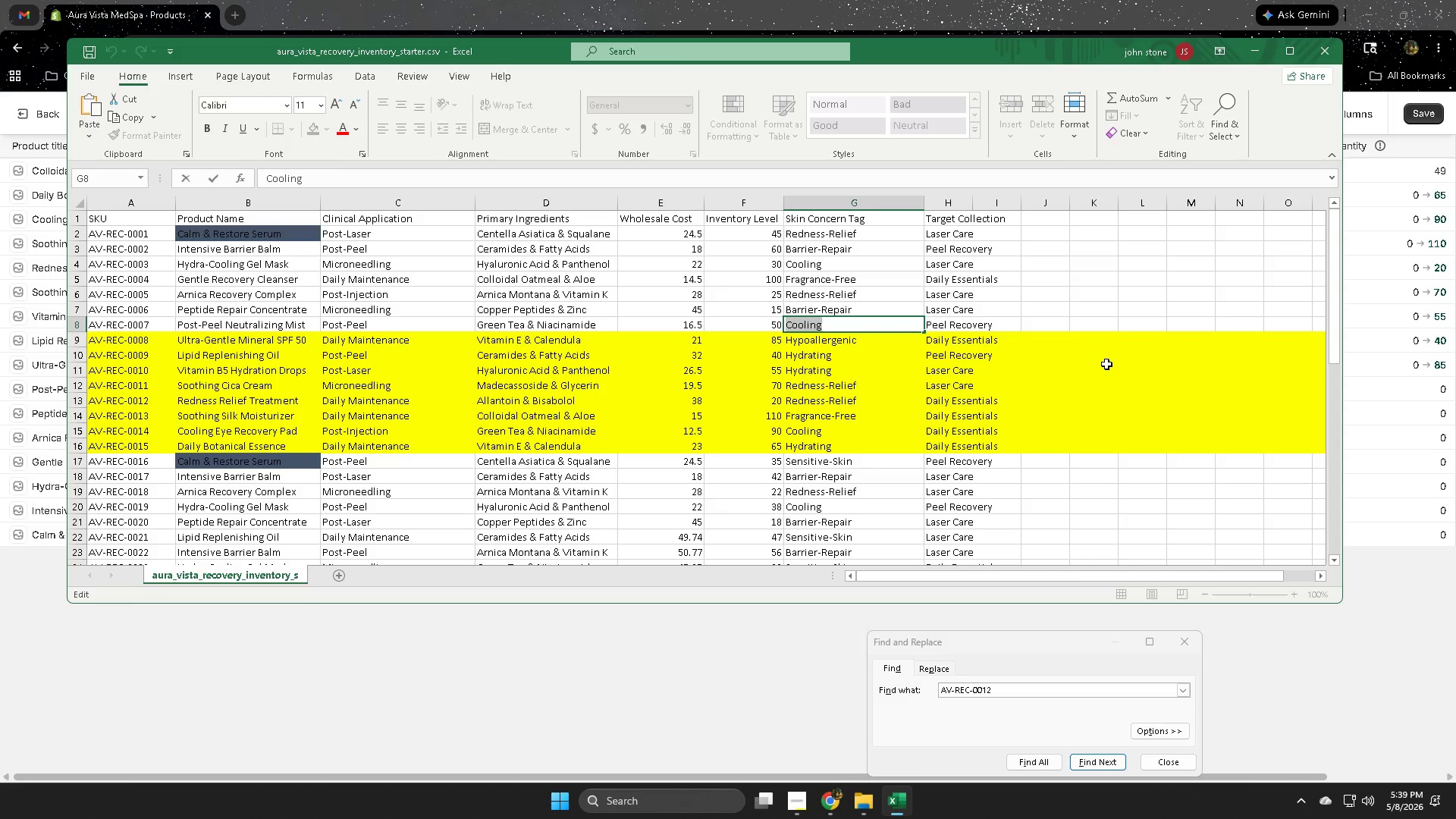 
wait(15.12)
 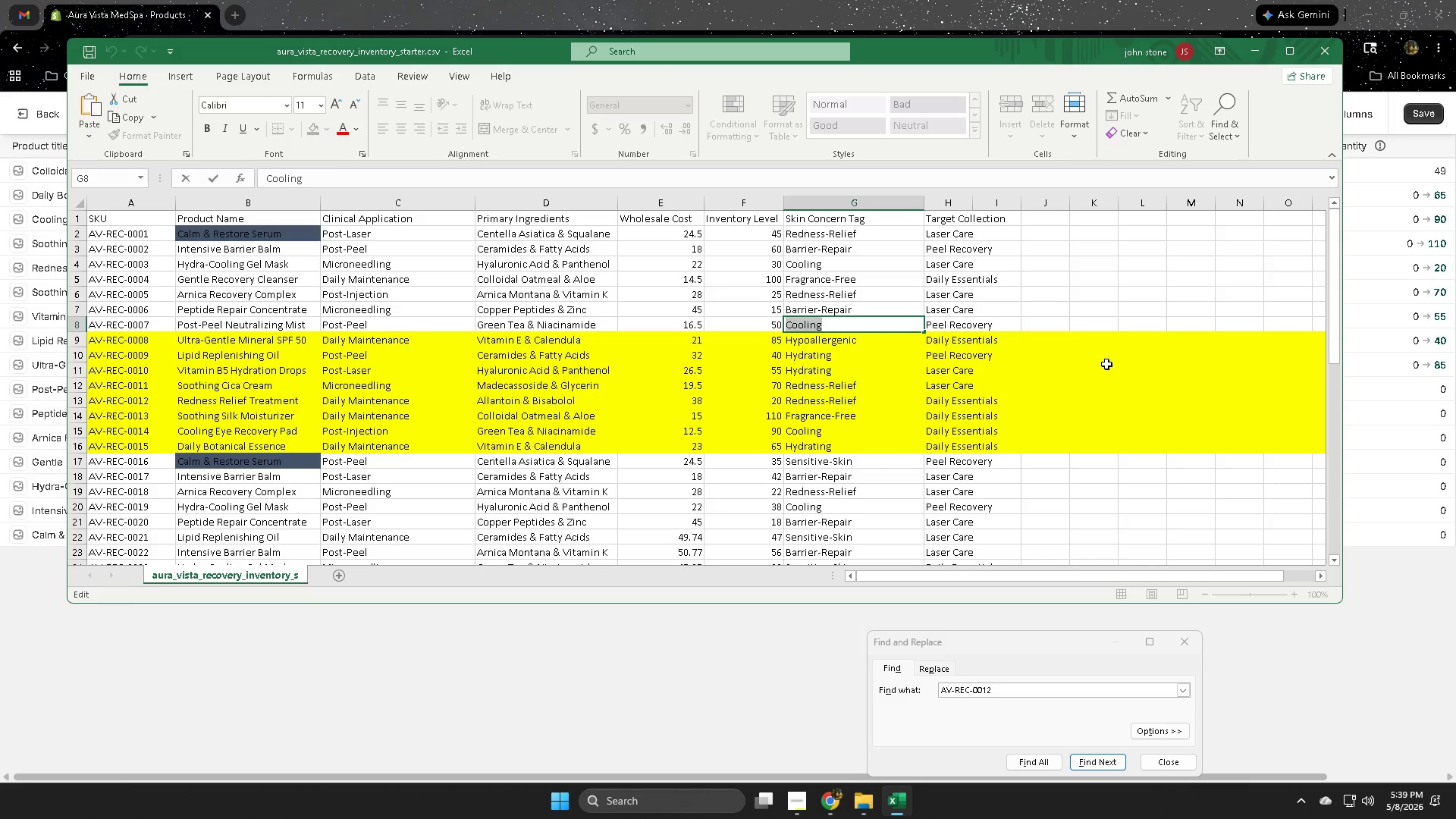 
left_click([803, 0])
 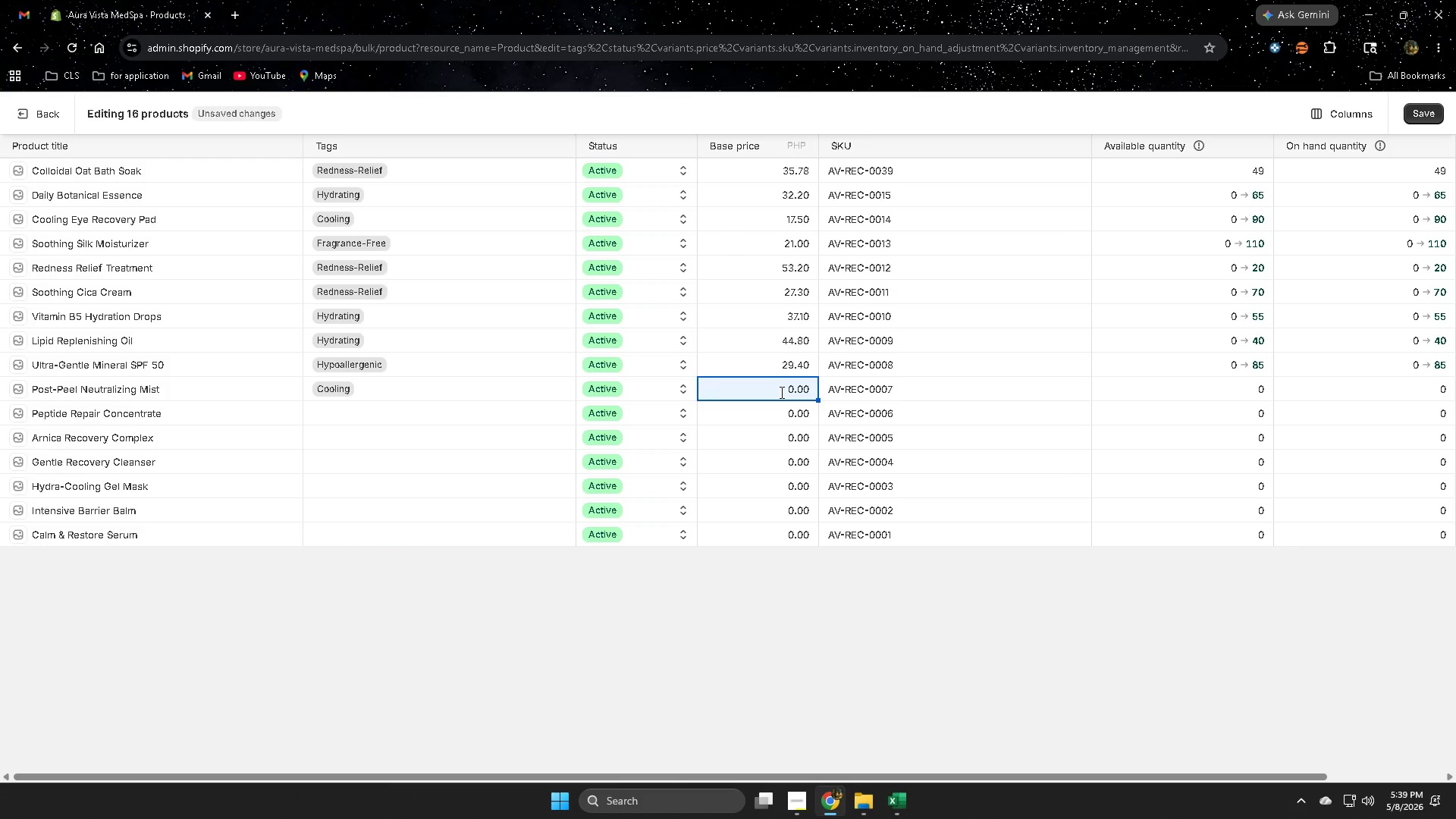 
double_click([780, 392])
 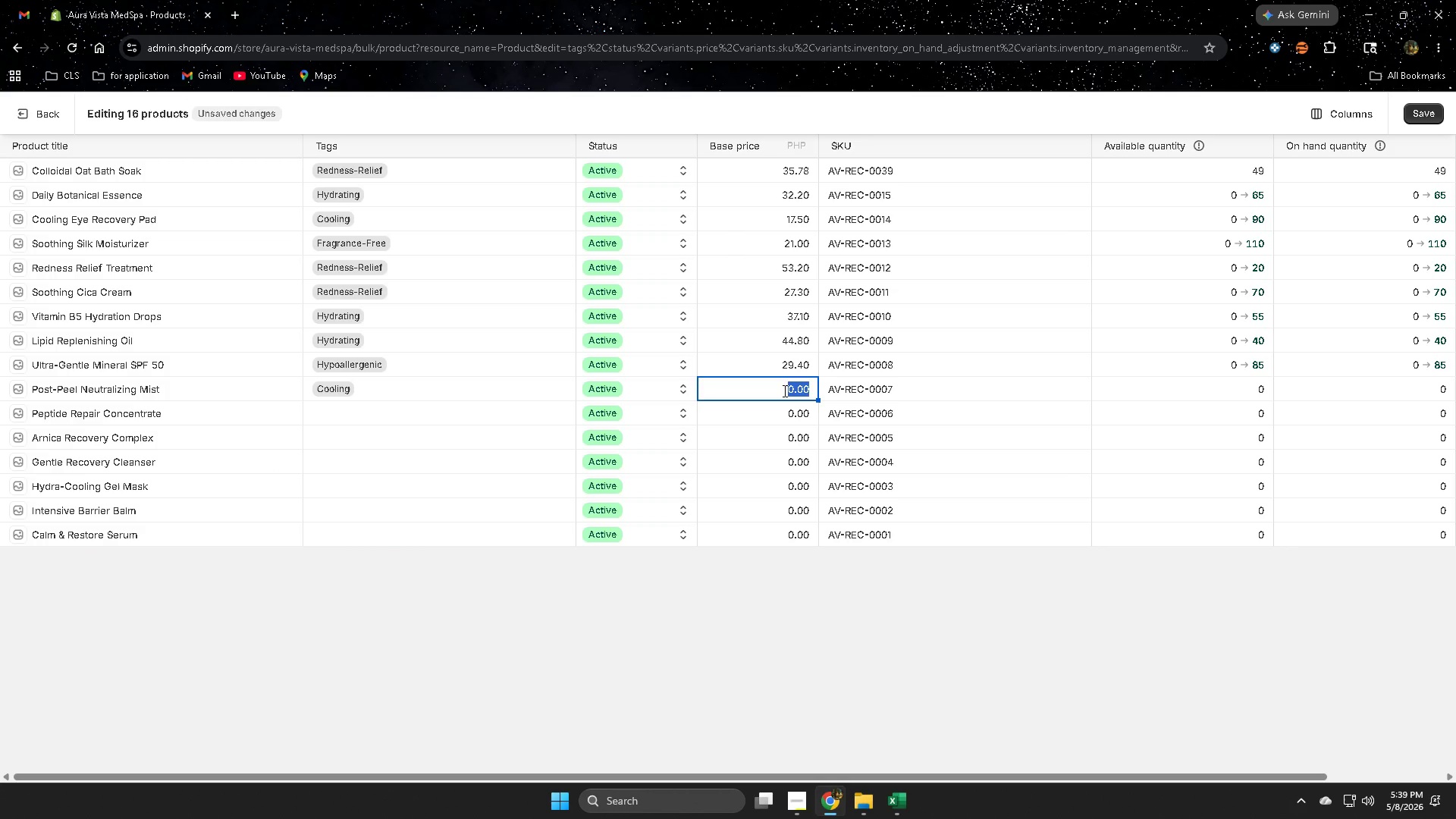 
key(Numpad2)
 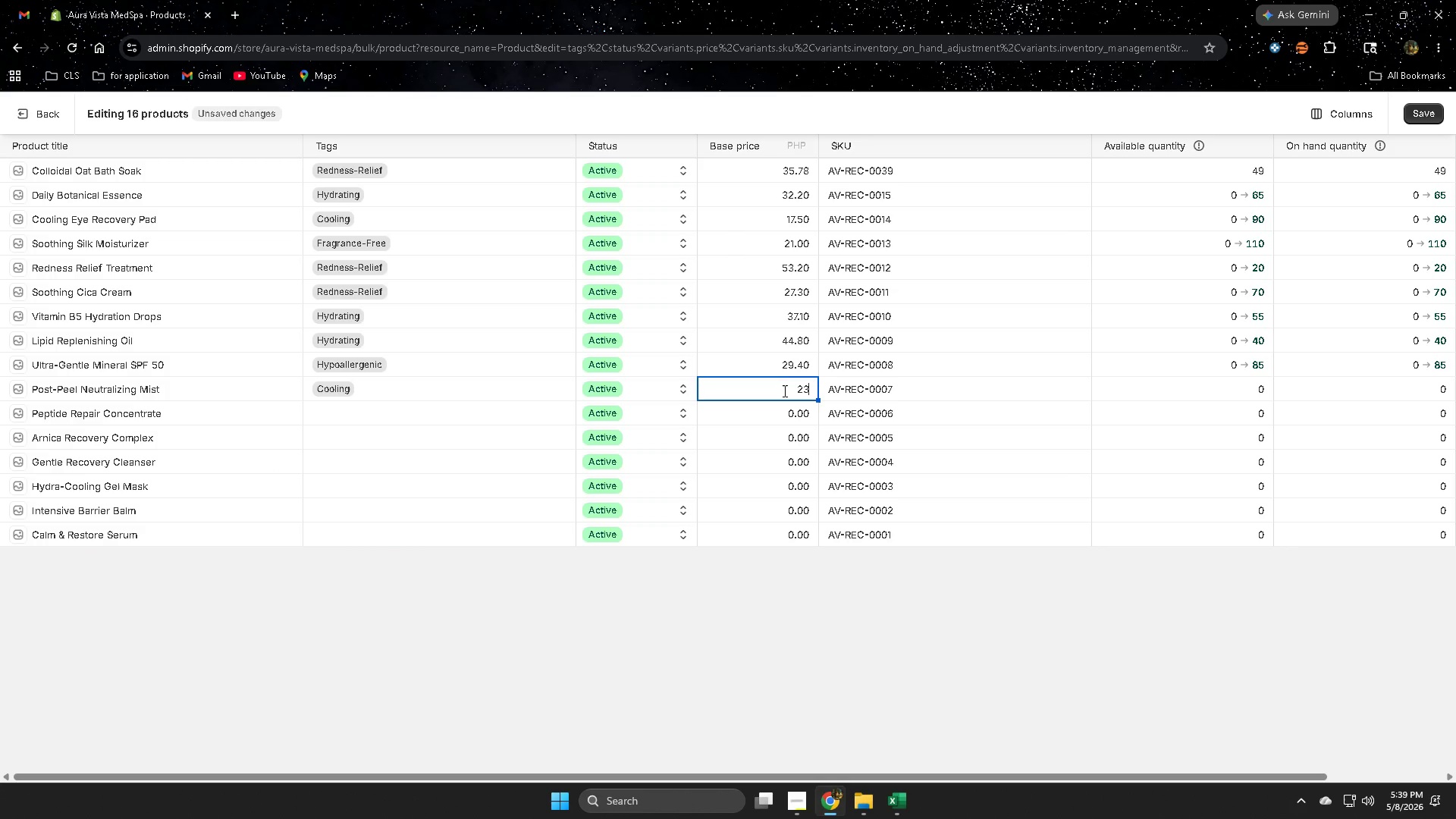 
key(Numpad3)
 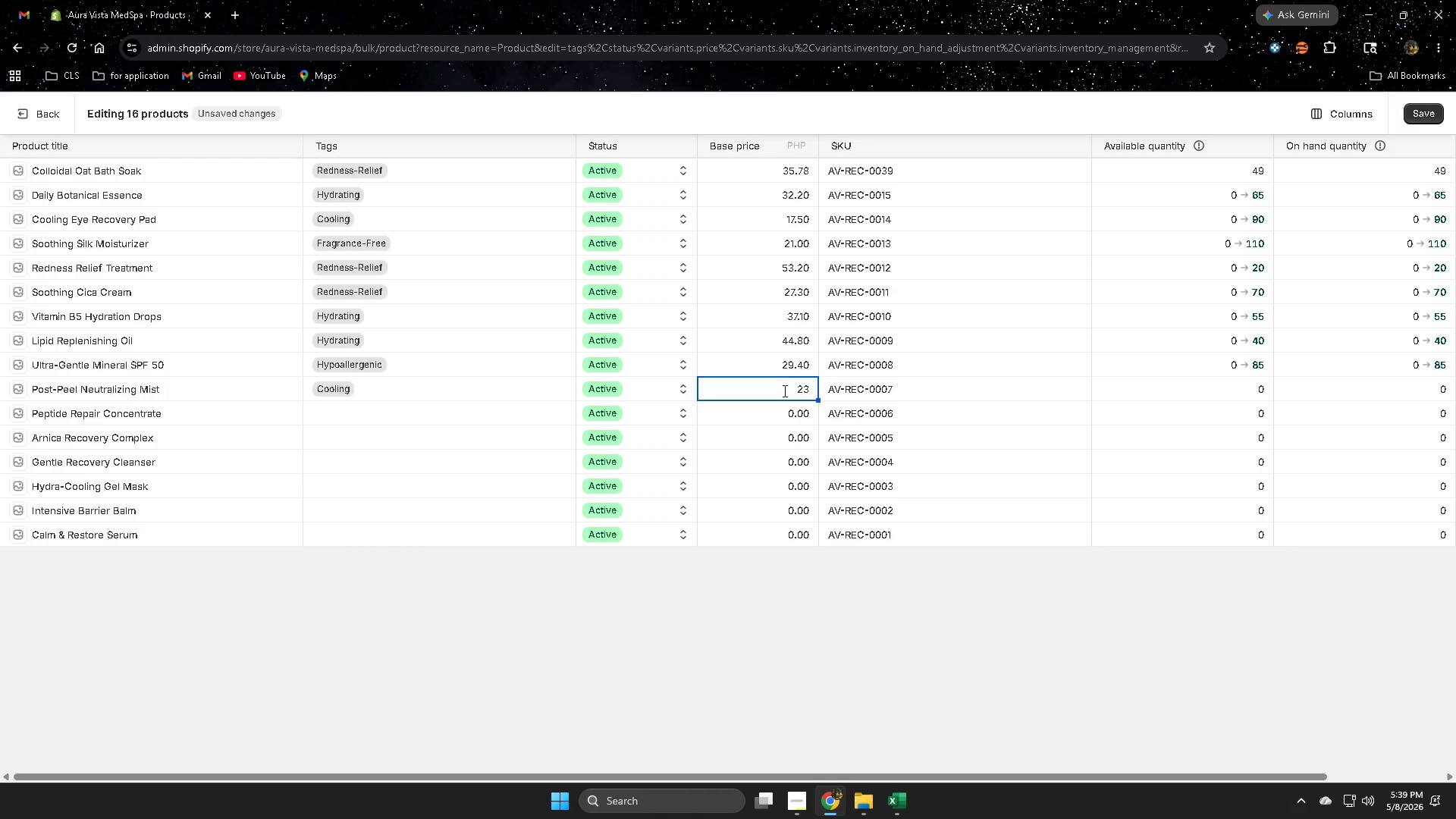 
key(NumpadDecimal)
 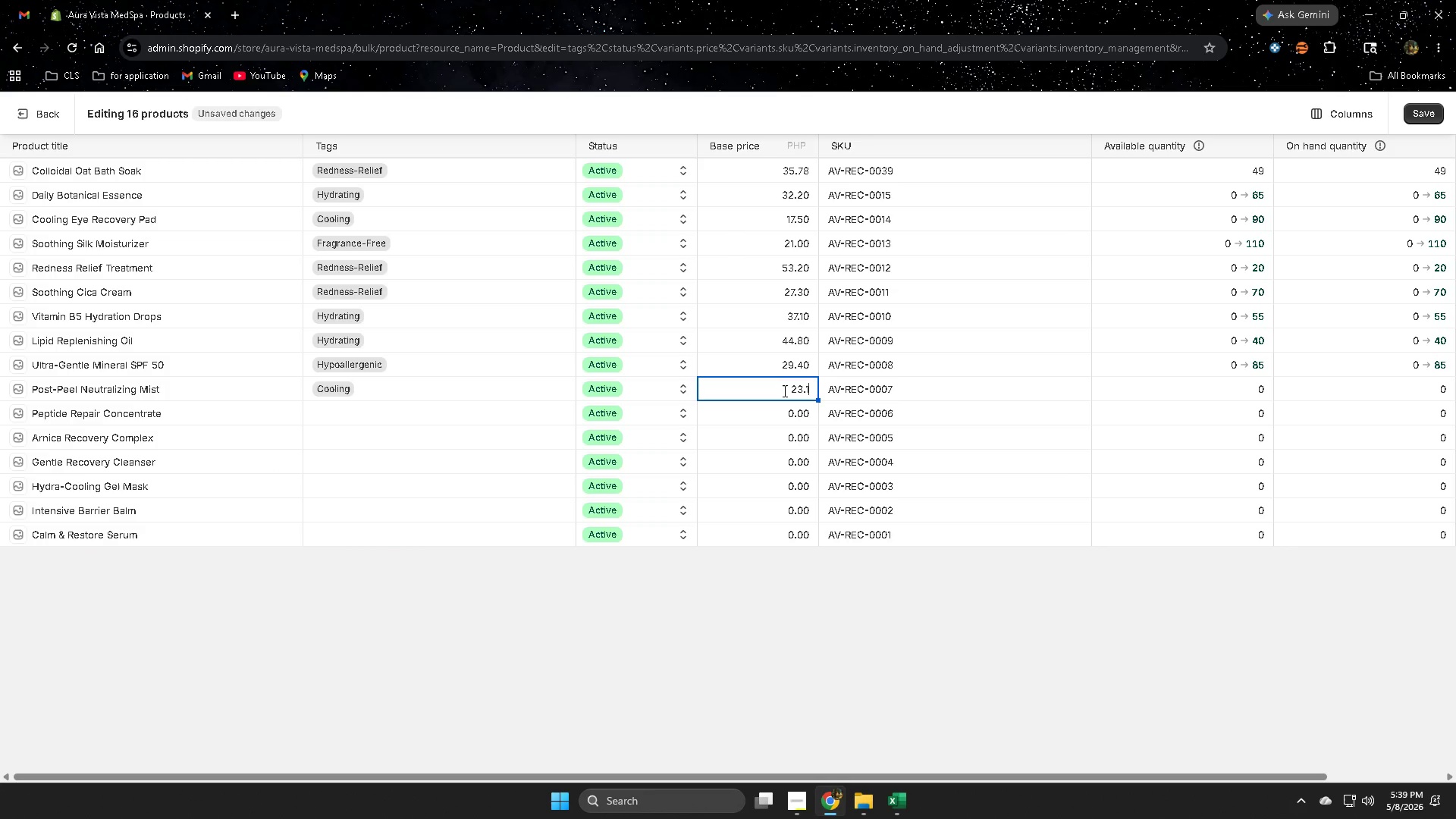 
key(Numpad1)
 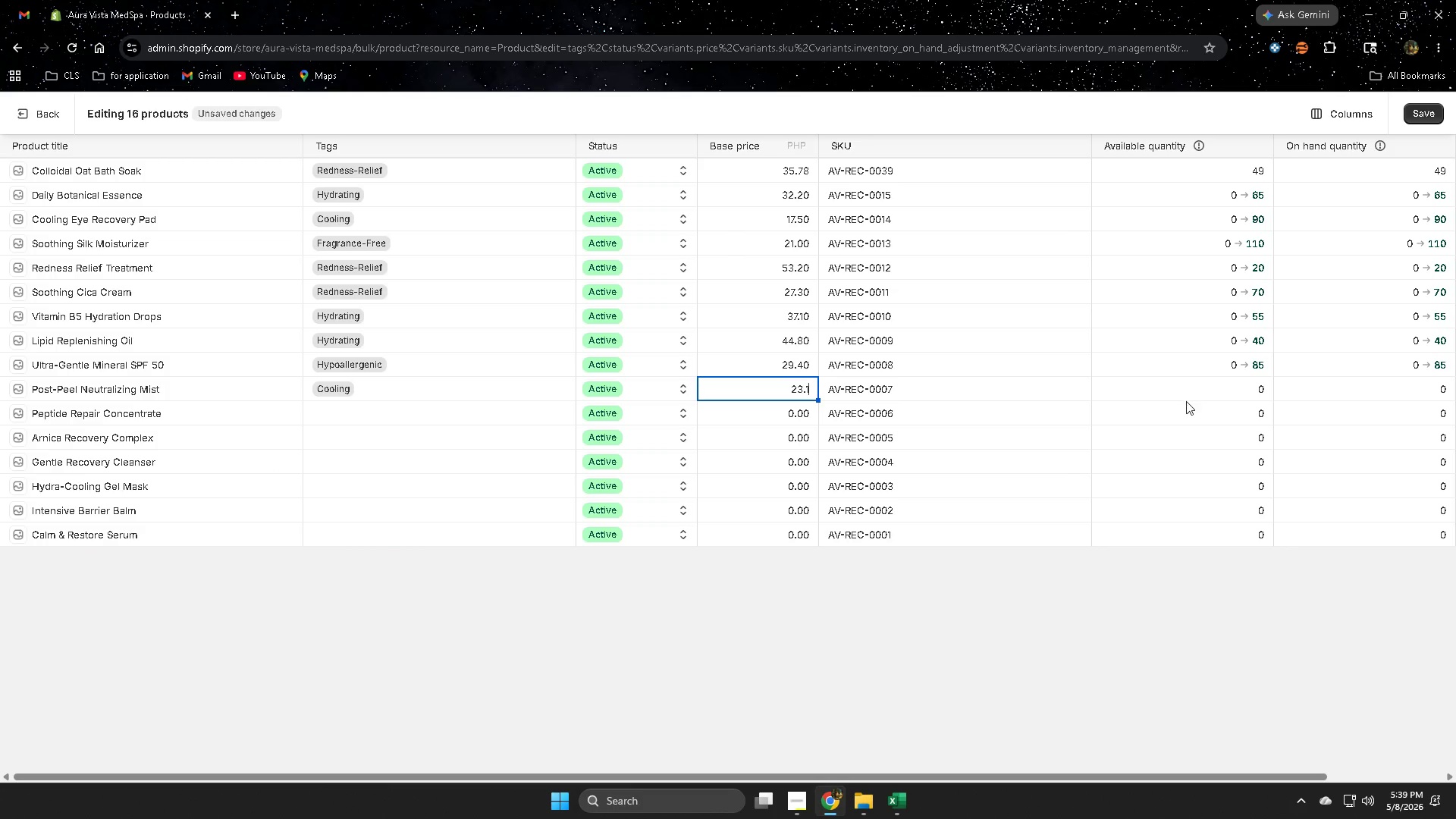 
left_click([1191, 394])
 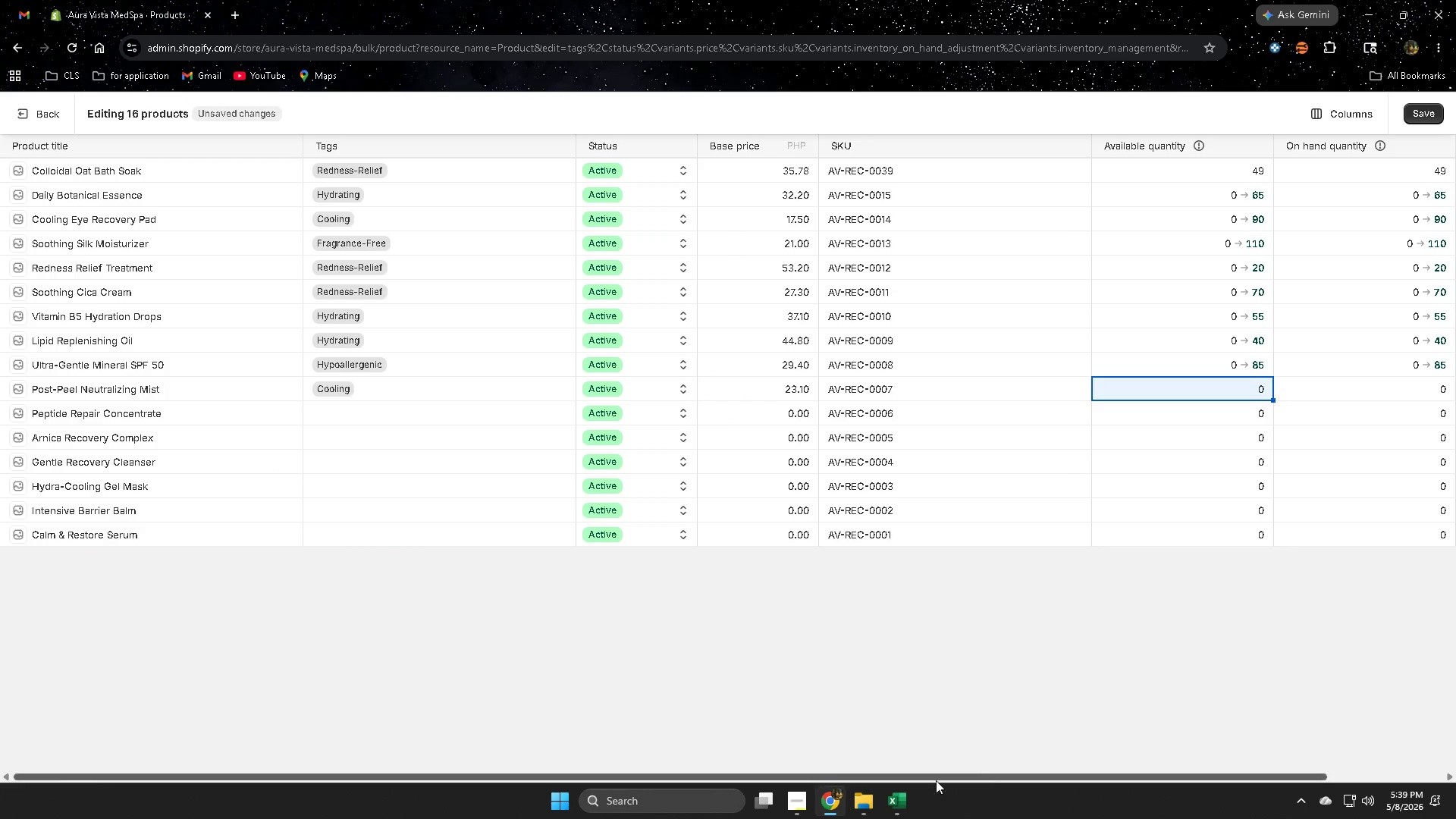 
left_click([892, 798])
 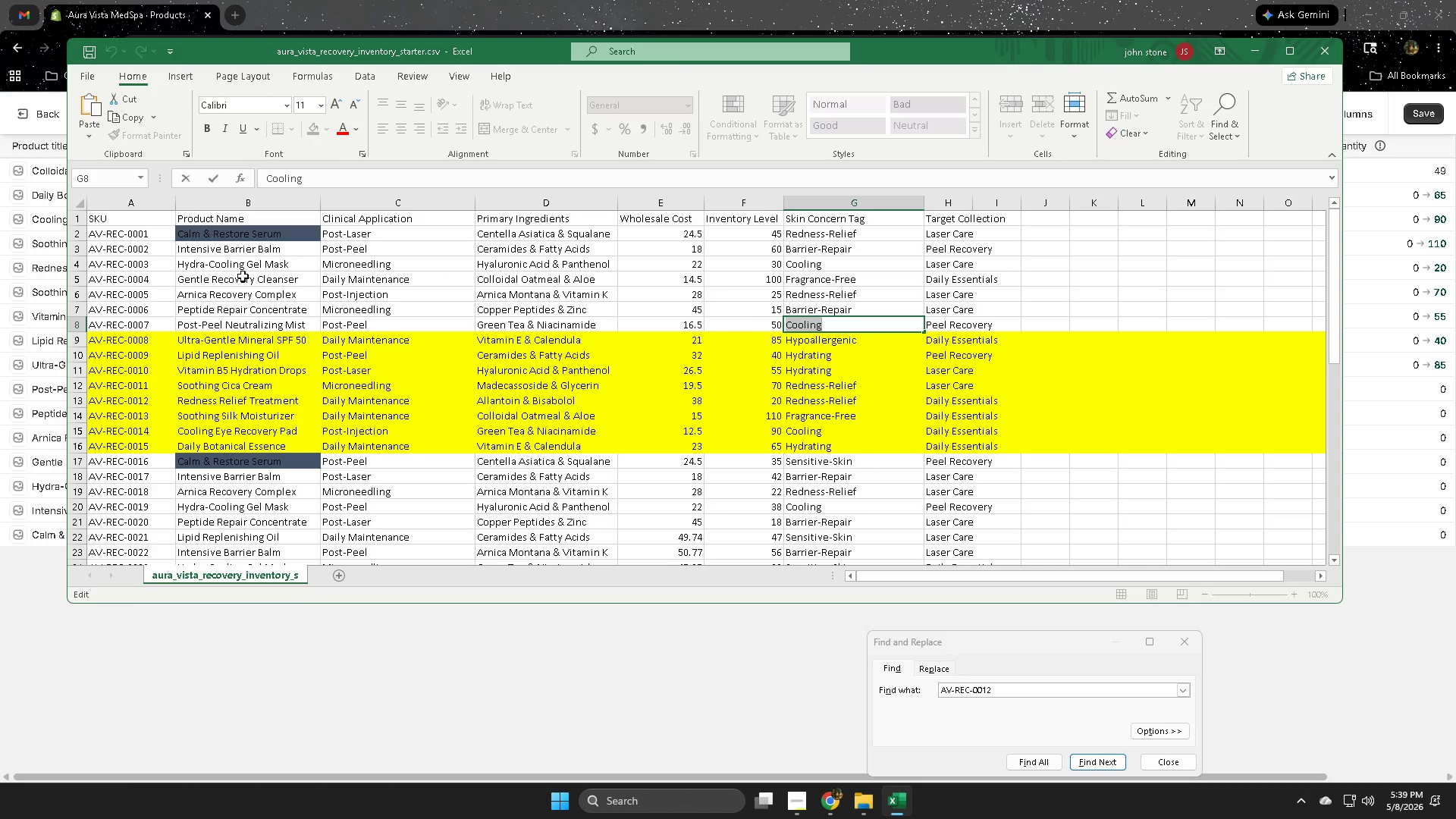 
left_click([77, 325])
 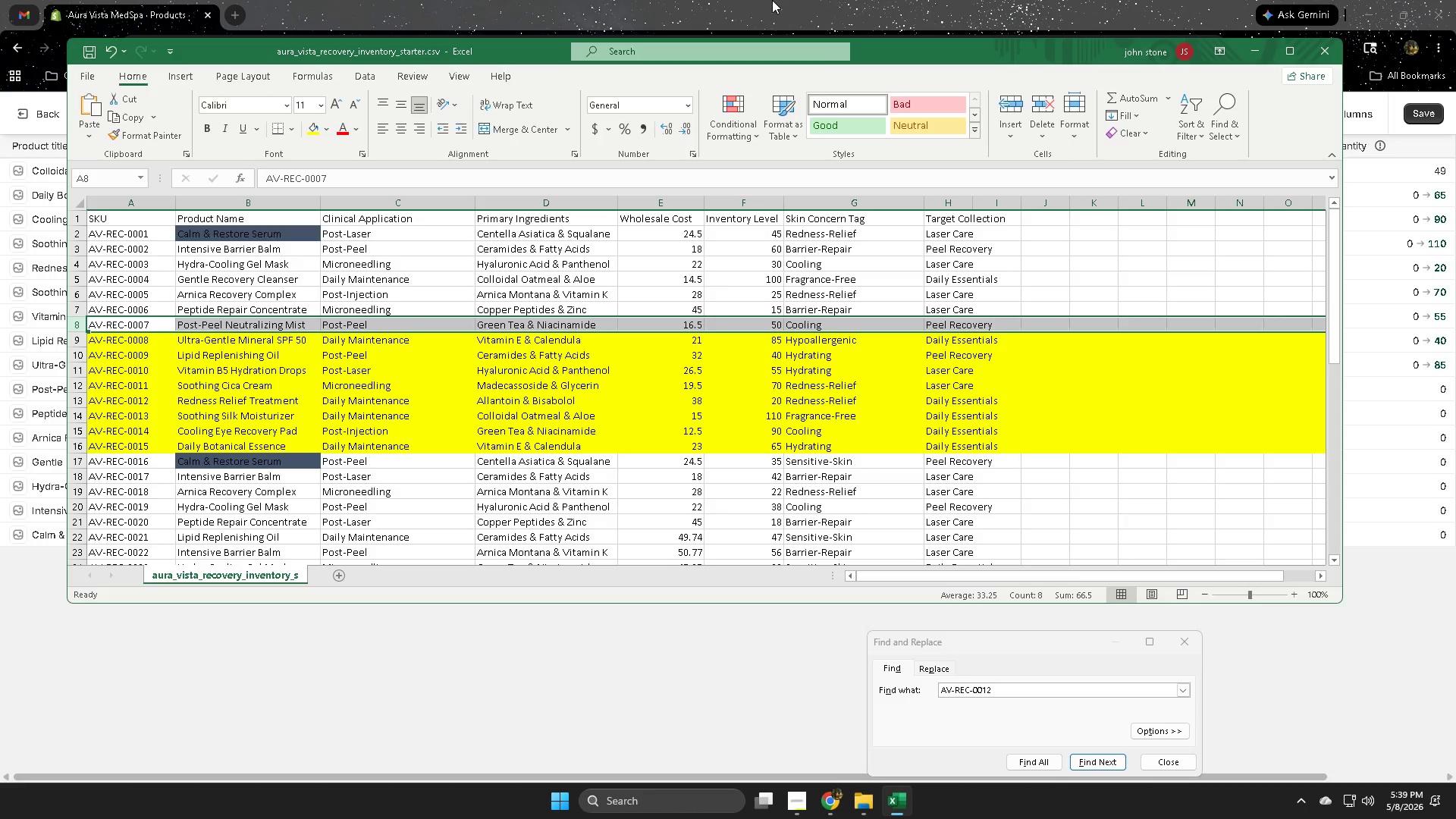 
left_click([773, 0])
 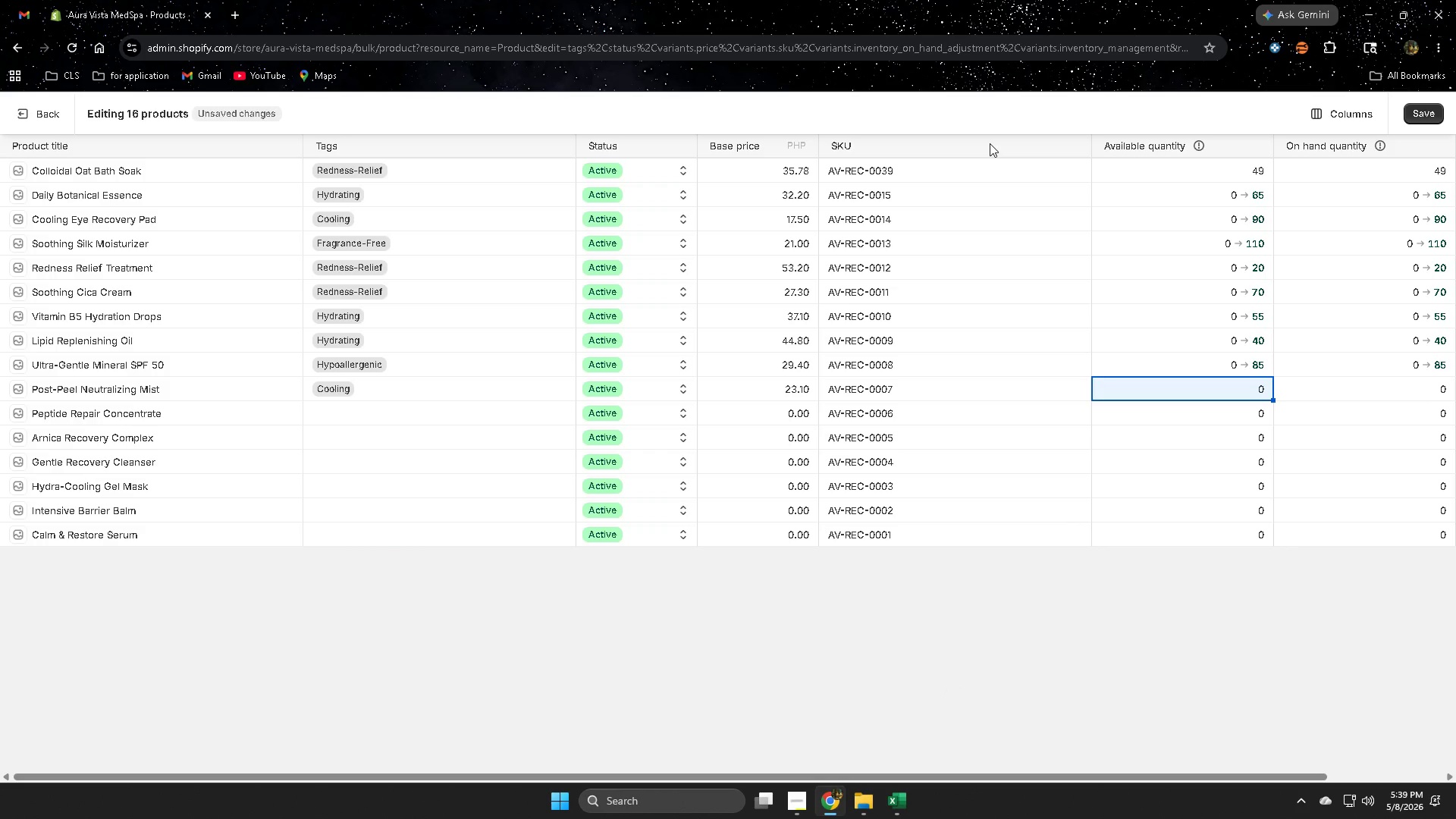 
key(Numpad5)
 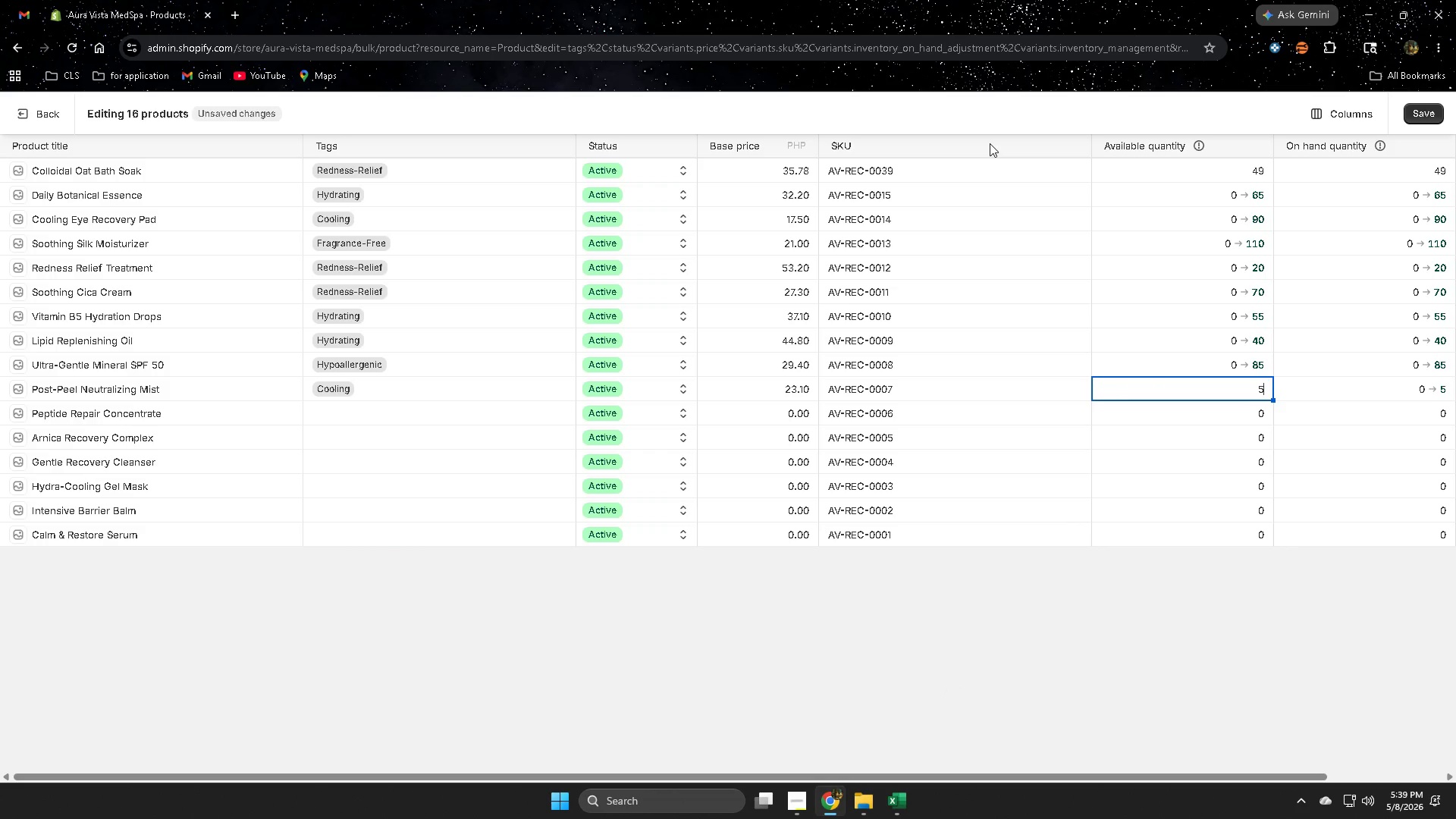 
key(Numpad0)
 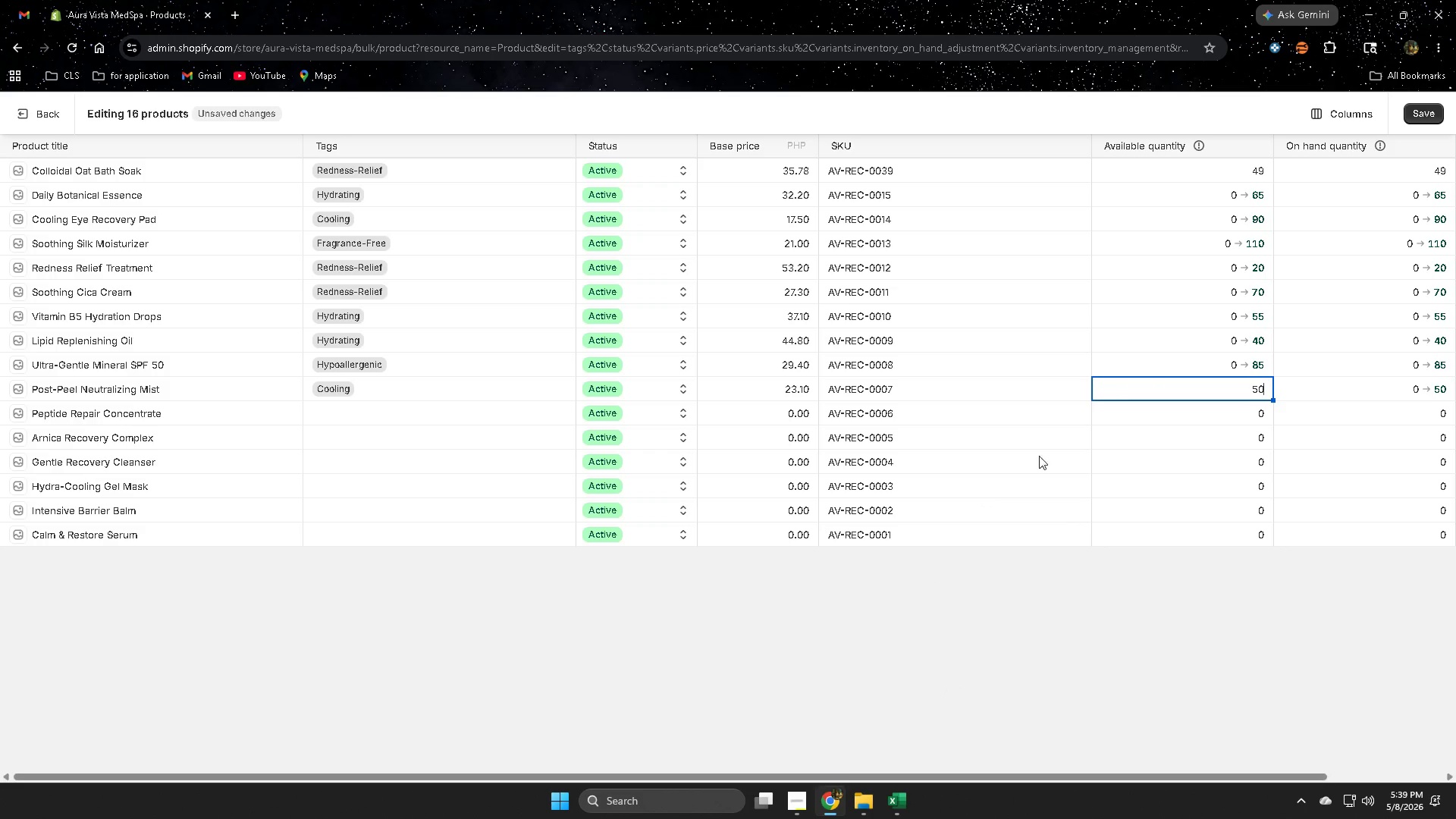 
left_click([938, 387])
 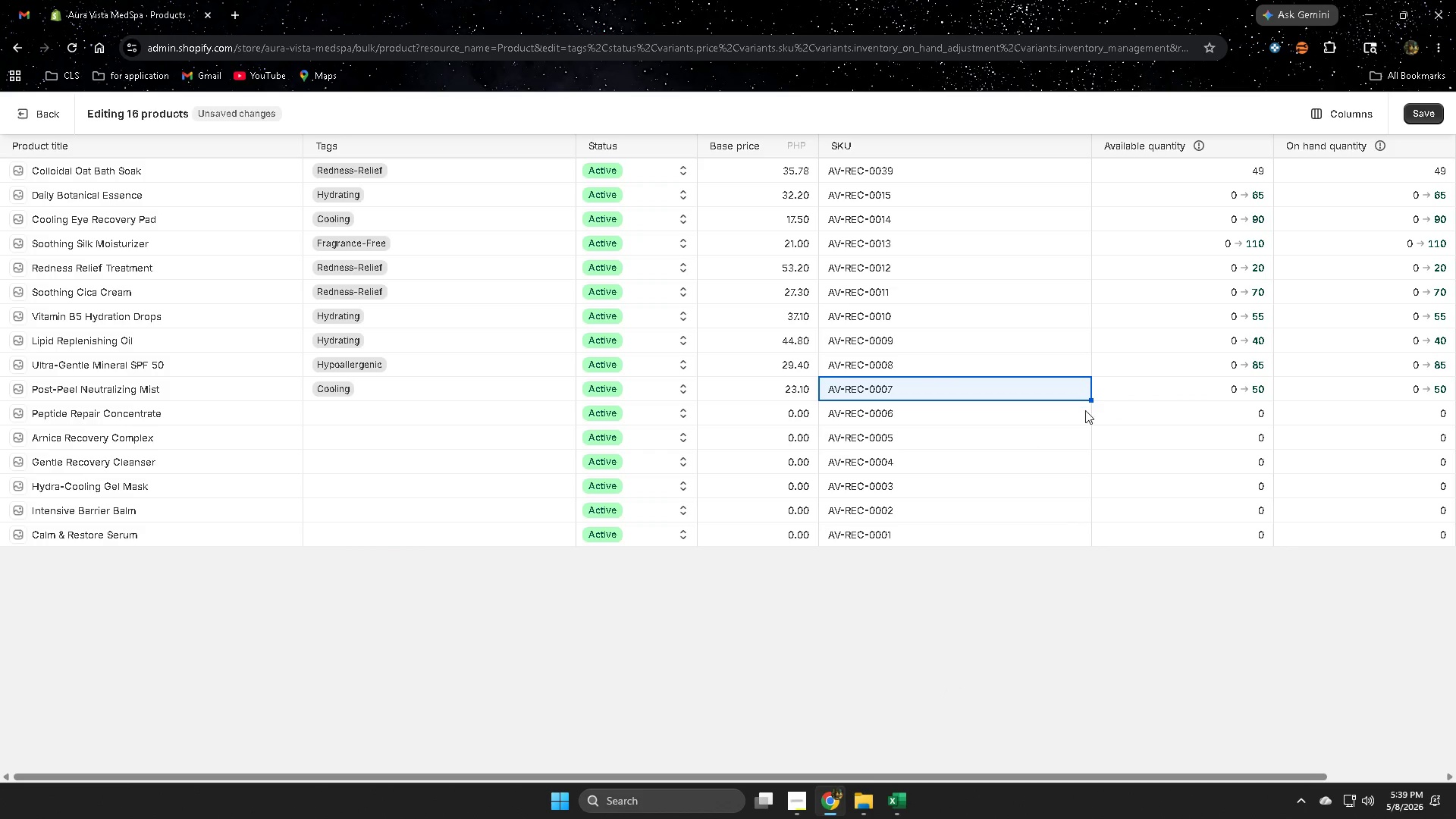 
left_click([987, 413])
 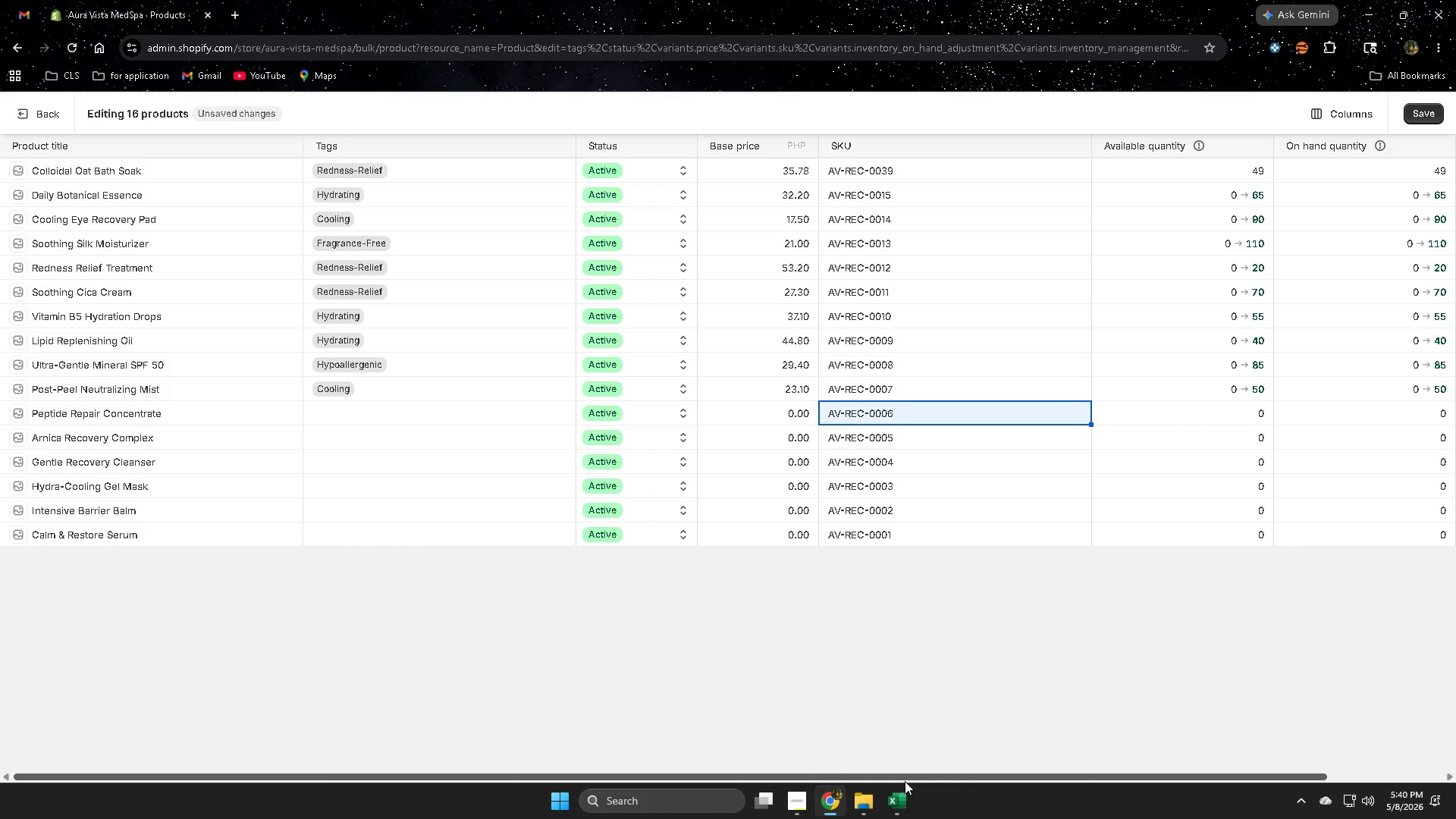 
left_click([894, 805])
 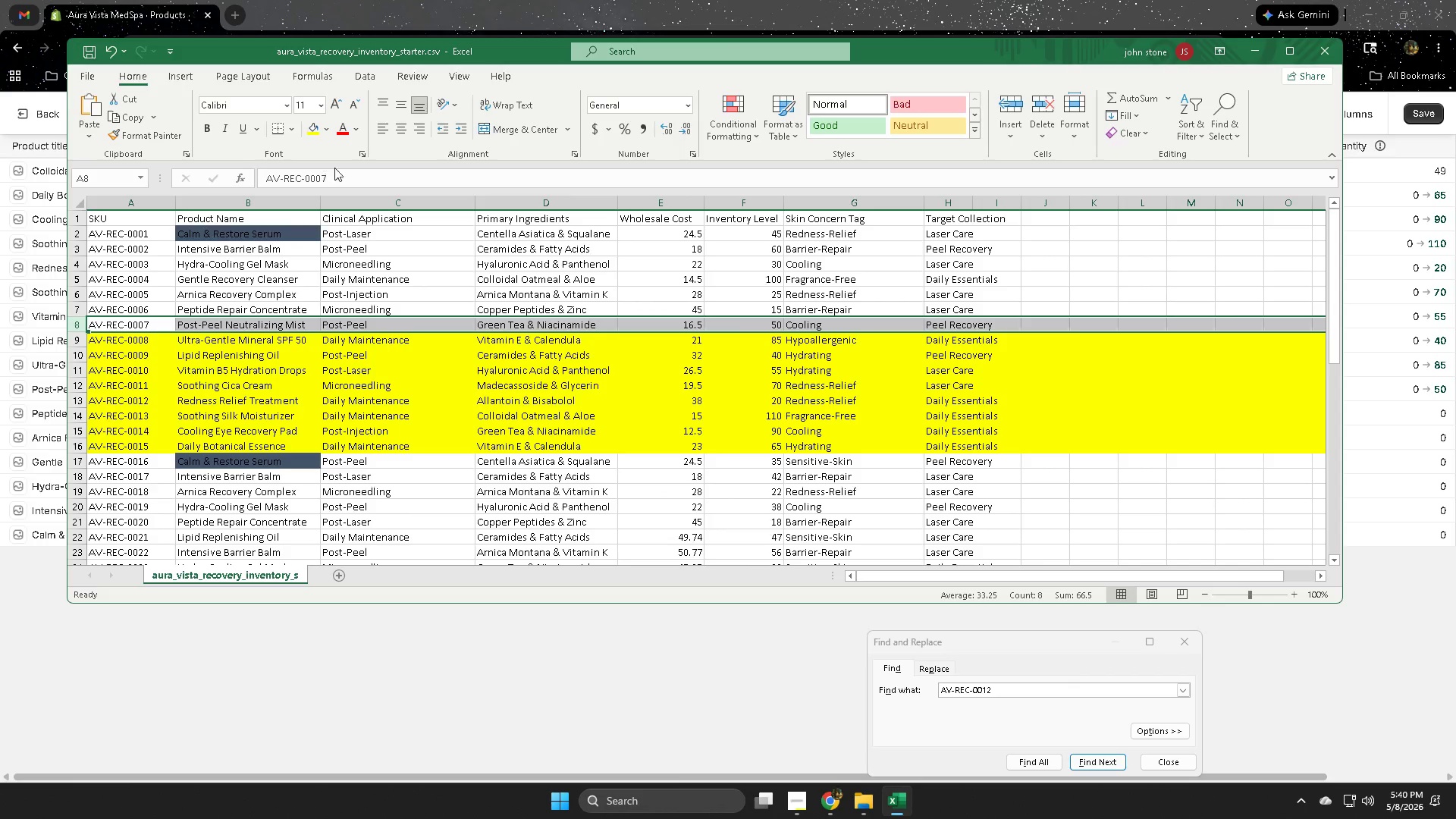 
left_click([314, 135])
 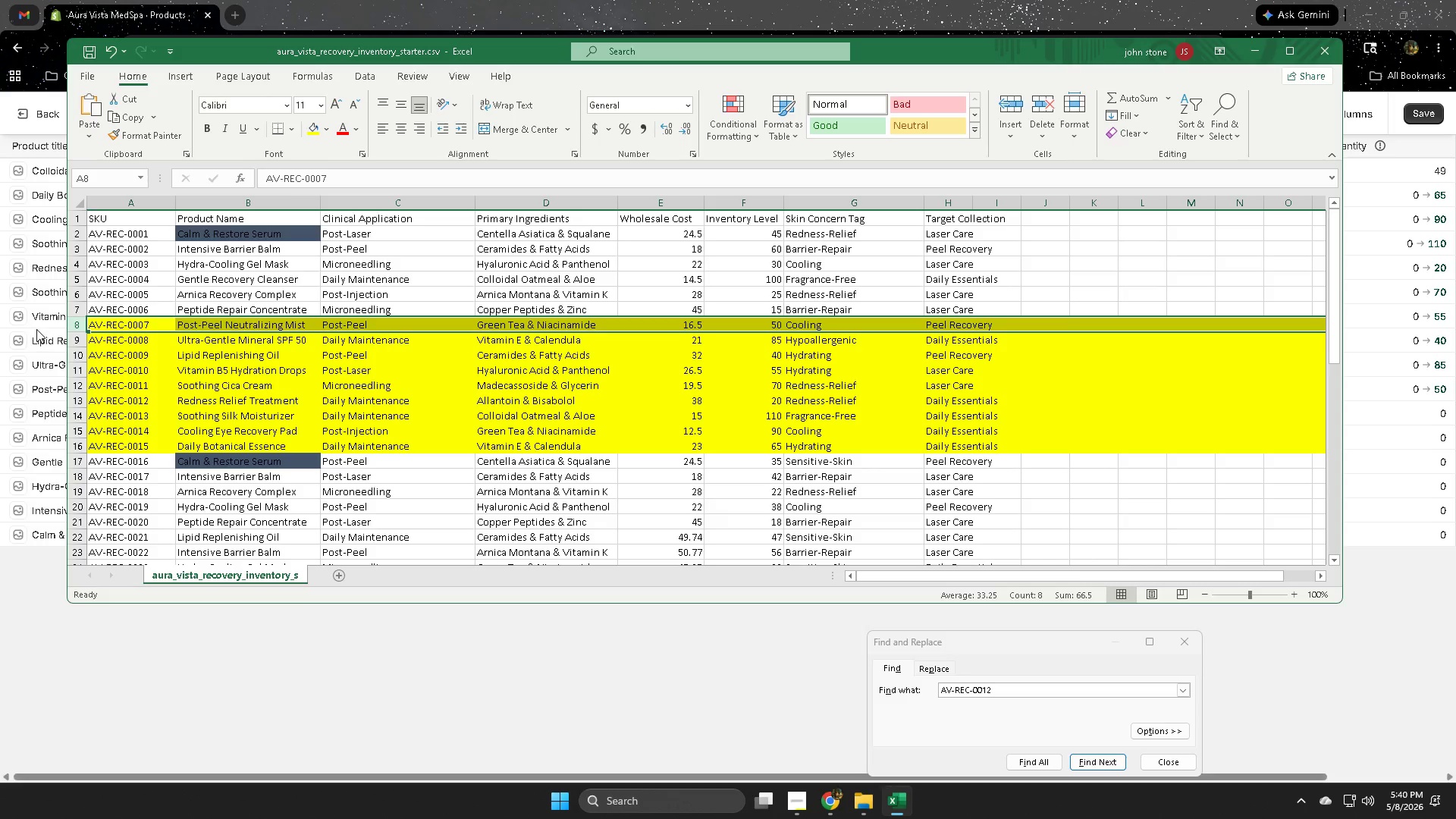 
left_click([71, 309])
 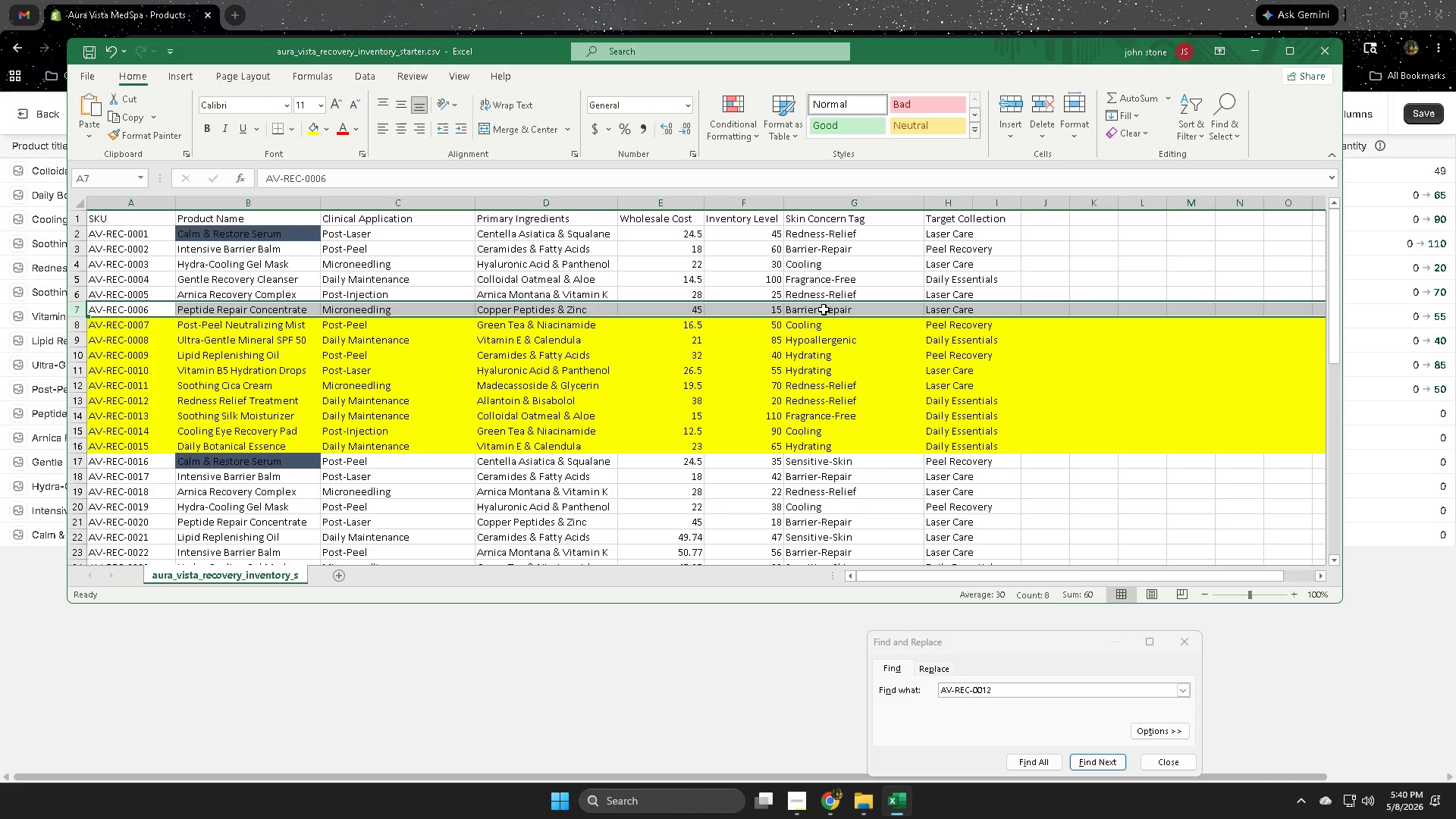 
double_click([824, 309])
 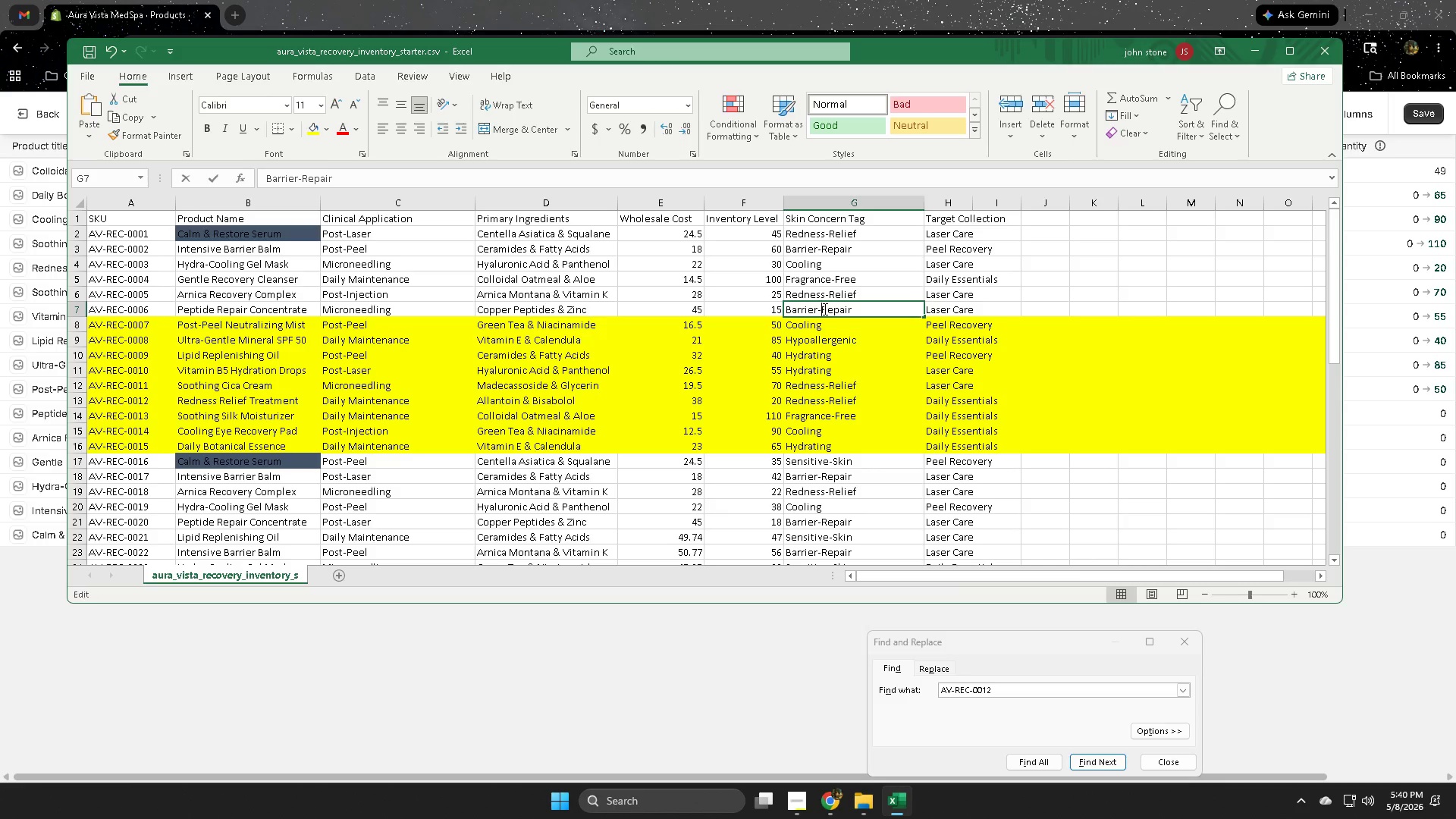 
triple_click([824, 309])
 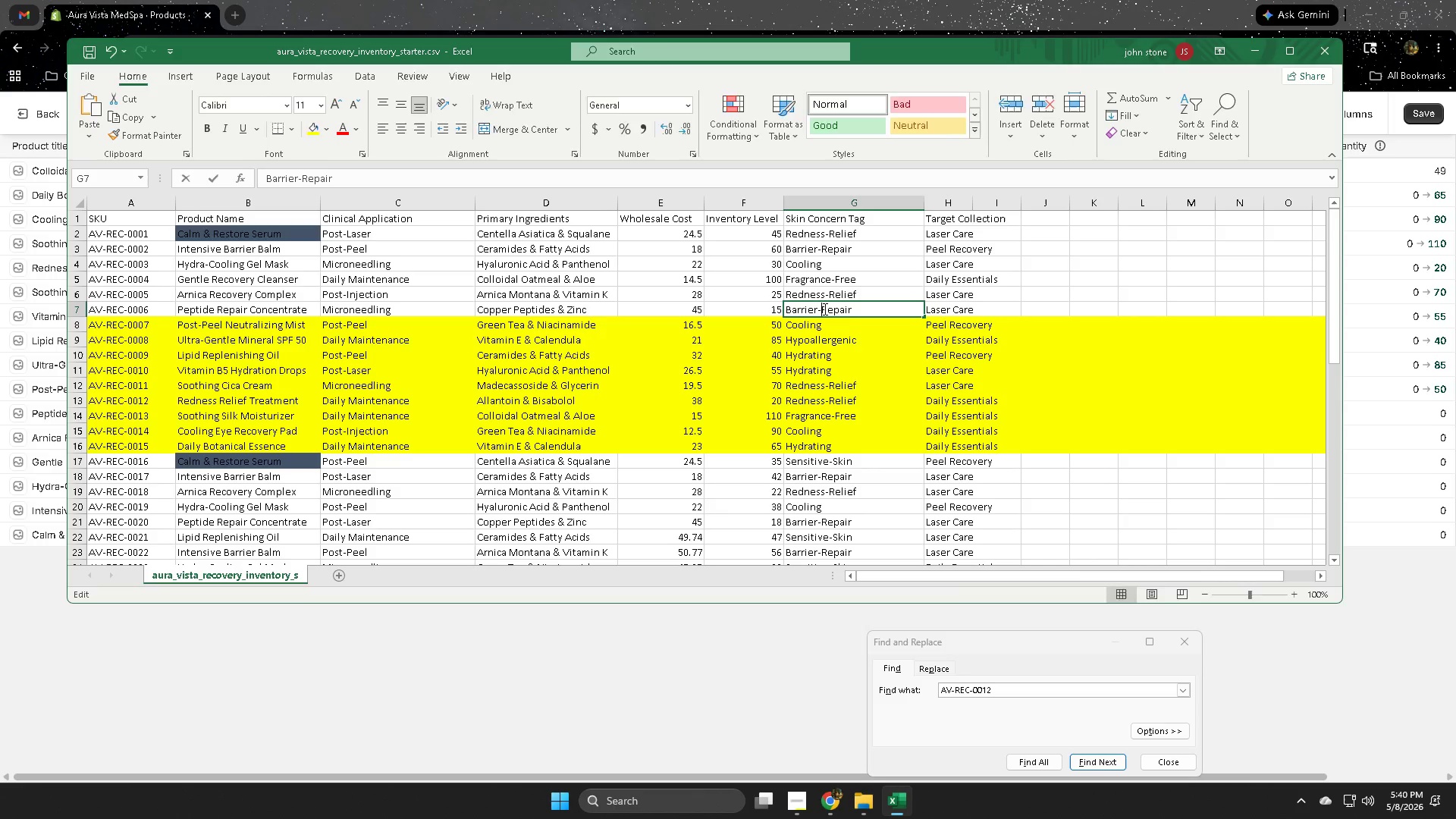 
triple_click([824, 309])
 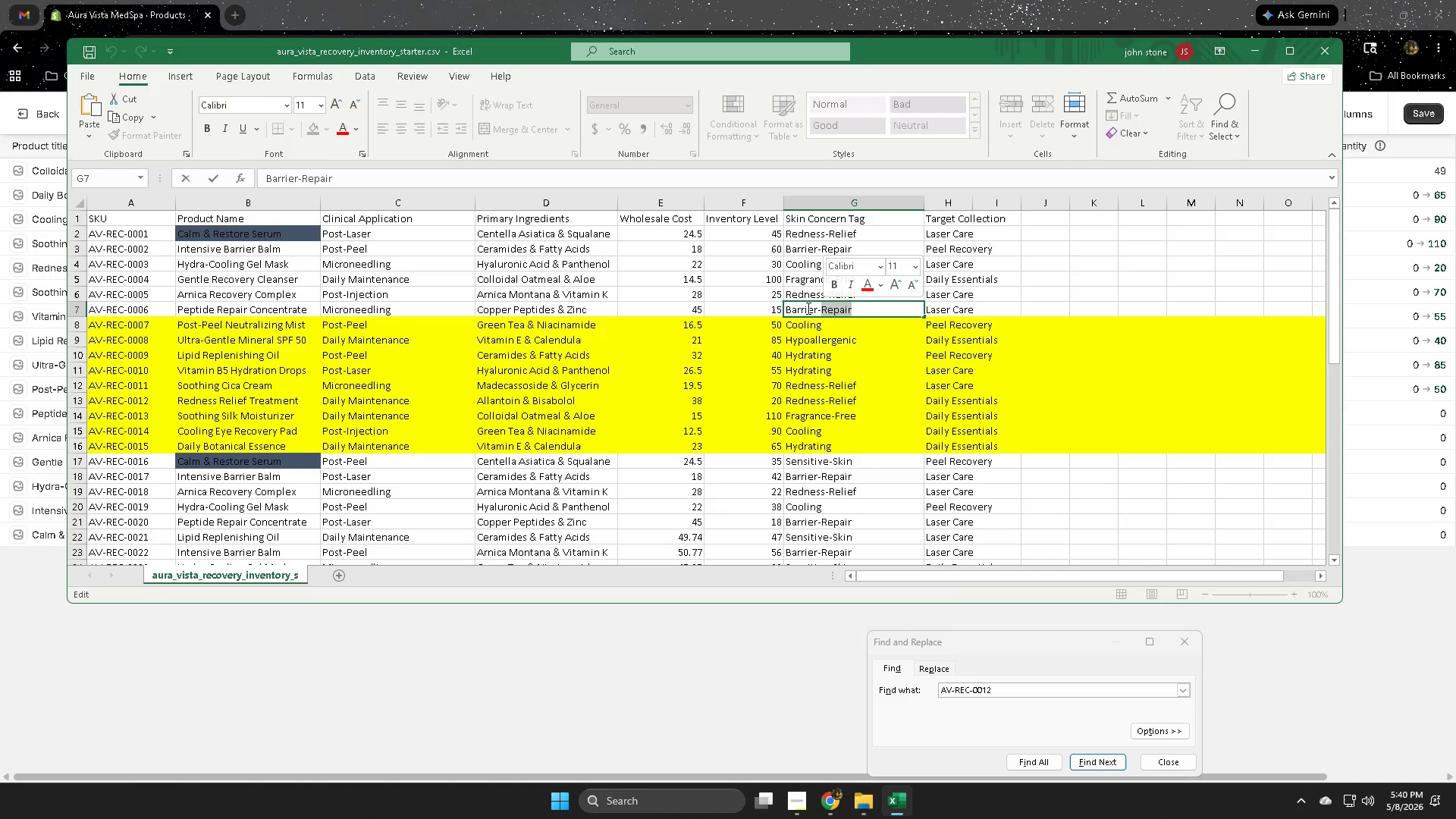 
left_click([797, 308])
 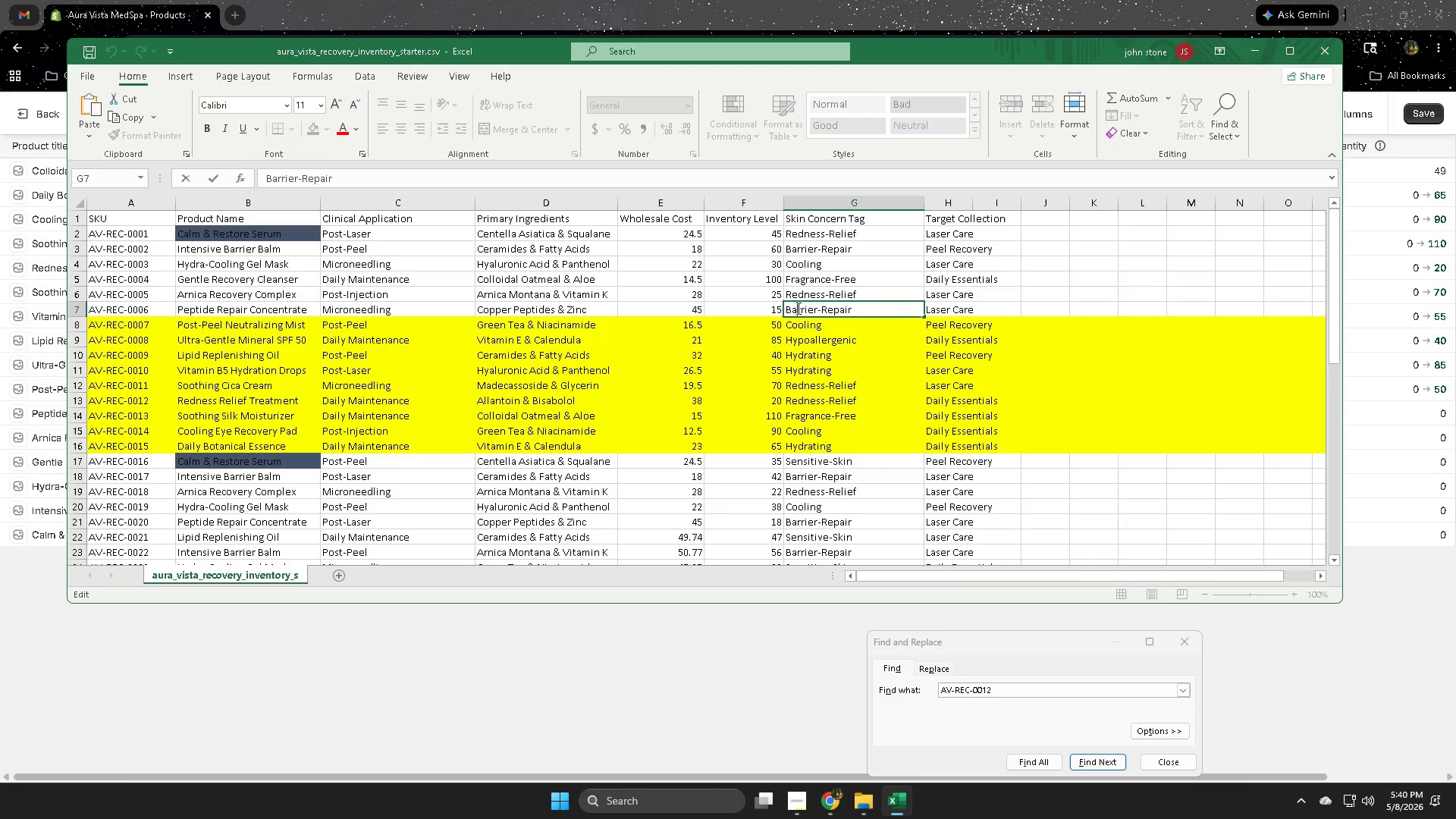 
left_click_drag(start_coordinate=[797, 308], to_coordinate=[835, 309])
 